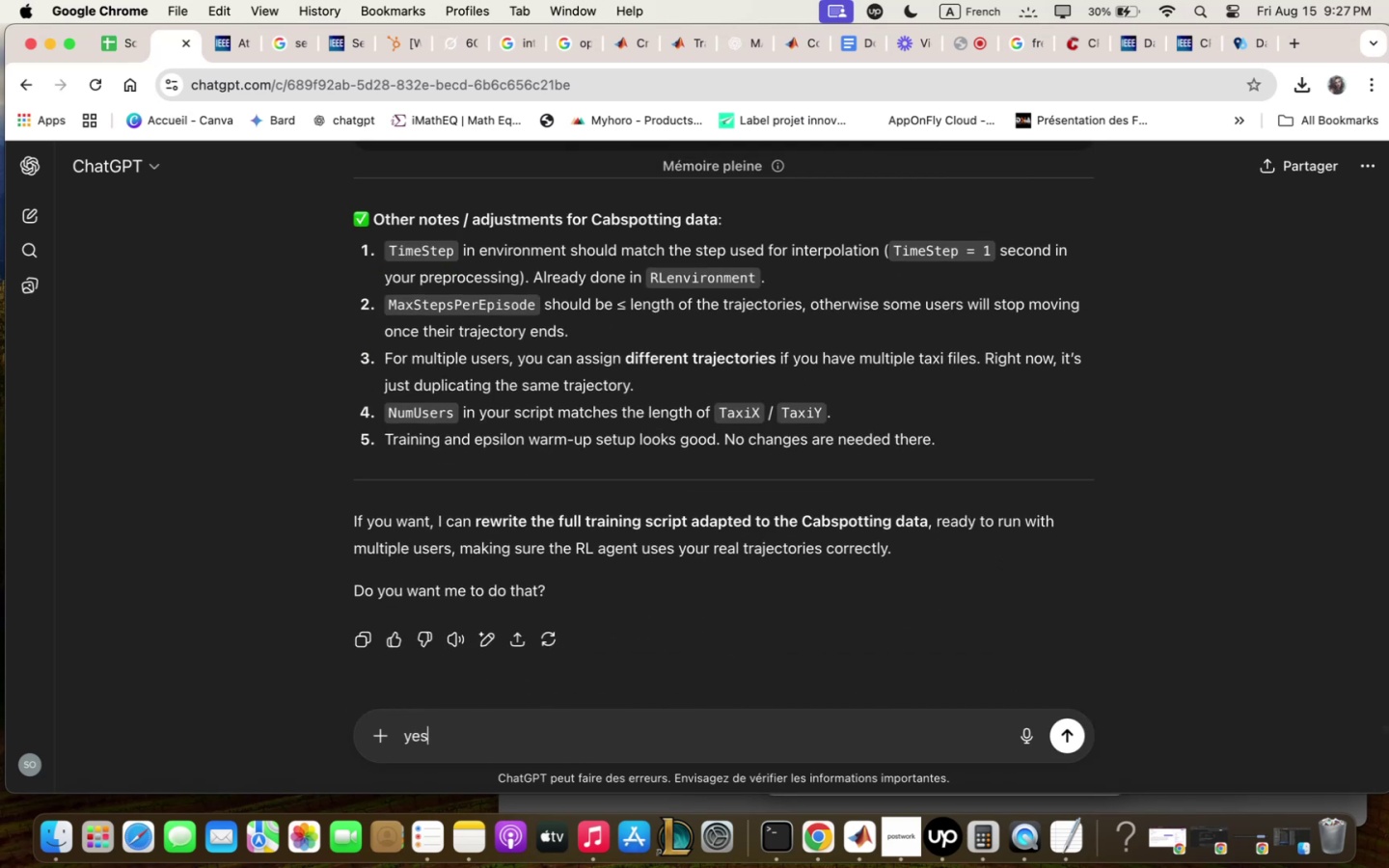 
key(Enter)
 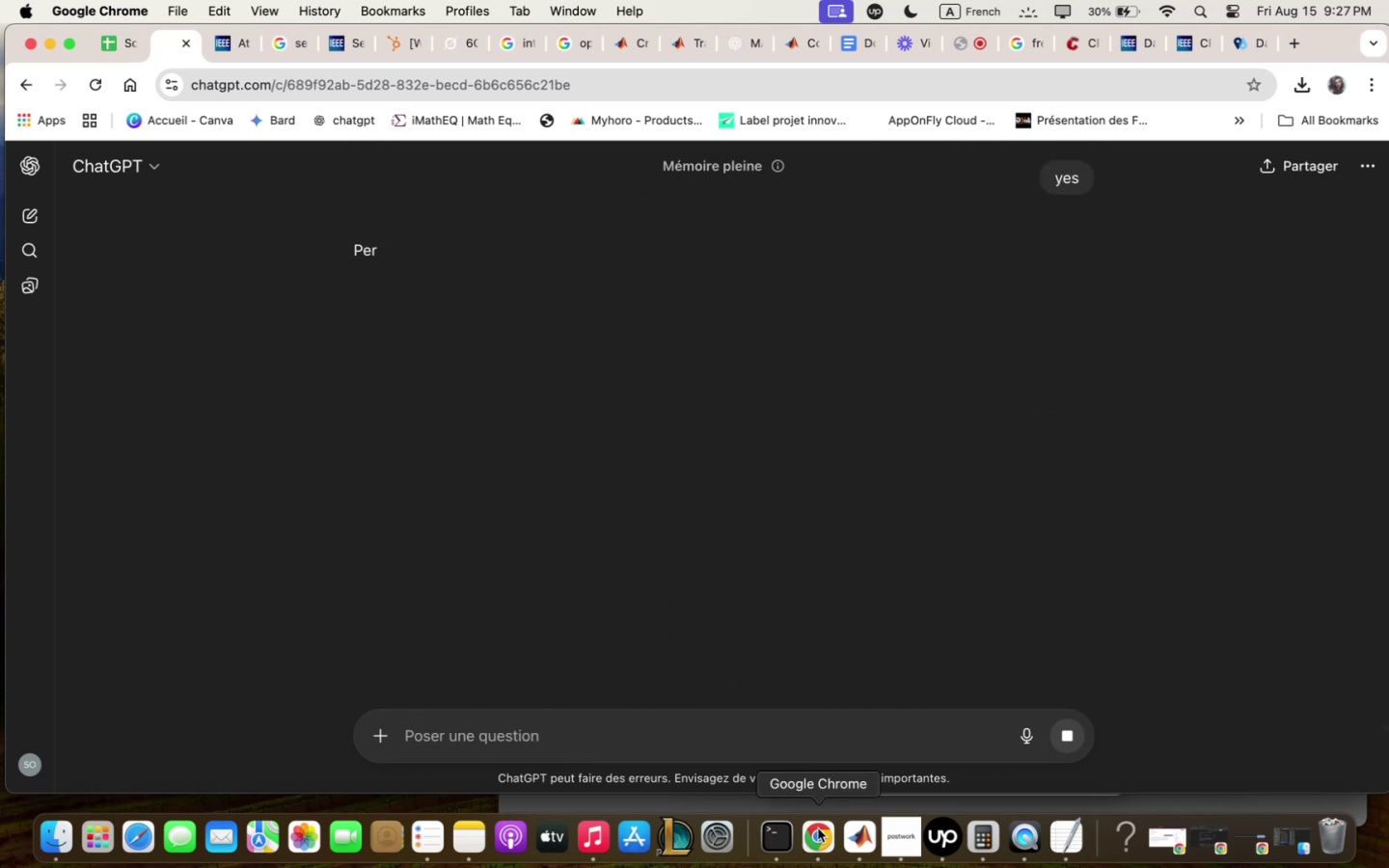 
left_click([851, 845])
 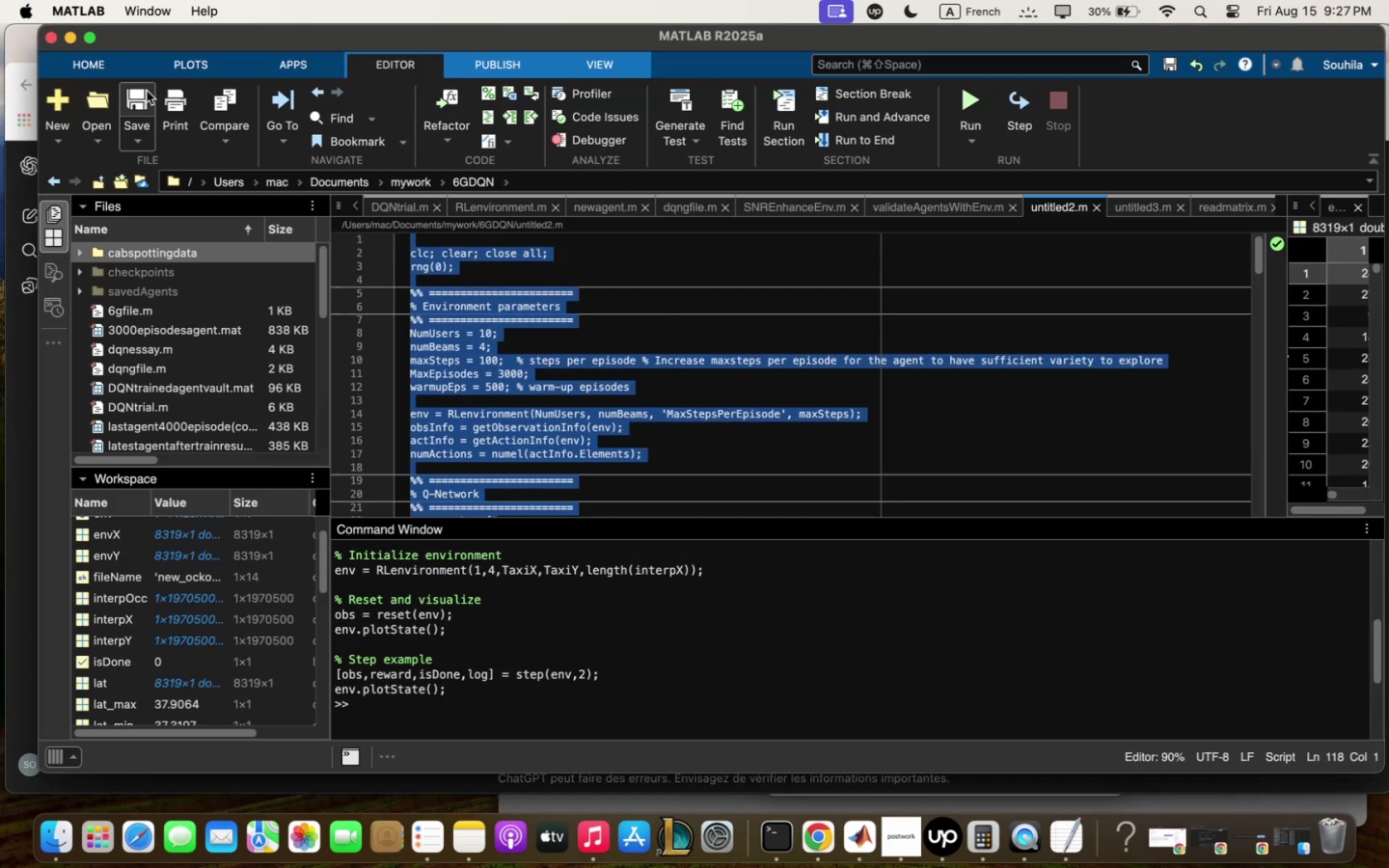 
left_click([147, 91])
 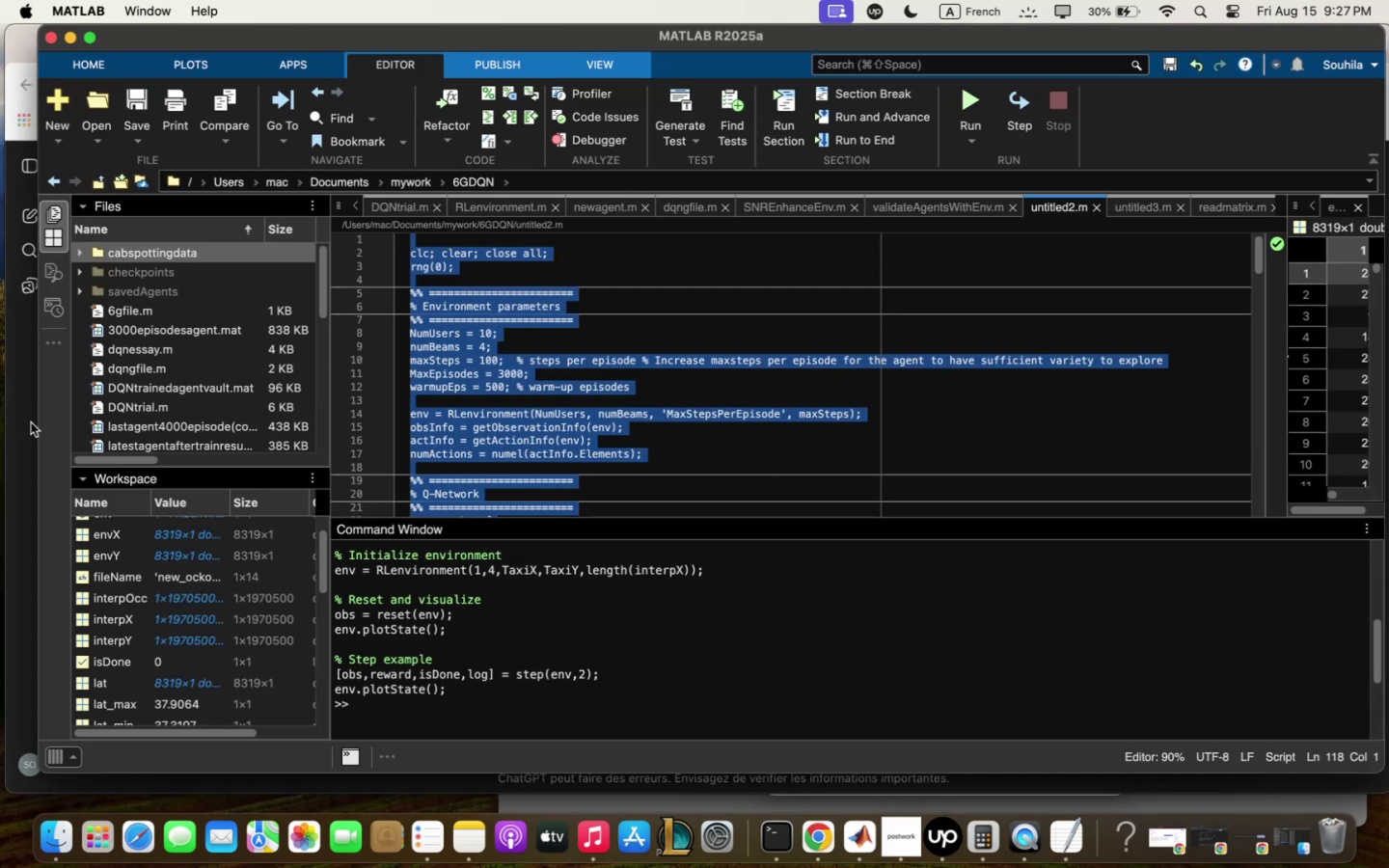 
left_click([28, 427])
 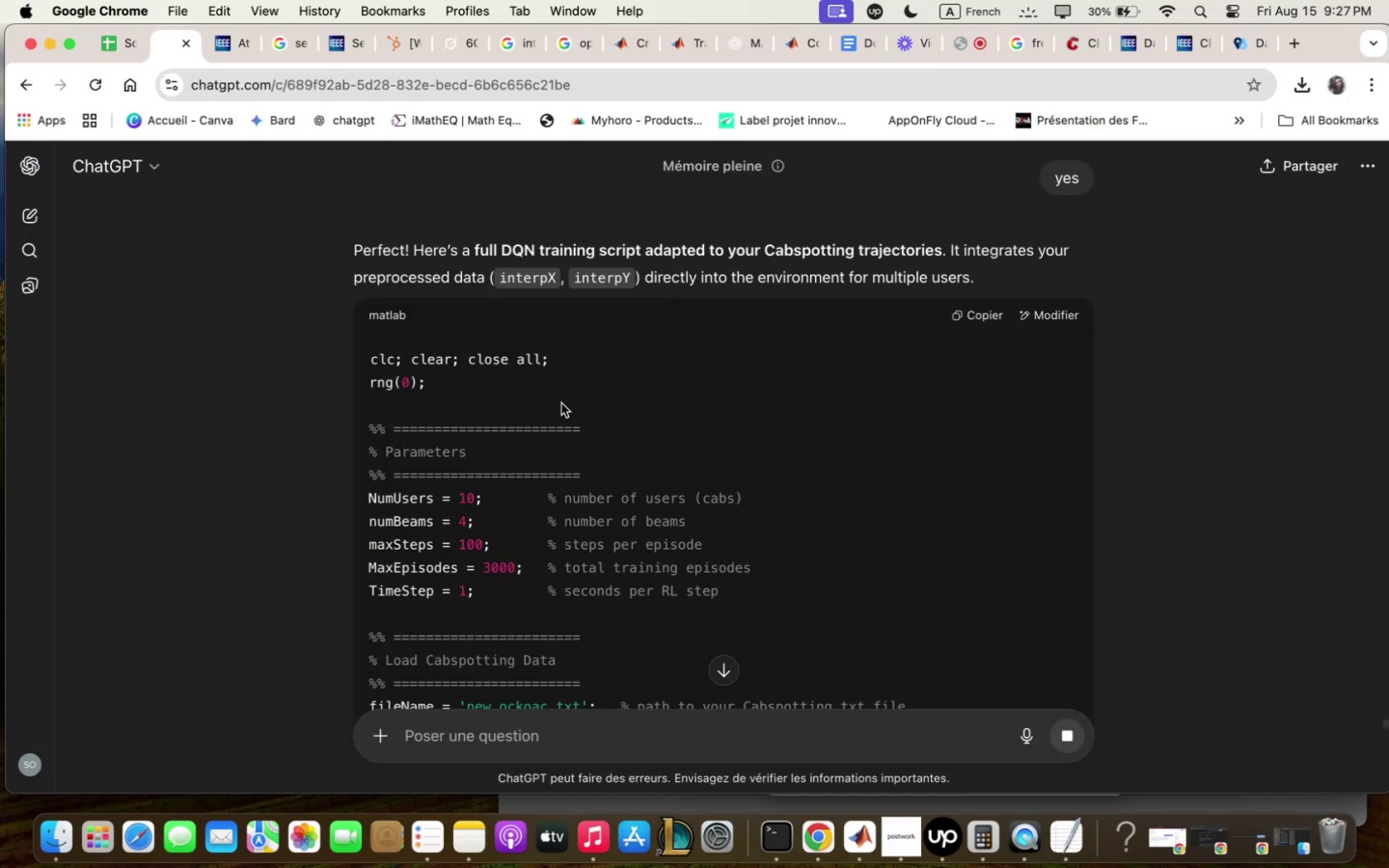 
scroll: coordinate [719, 558], scroll_direction: down, amount: 6.0
 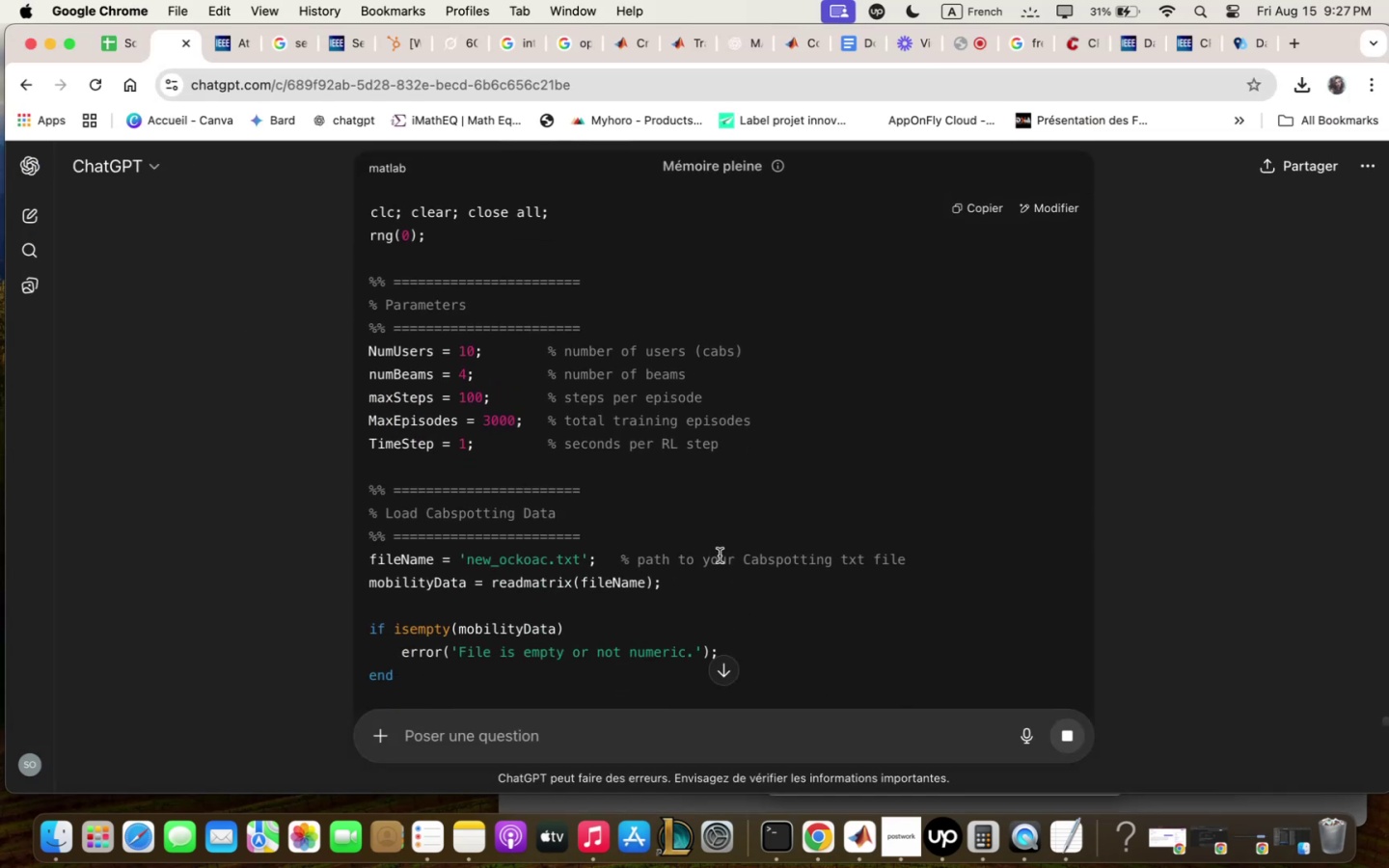 
scroll: coordinate [720, 556], scroll_direction: up, amount: 1.0
 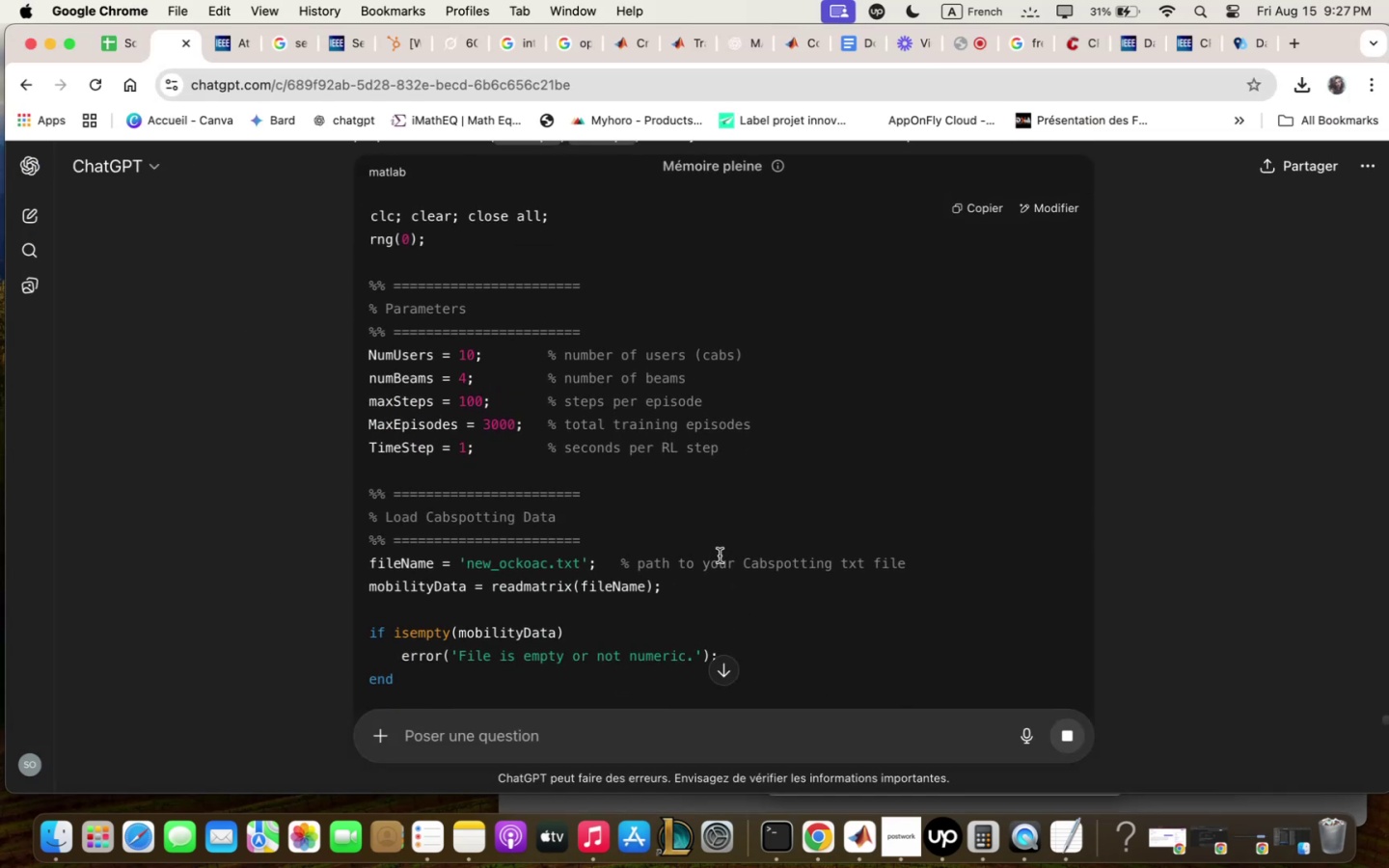 
scroll: coordinate [720, 556], scroll_direction: down, amount: 2.0
 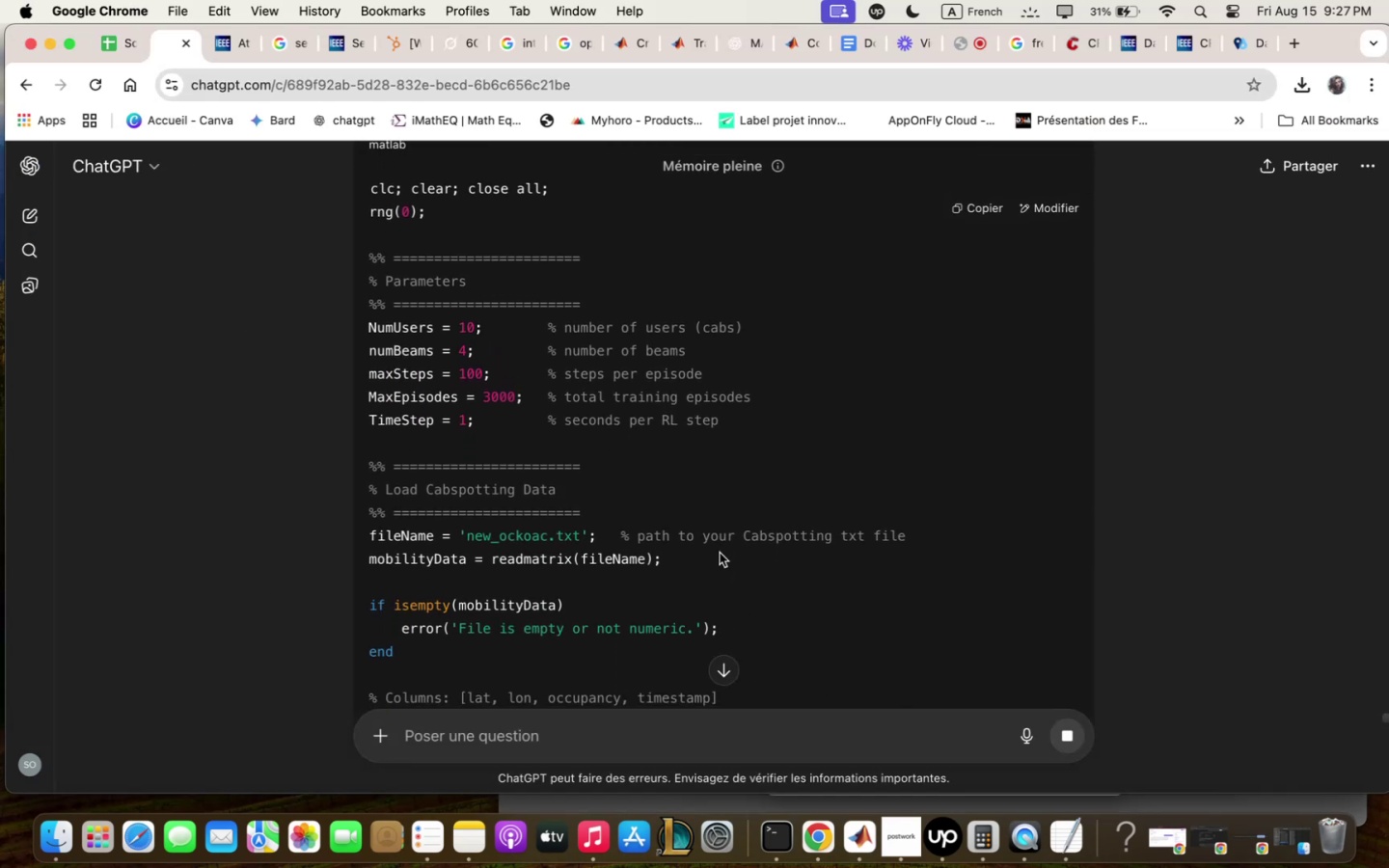 
scroll: coordinate [720, 553], scroll_direction: up, amount: 6.0
 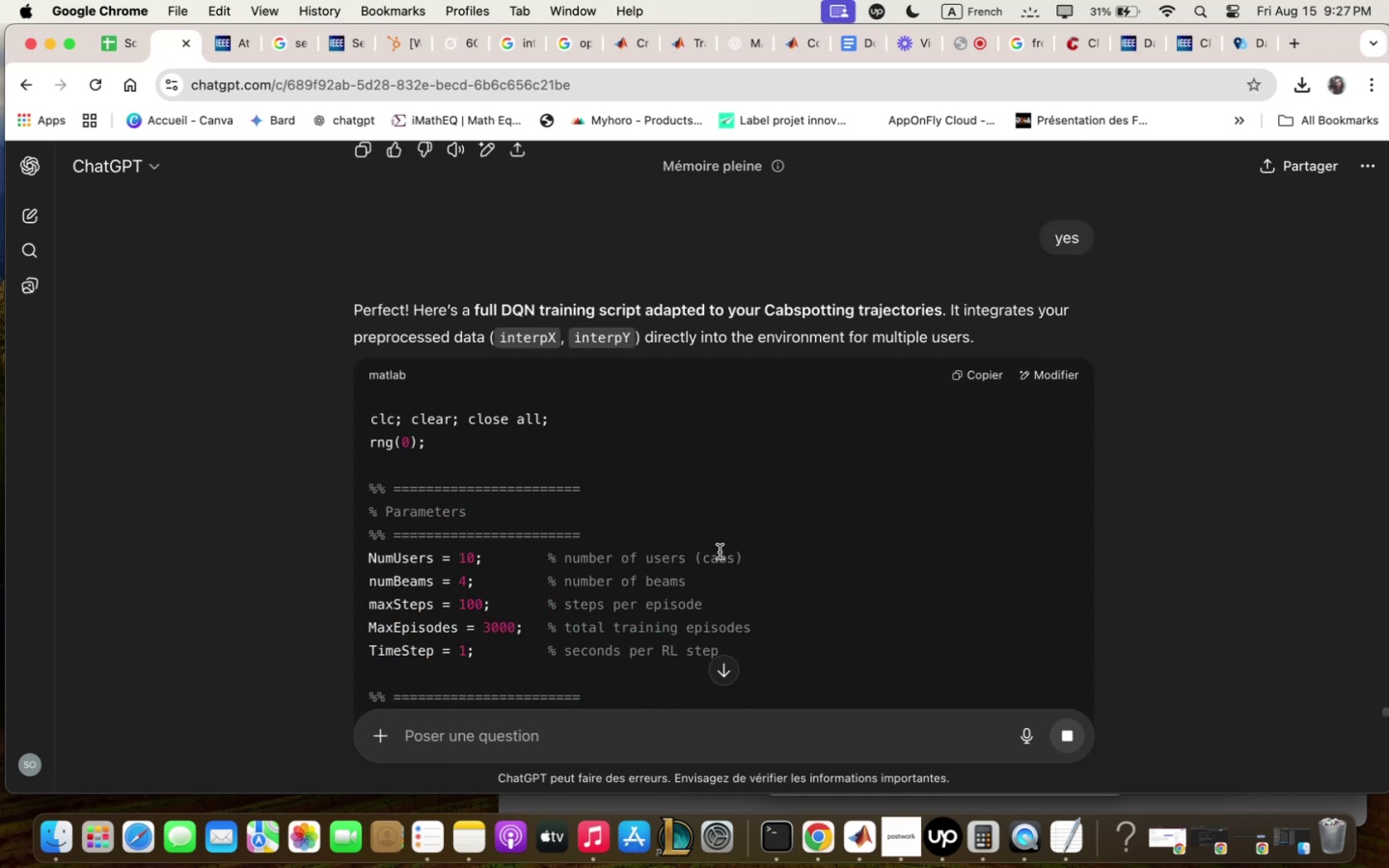 
scroll: coordinate [721, 544], scroll_direction: down, amount: 53.0
 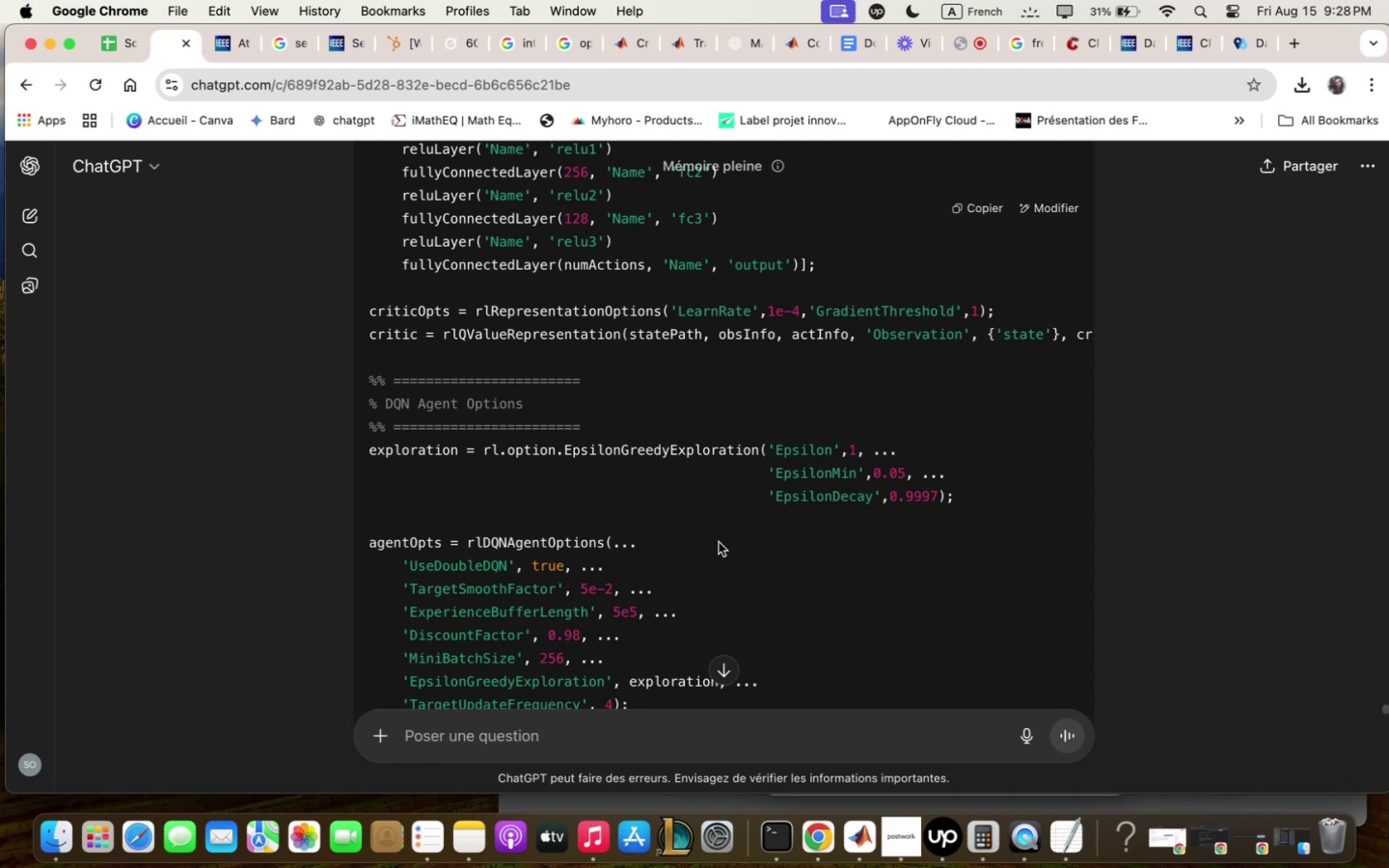 
wait(32.66)
 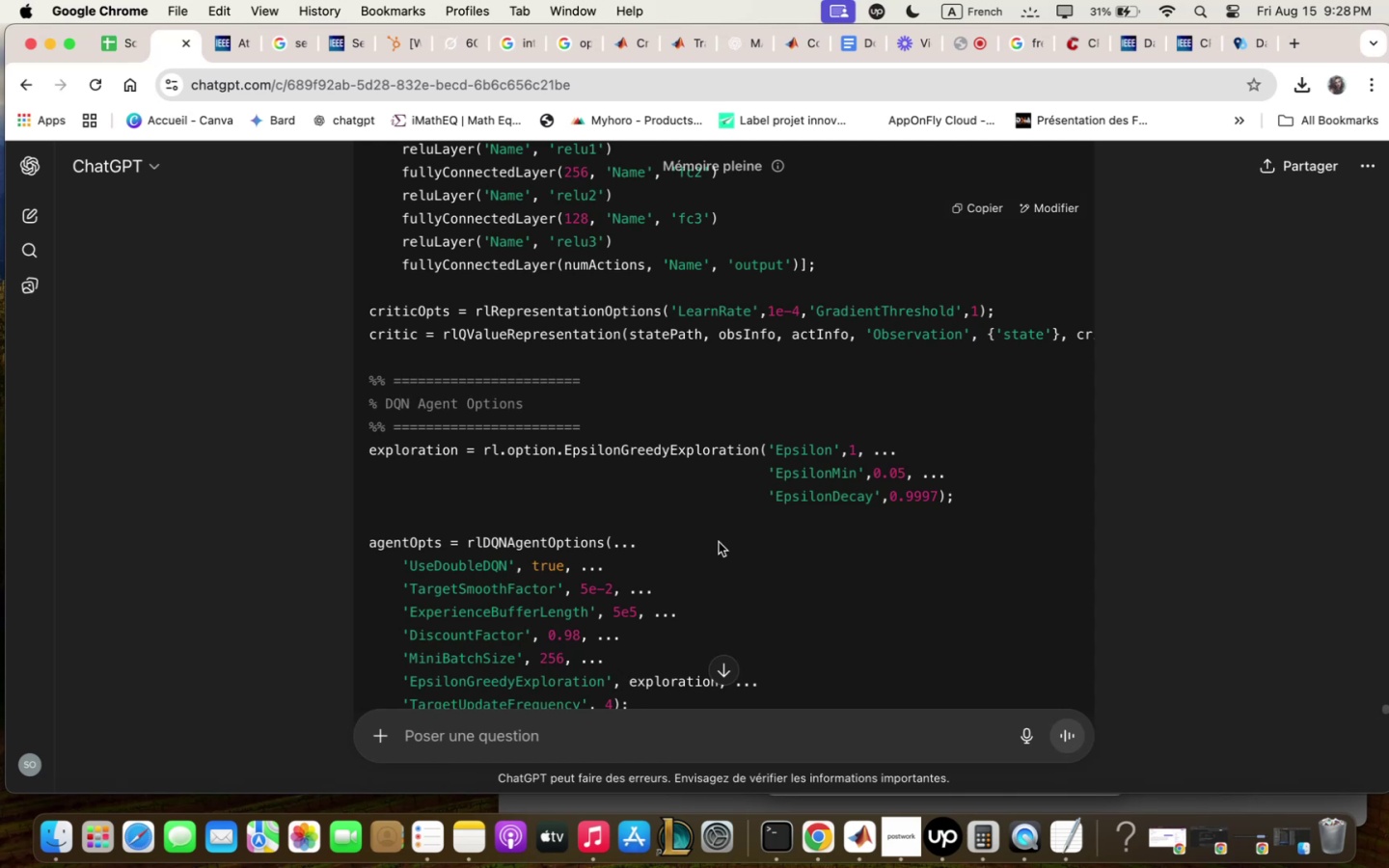 
scroll: coordinate [849, 238], scroll_direction: down, amount: 52.0
 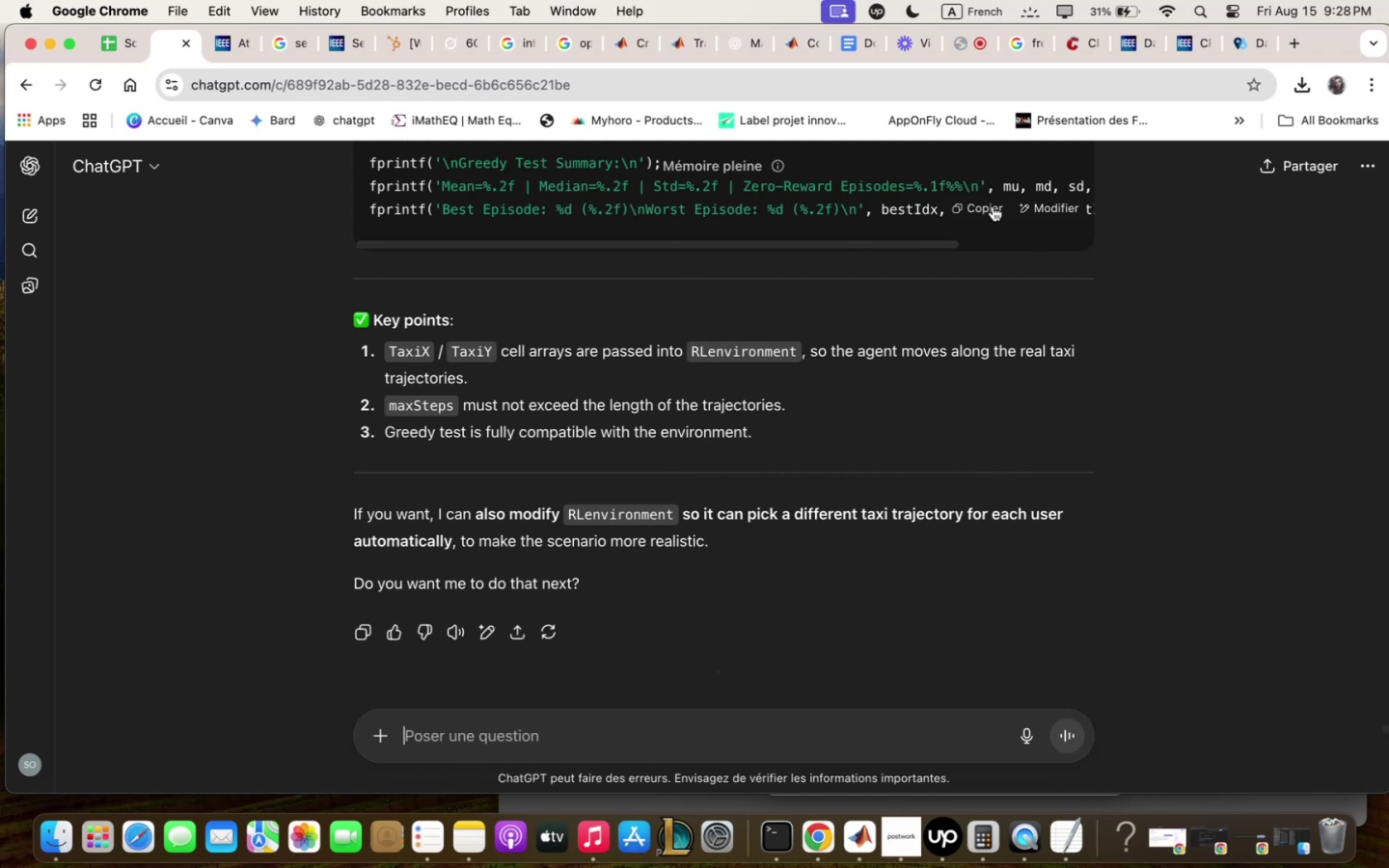 
scroll: coordinate [927, 280], scroll_direction: up, amount: 2.0
 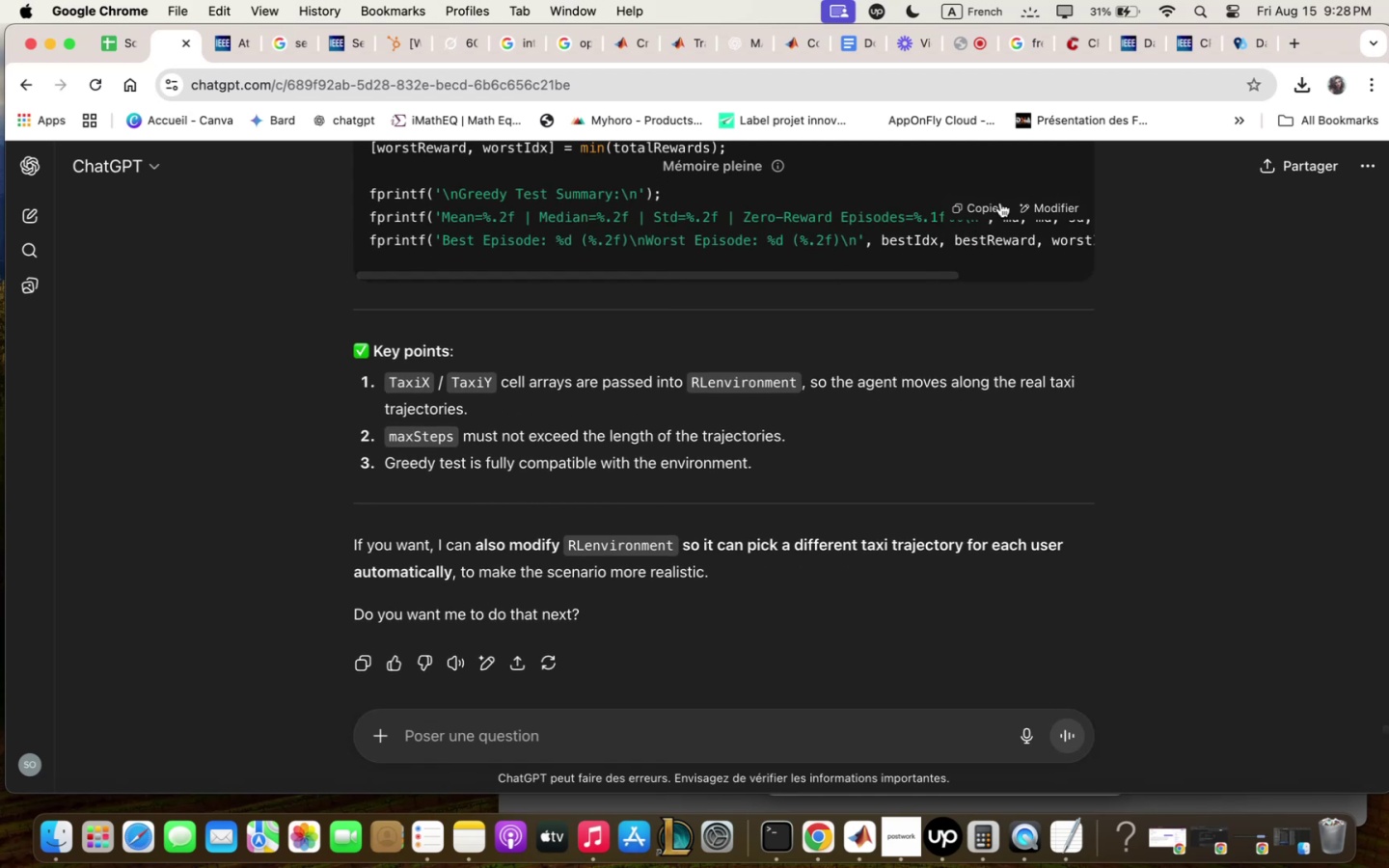 
left_click([990, 206])
 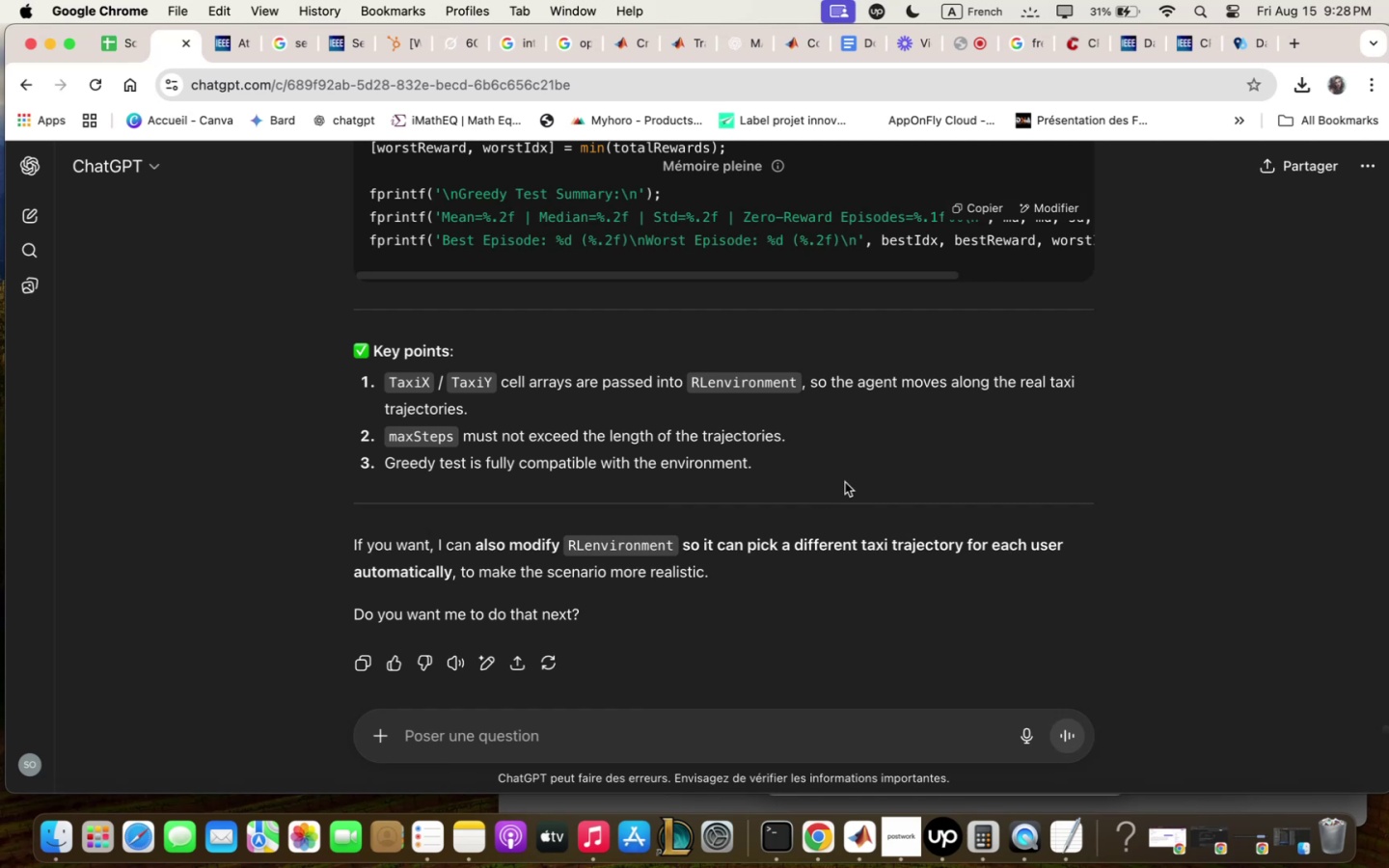 
wait(14.74)
 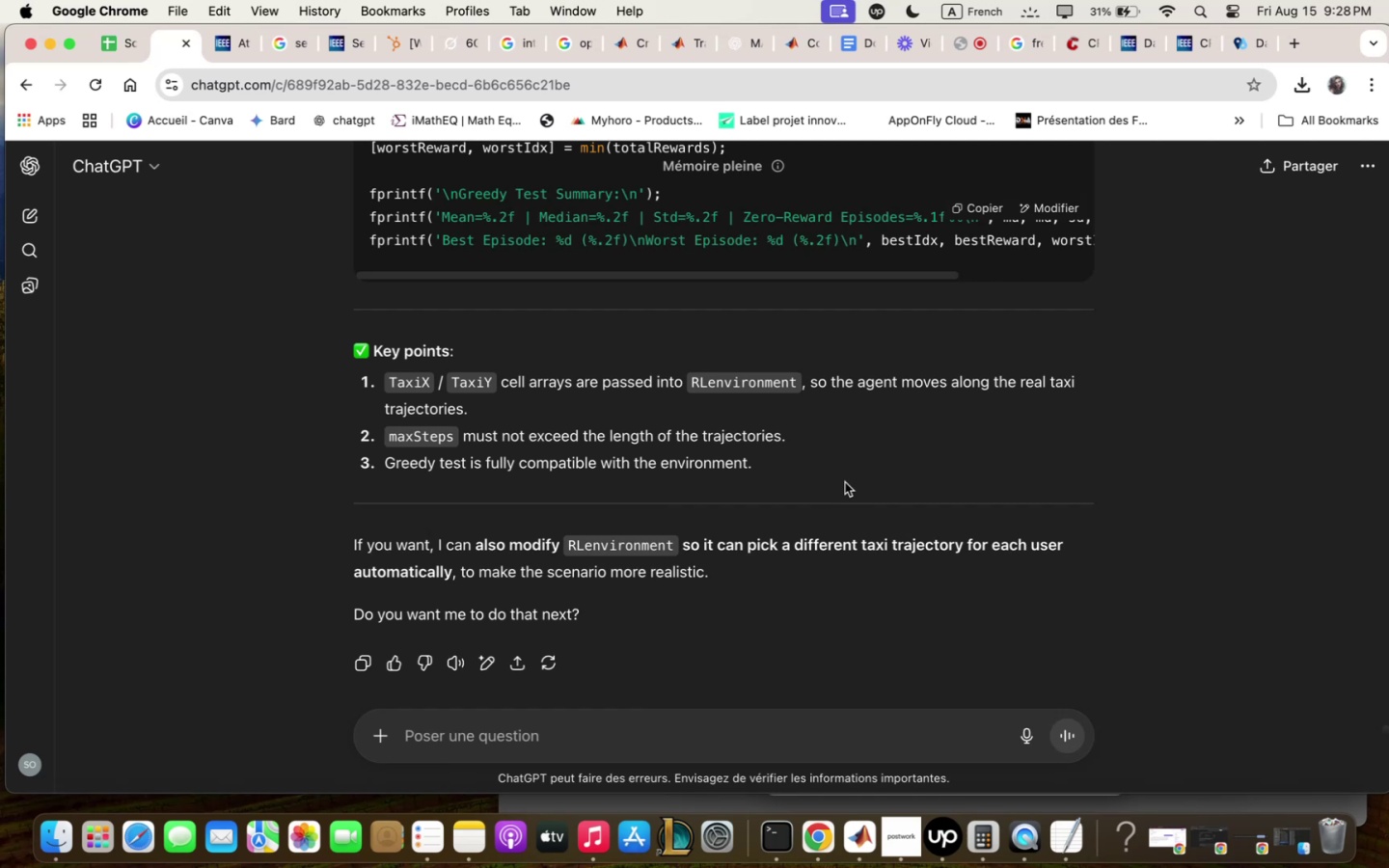 
left_click([789, 452])
 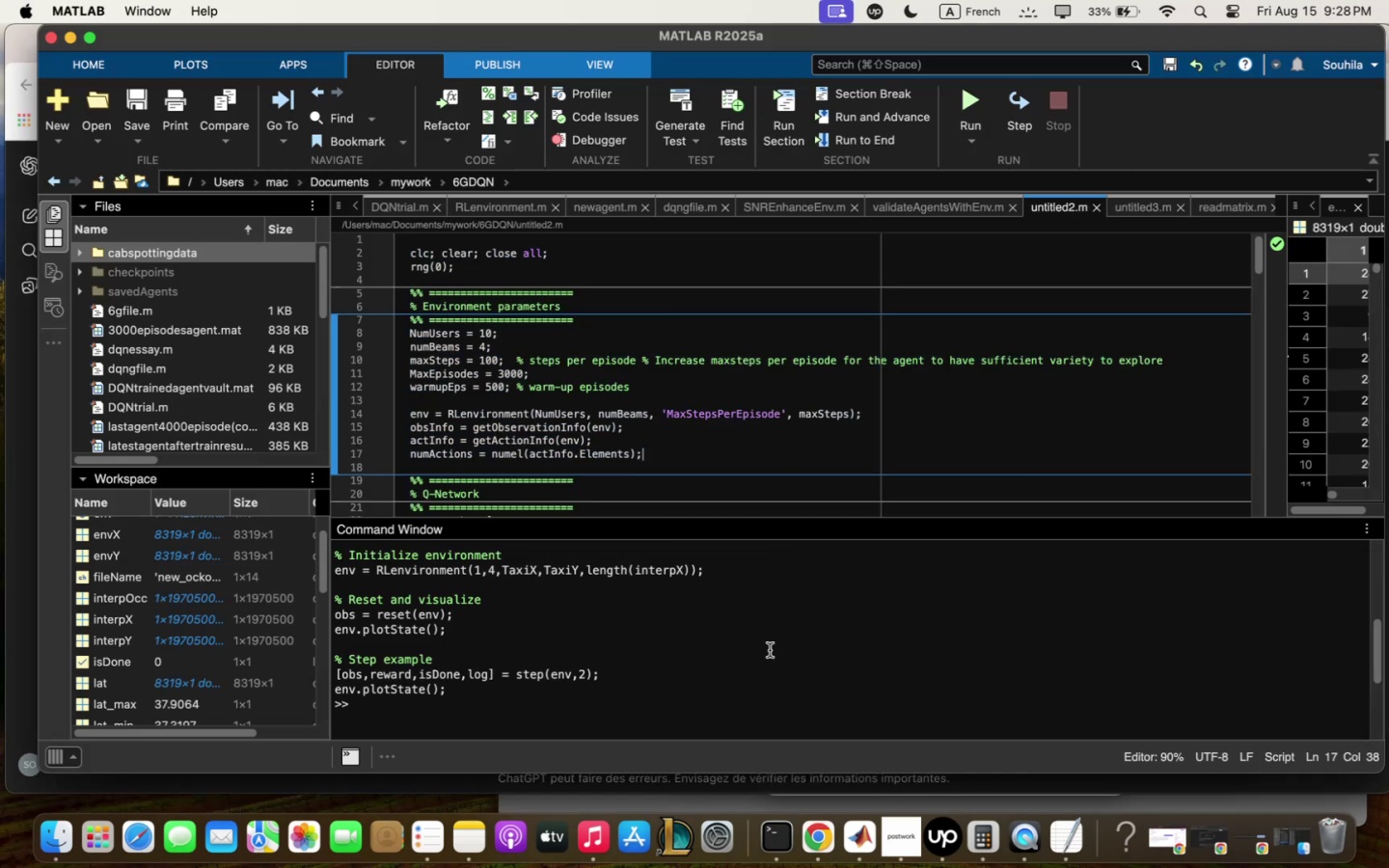 
left_click([770, 650])
 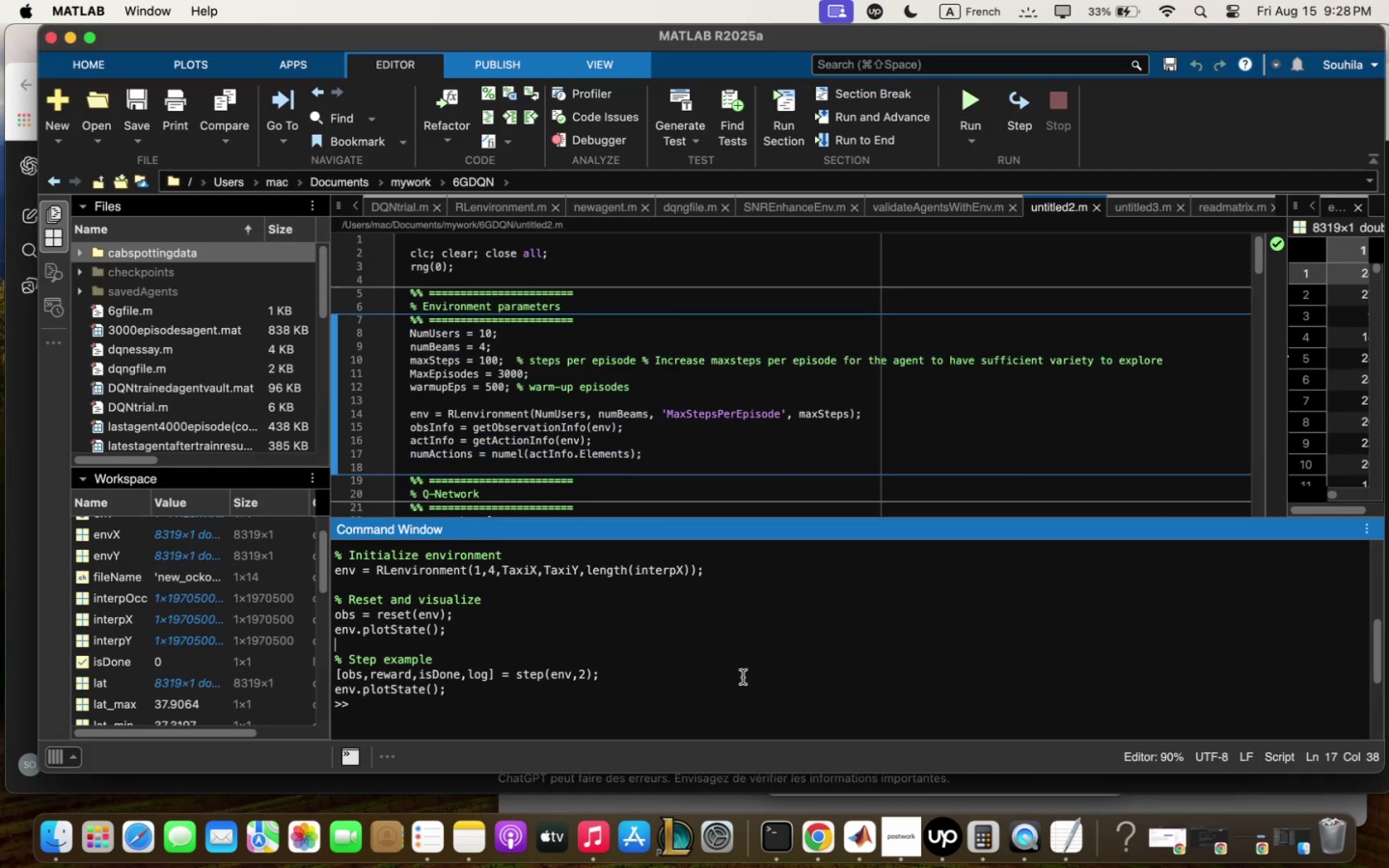 
left_click([741, 686])
 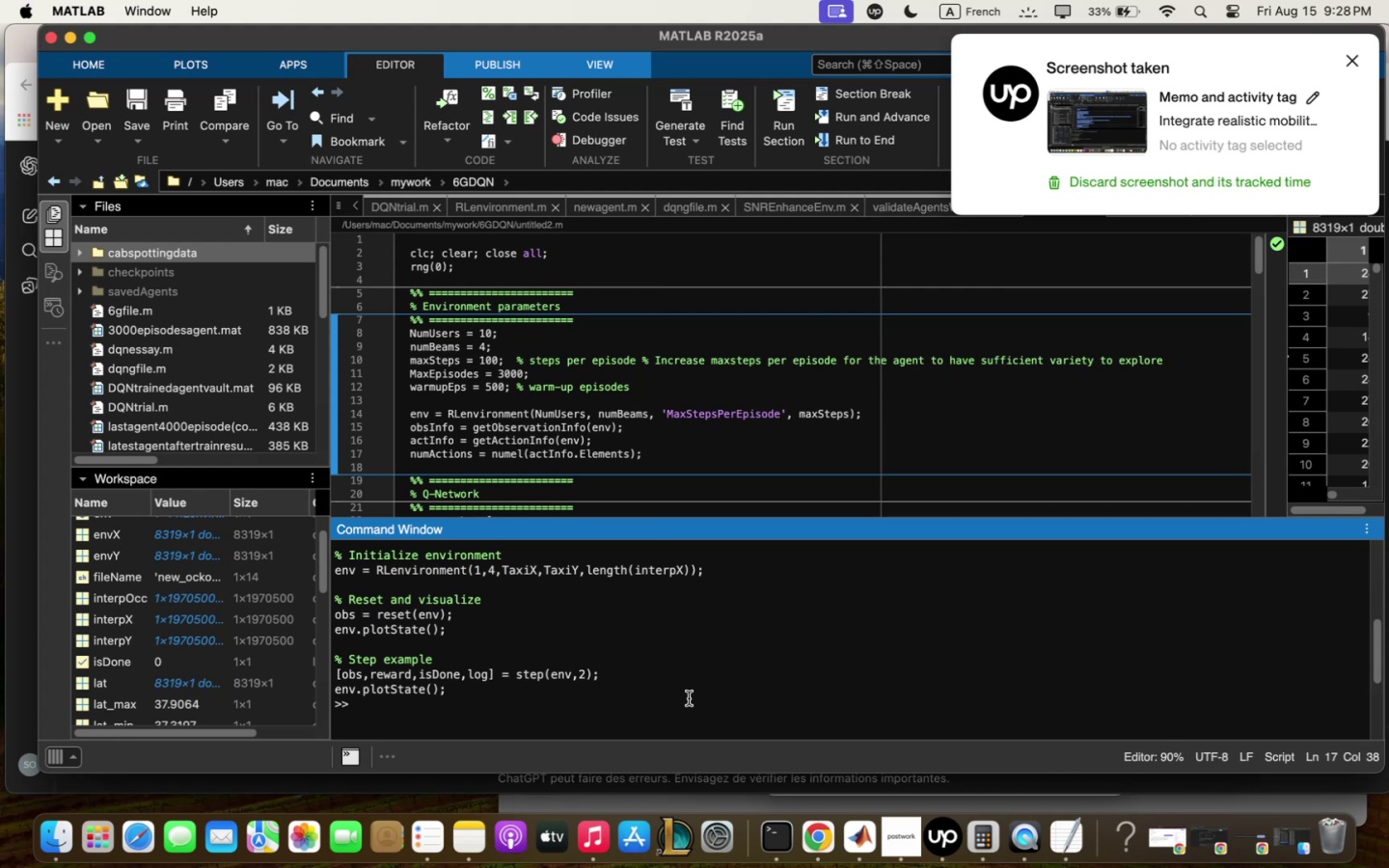 
key(Meta+CommandLeft)
 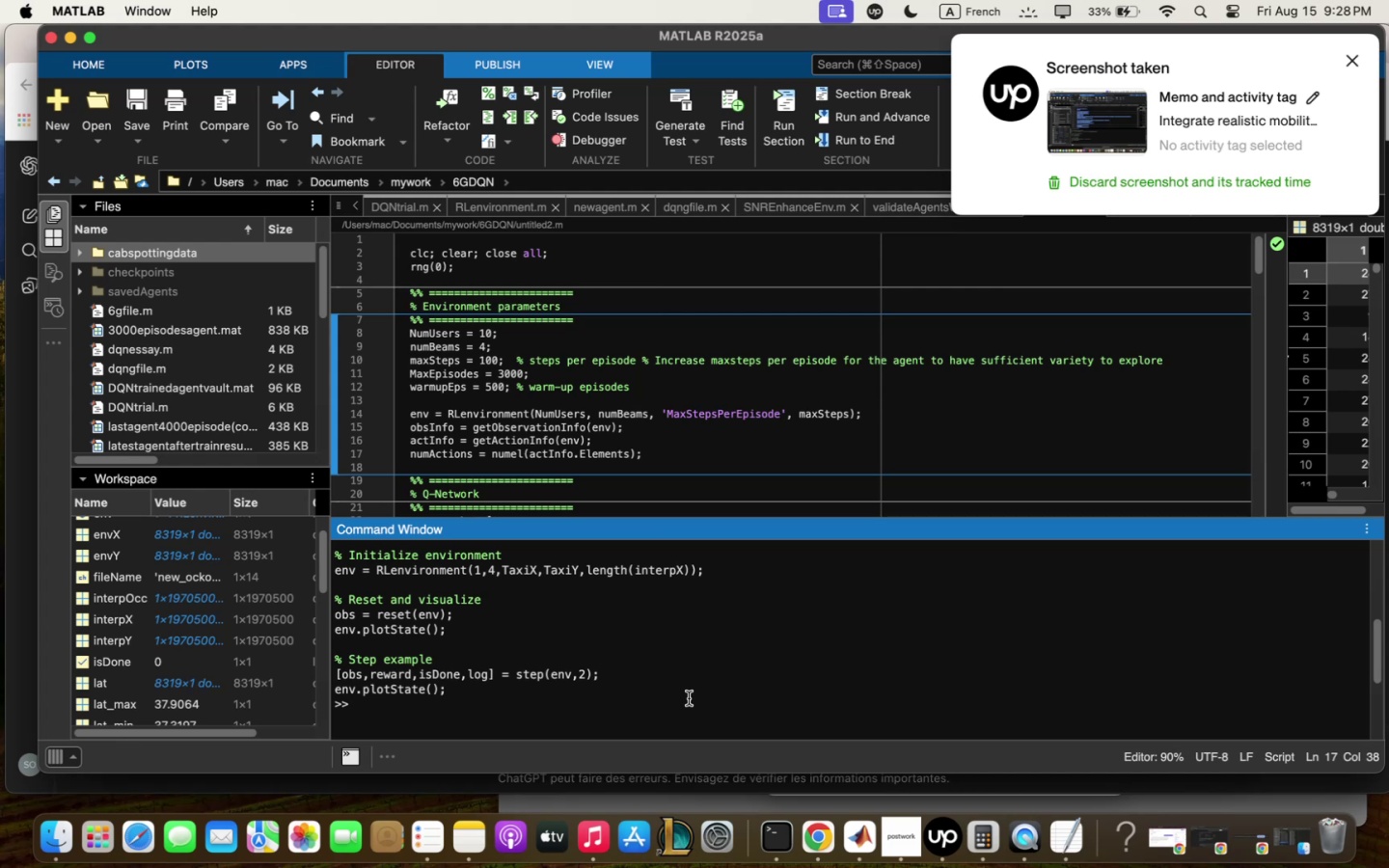 
key(Meta+V)
 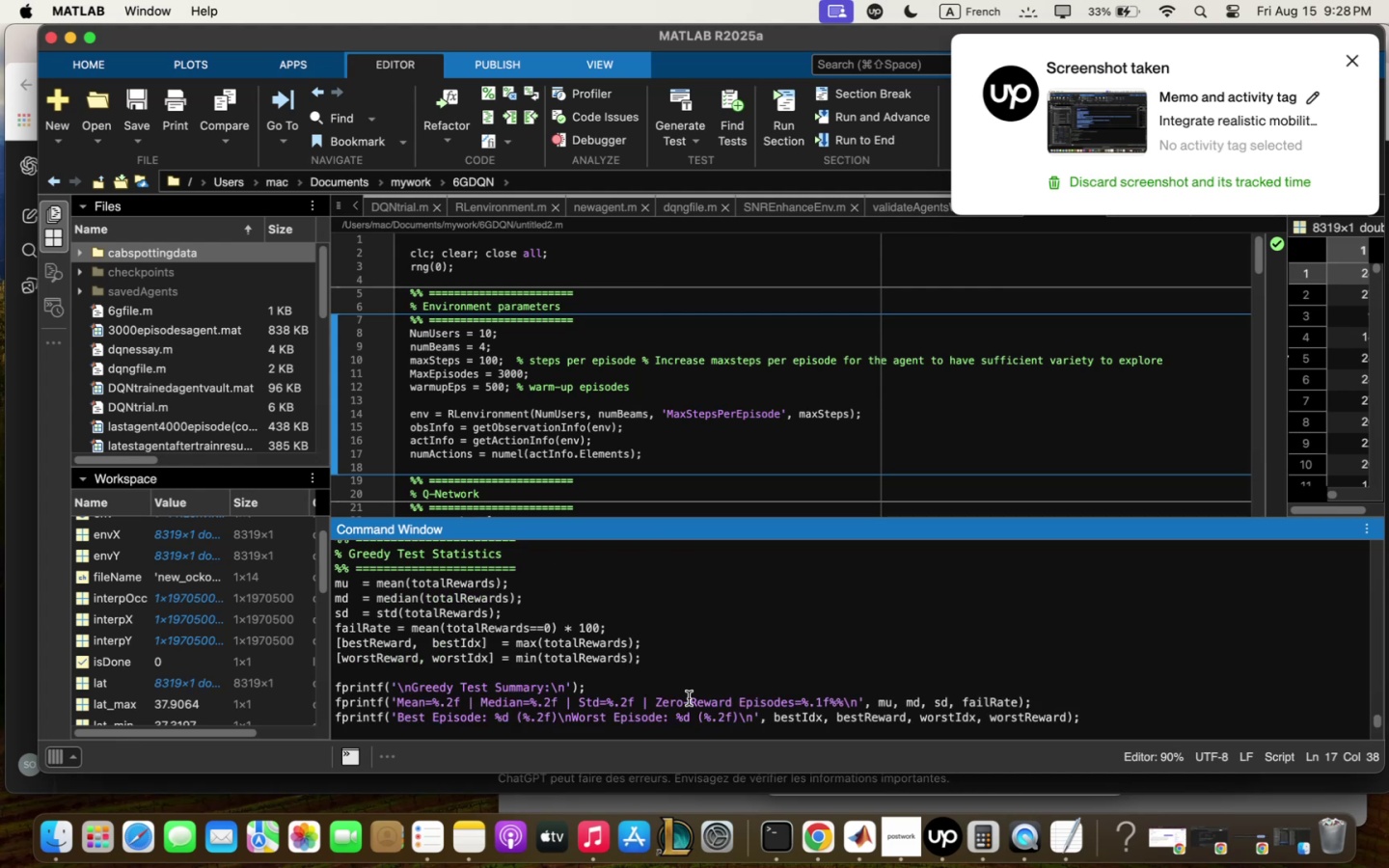 
key(Enter)
 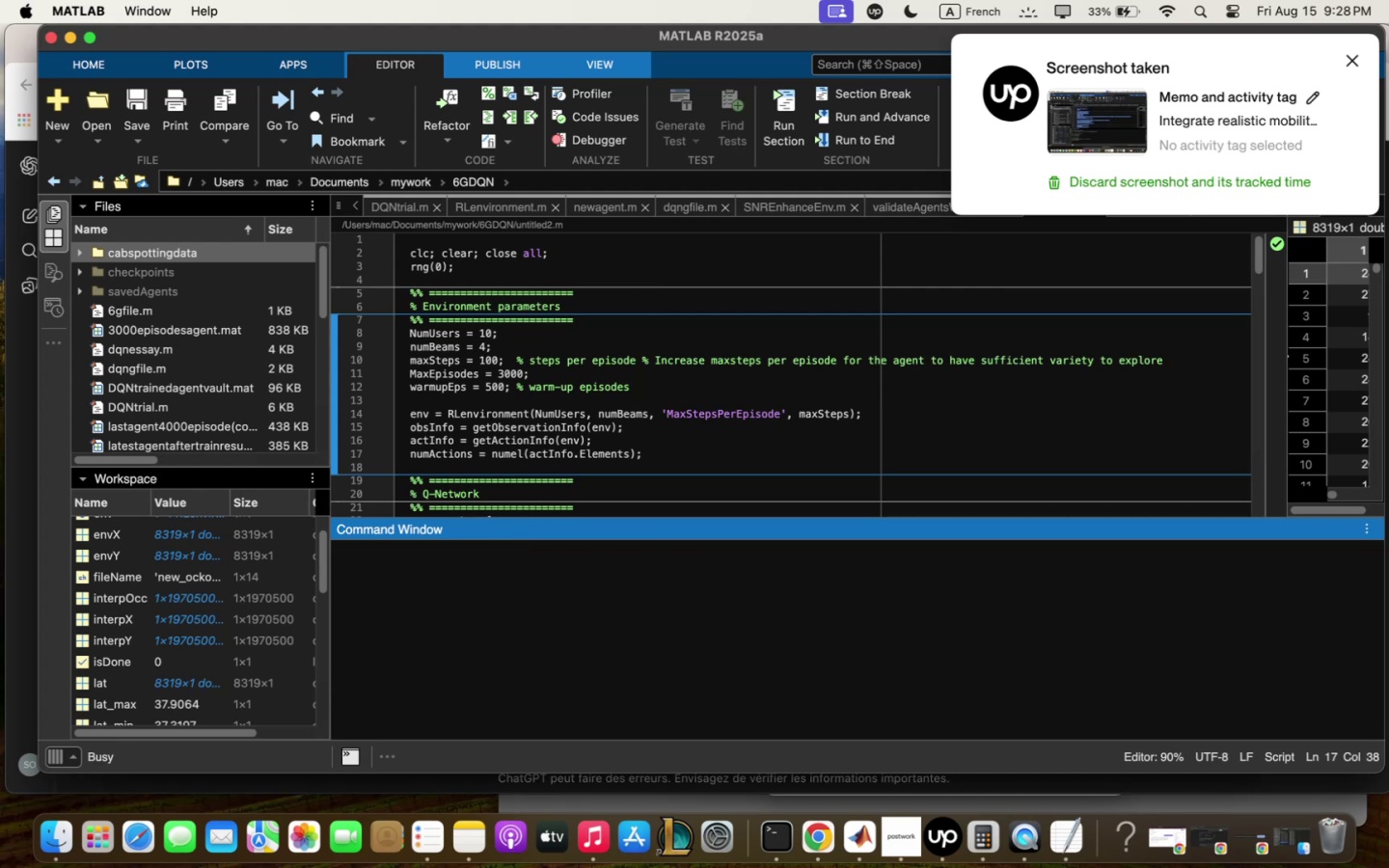 
wait(10.67)
 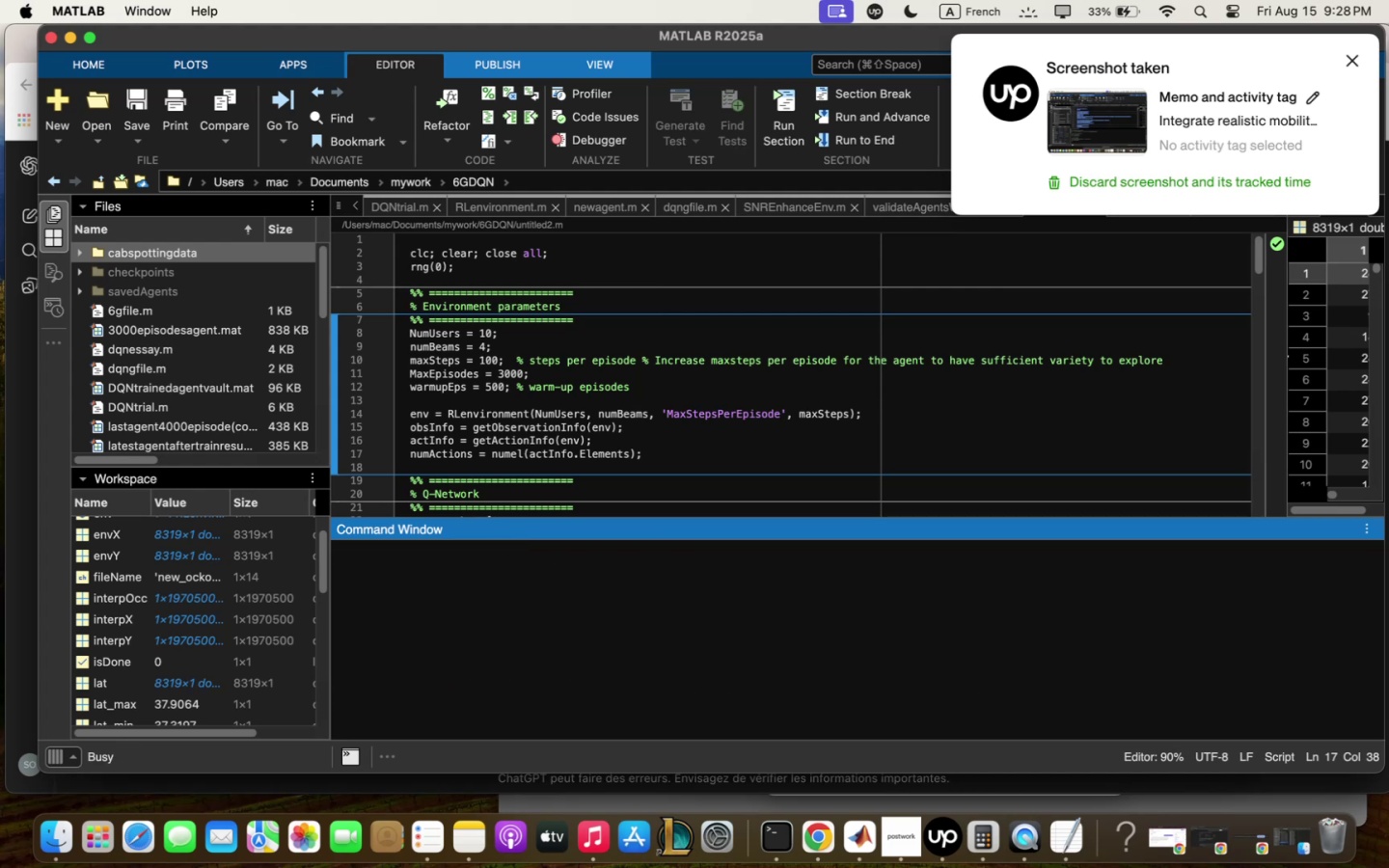 
scroll: coordinate [722, 601], scroll_direction: up, amount: 10.0
 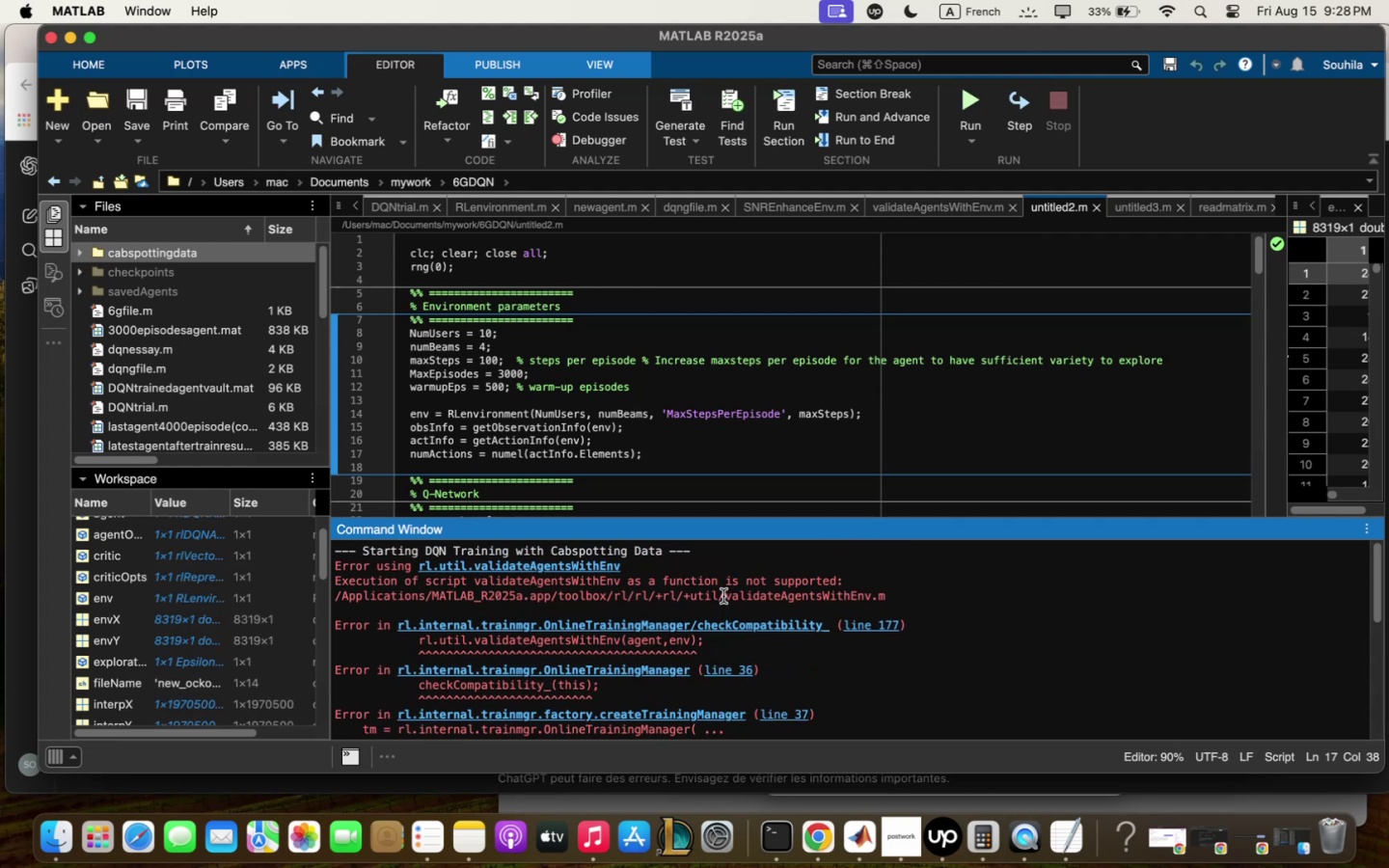 
left_click([723, 596])
 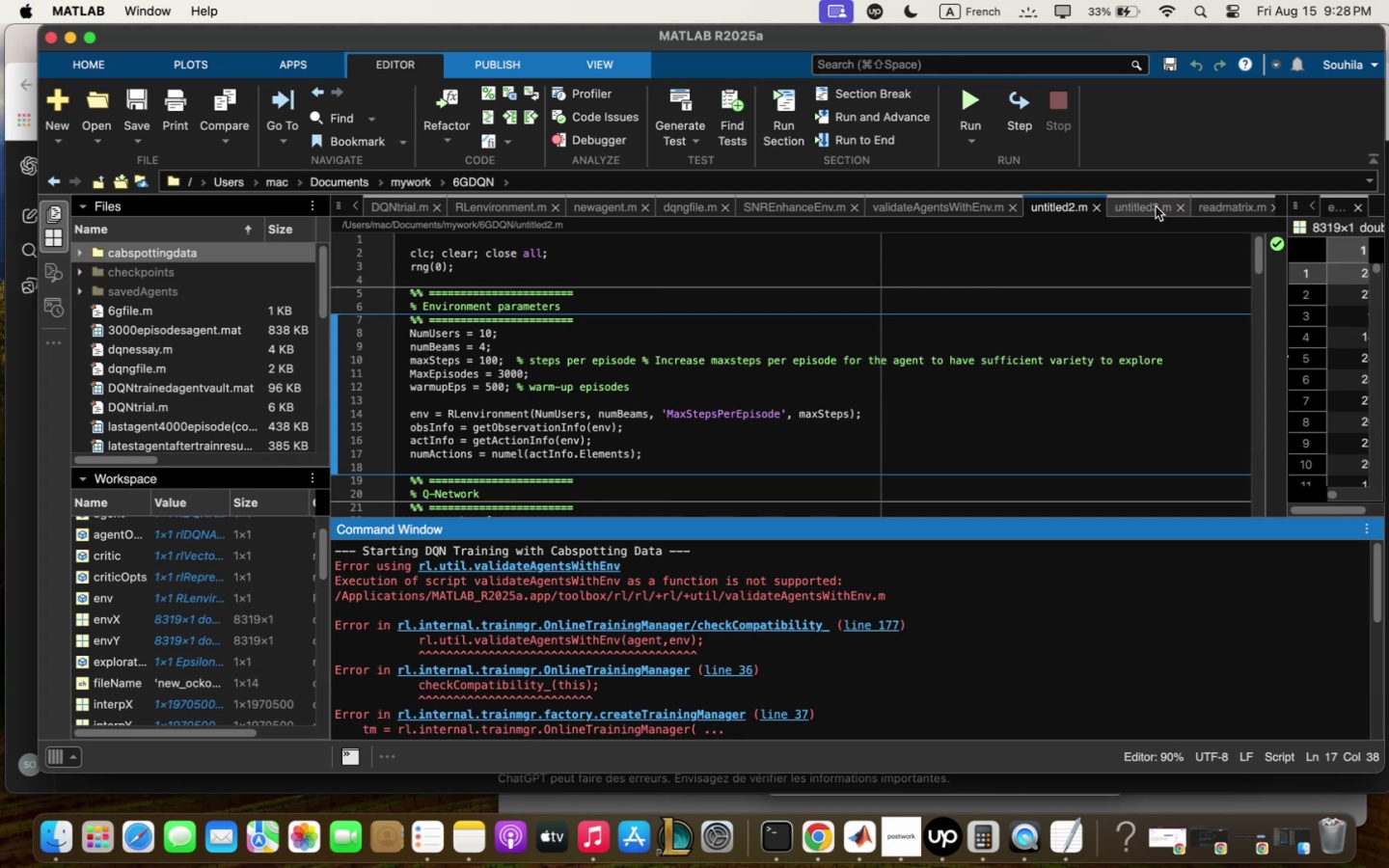 
scroll: coordinate [809, 380], scroll_direction: down, amount: 21.0
 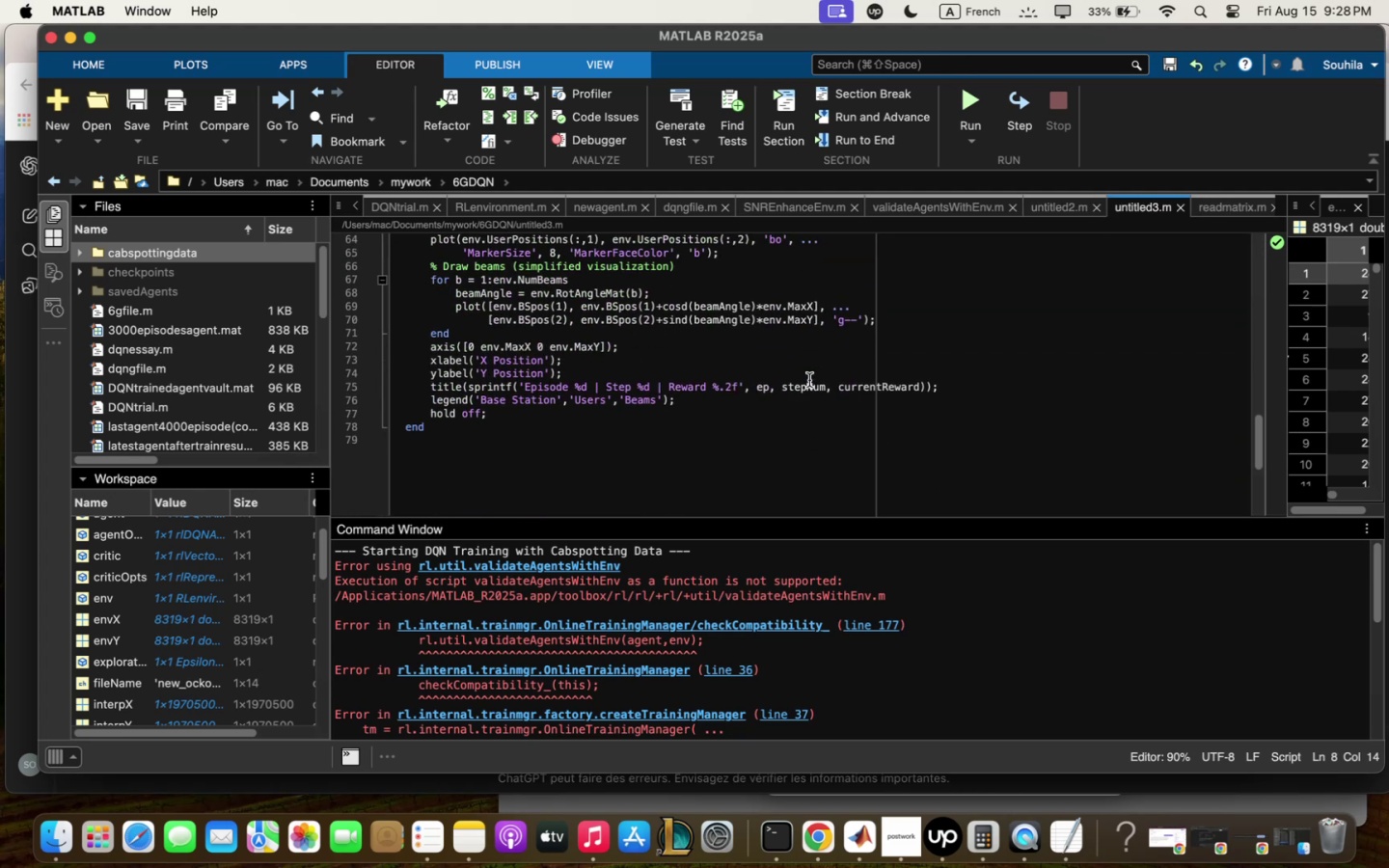 
scroll: coordinate [971, 402], scroll_direction: up, amount: 38.0
 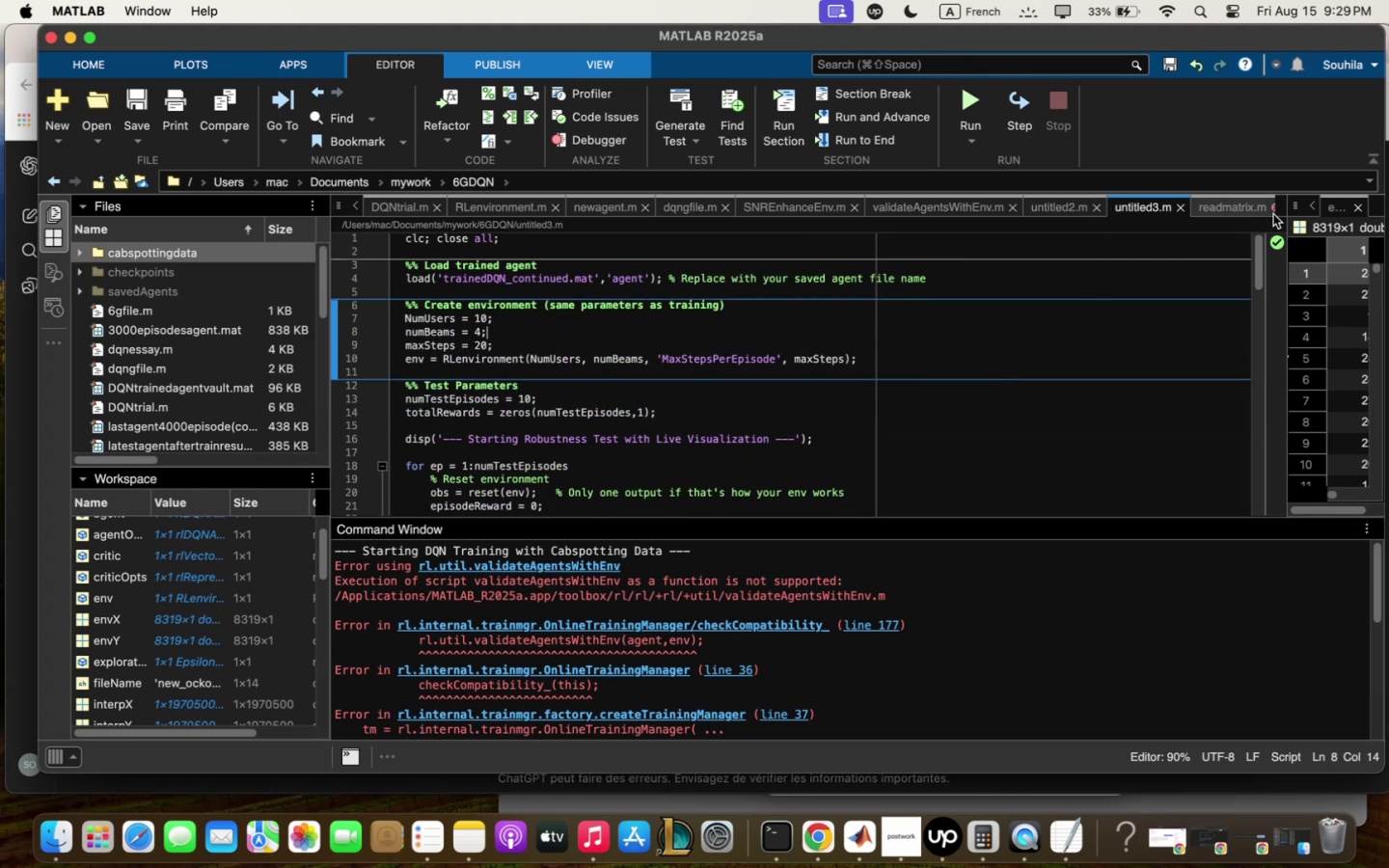 
left_click([1250, 211])
 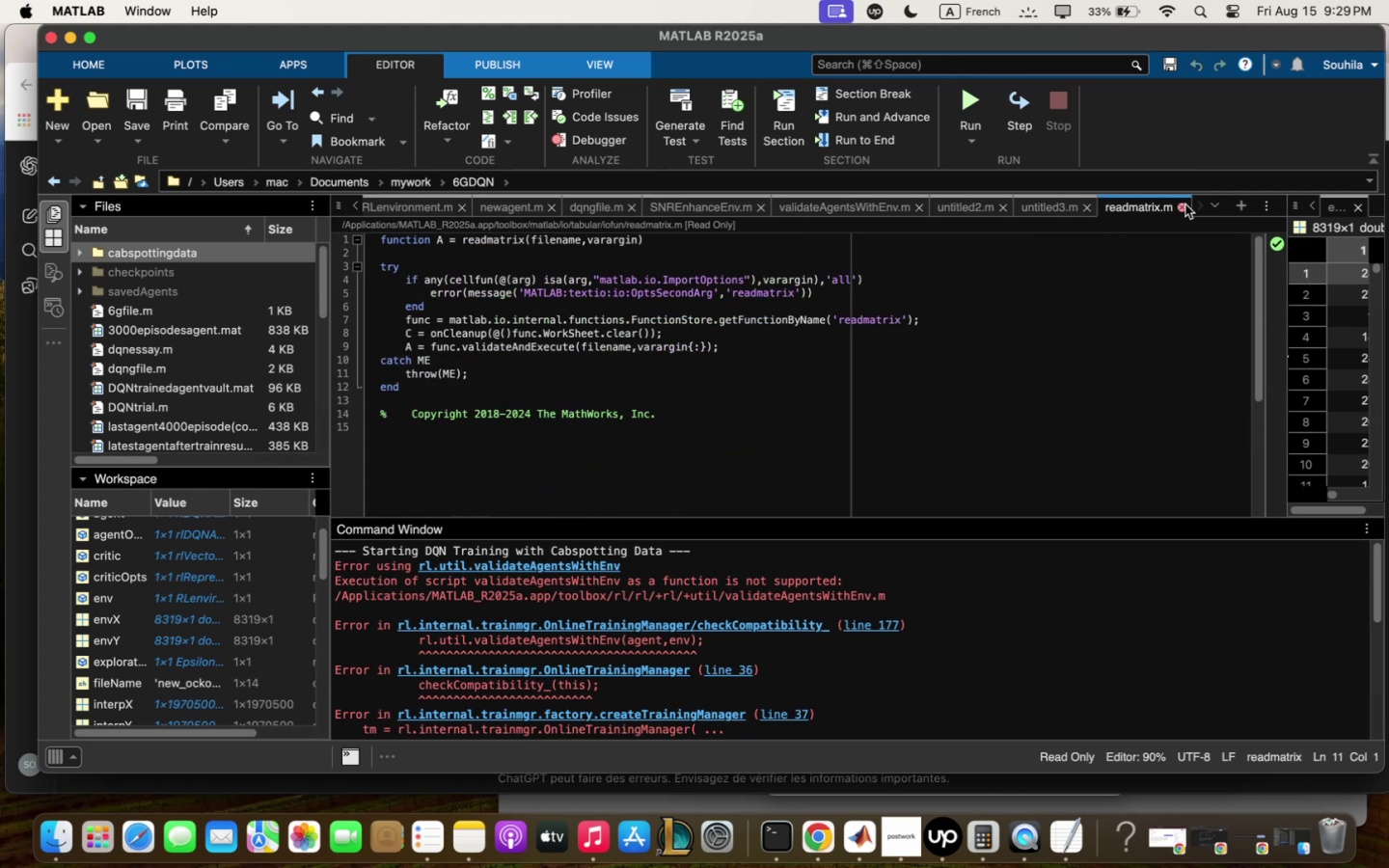 
left_click([1239, 209])
 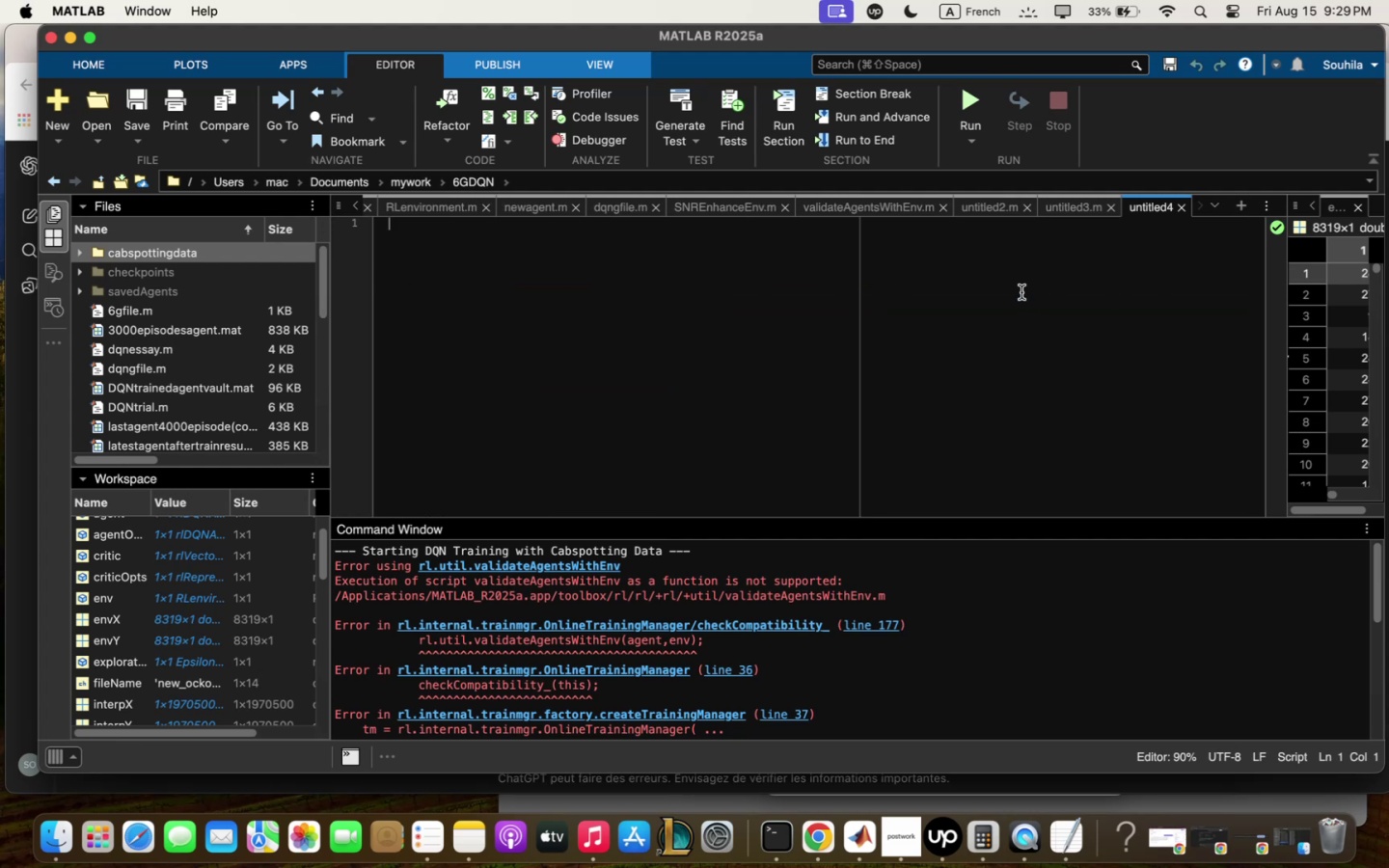 
key(Meta+V)
 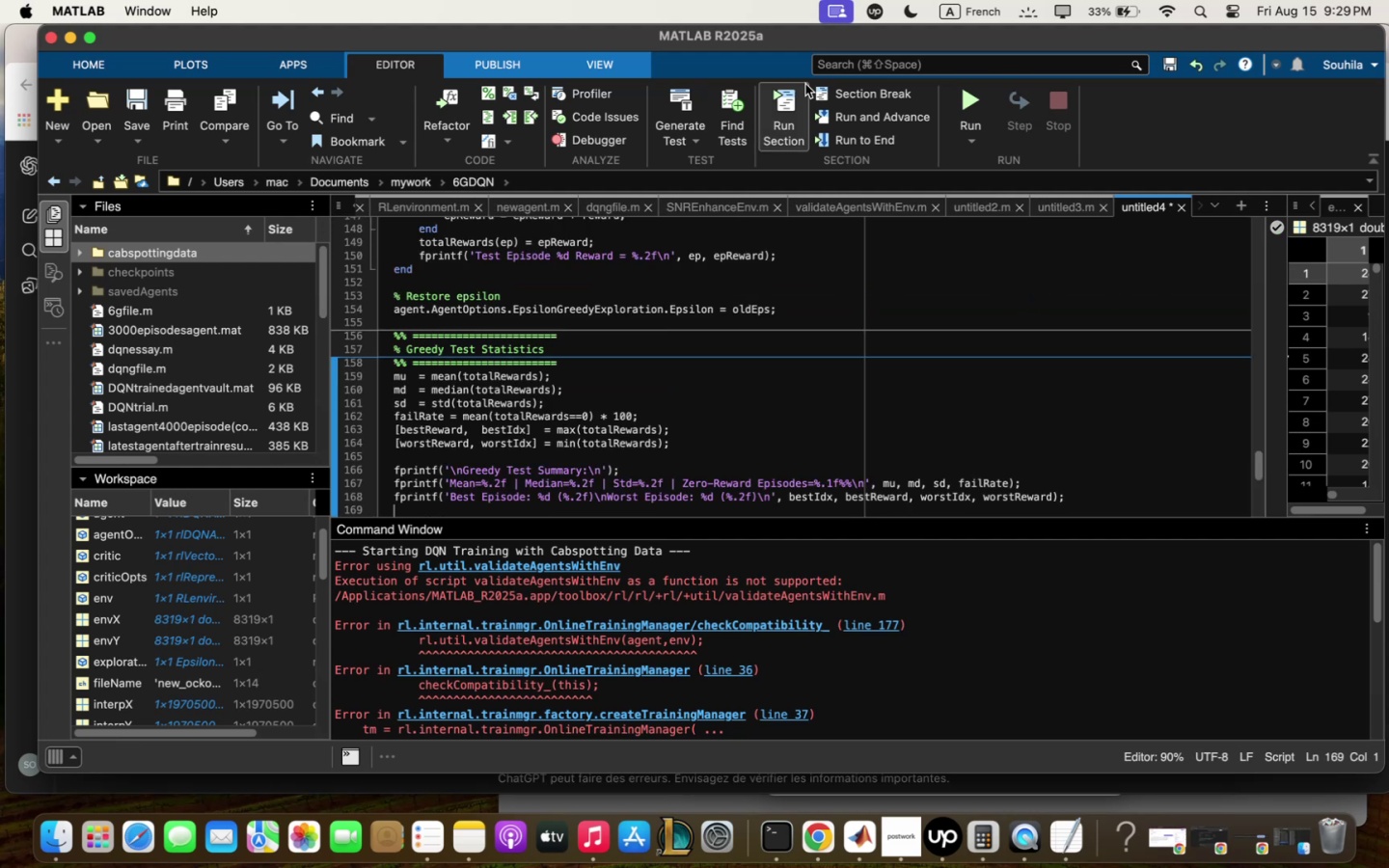 
mouse_move([979, 116])
 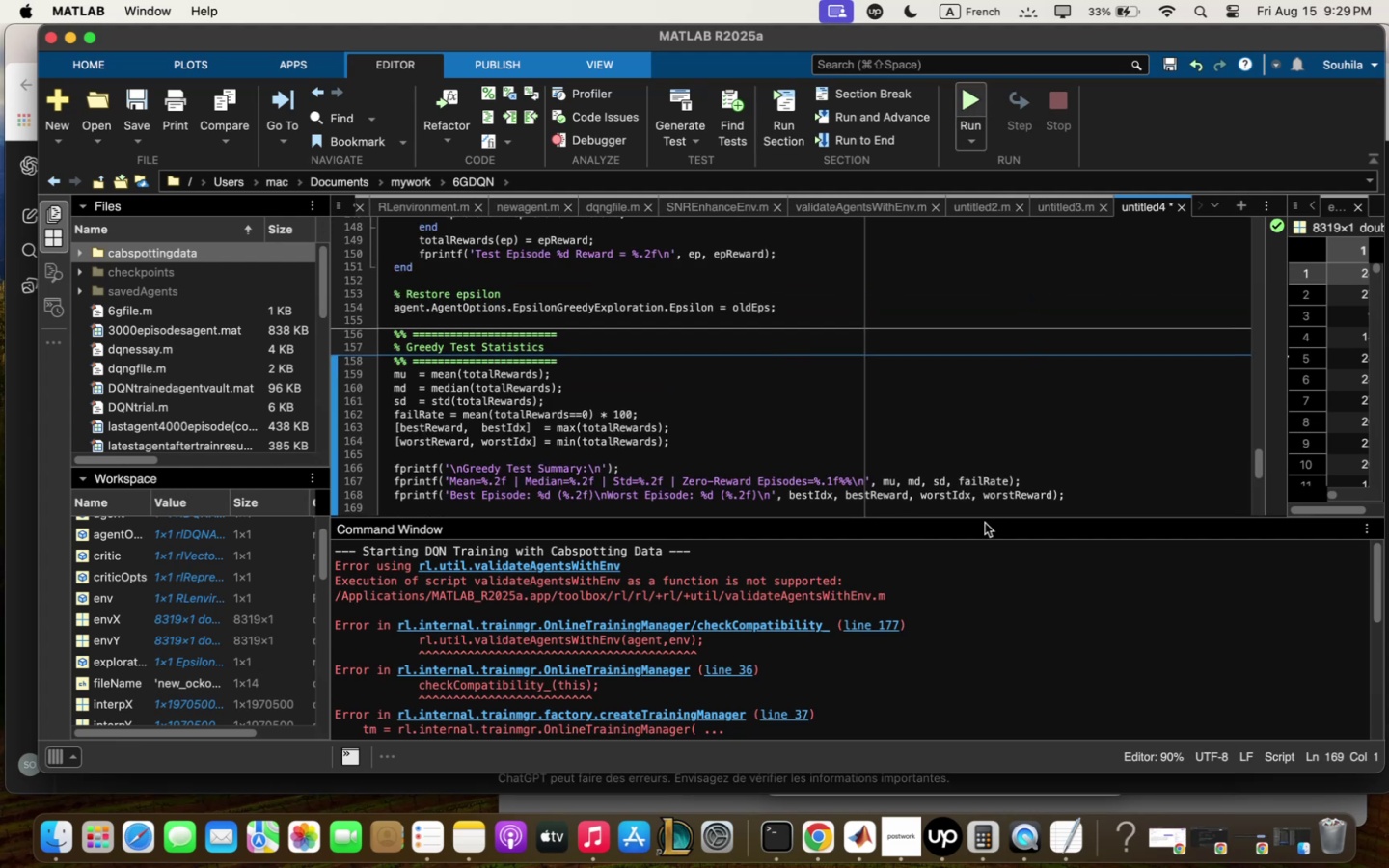 
mouse_move([912, 619])
 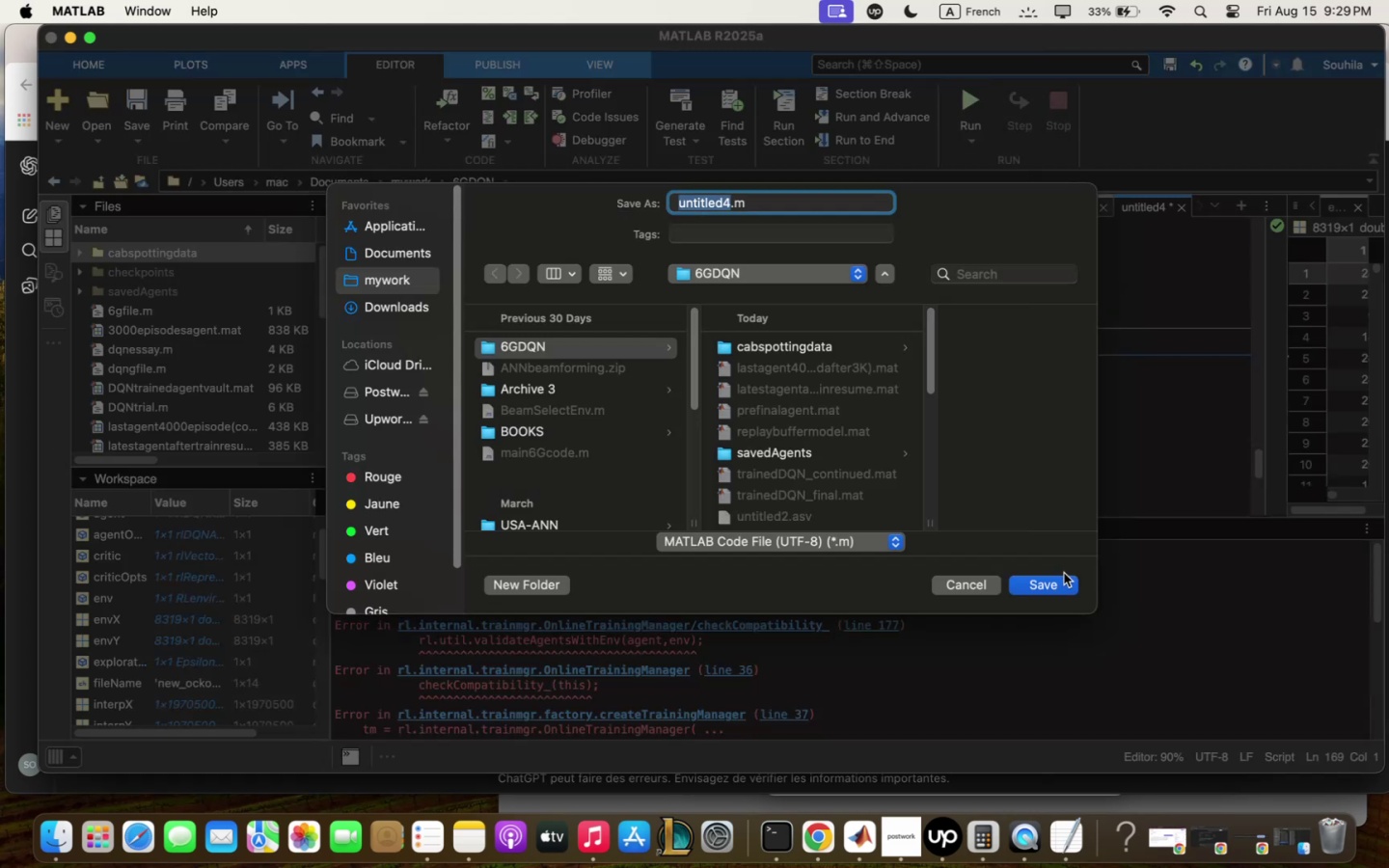 
left_click([1063, 574])
 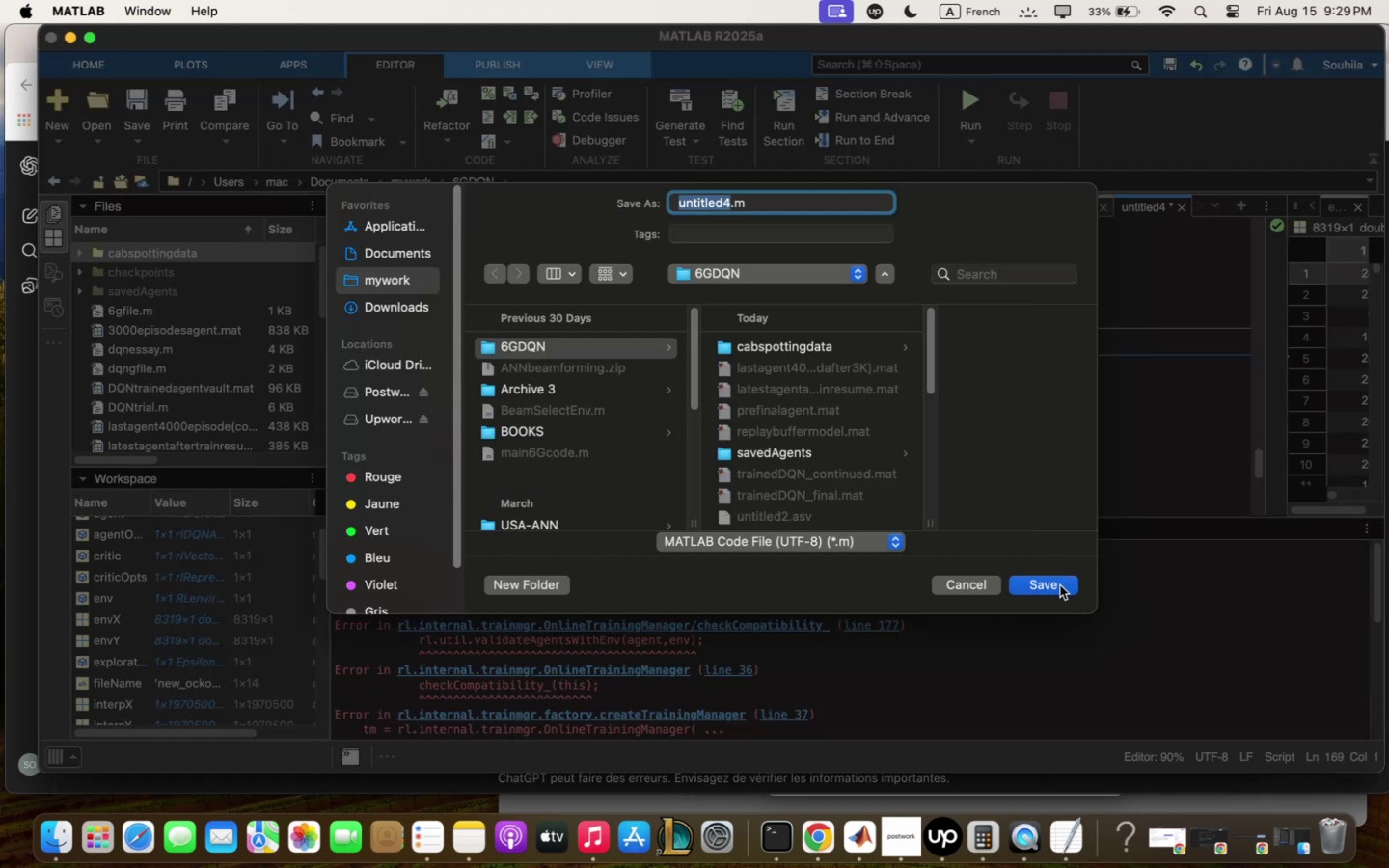 
left_click([1060, 585])
 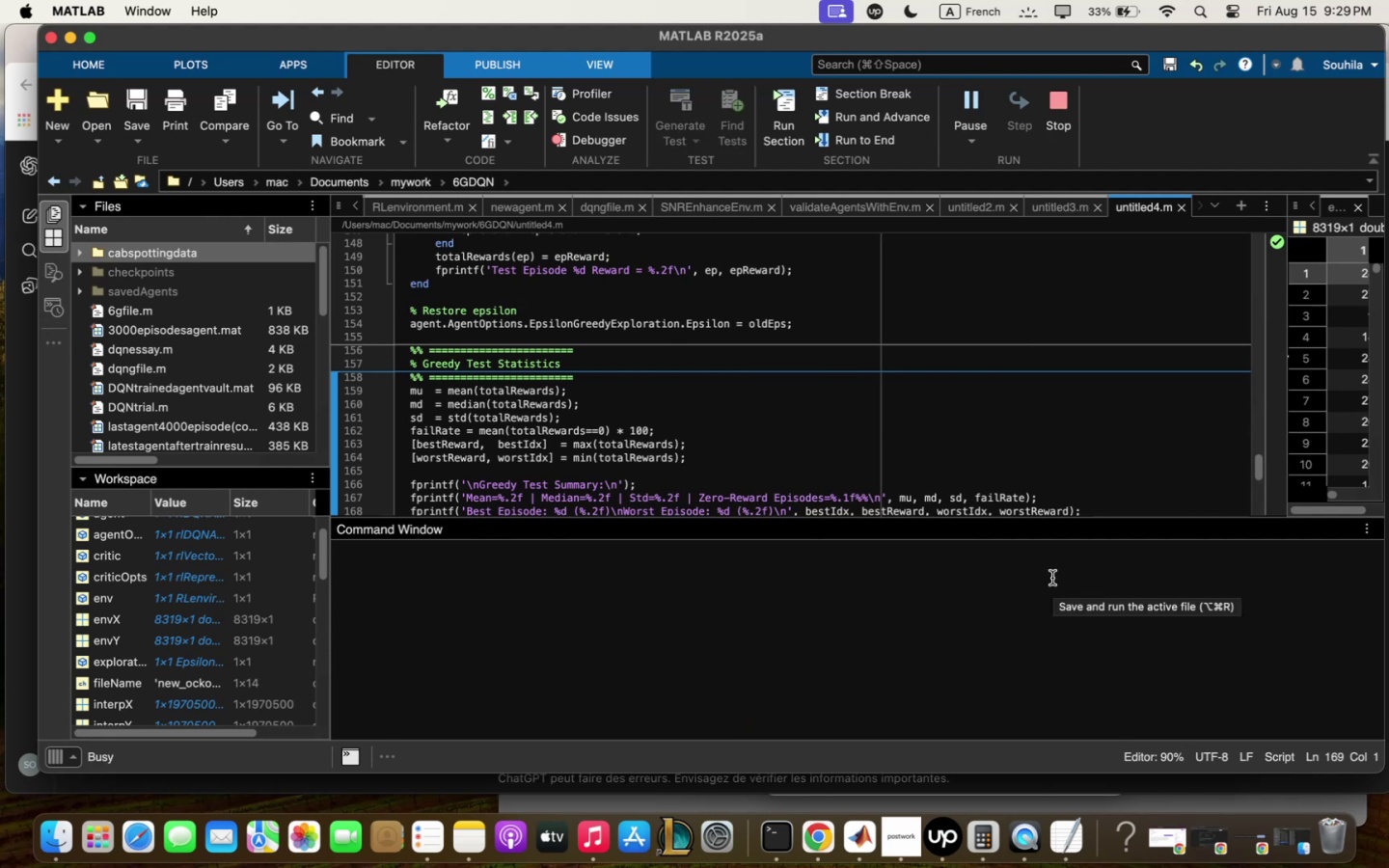 
wait(9.47)
 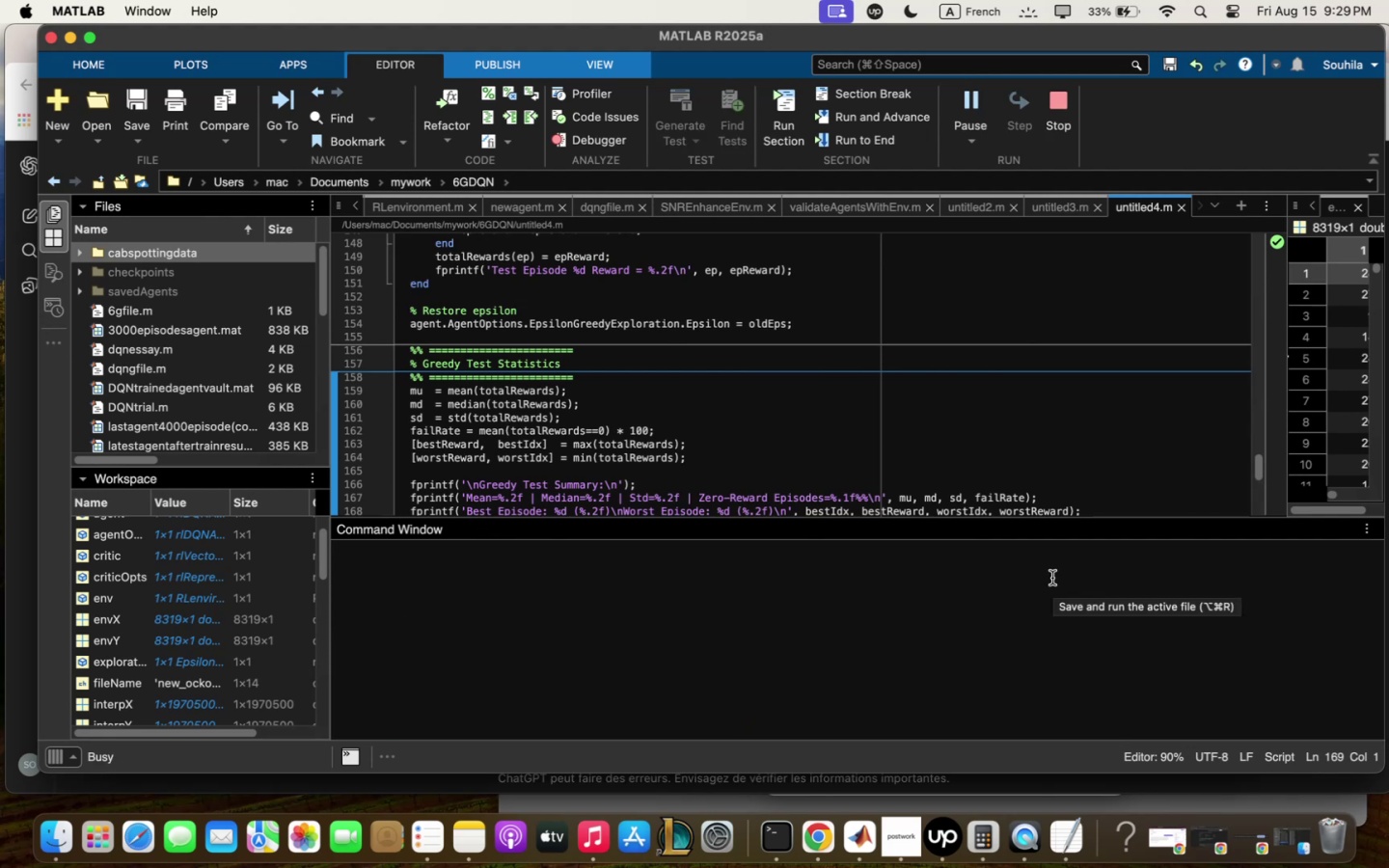 
scroll: coordinate [936, 595], scroll_direction: up, amount: 7.0
 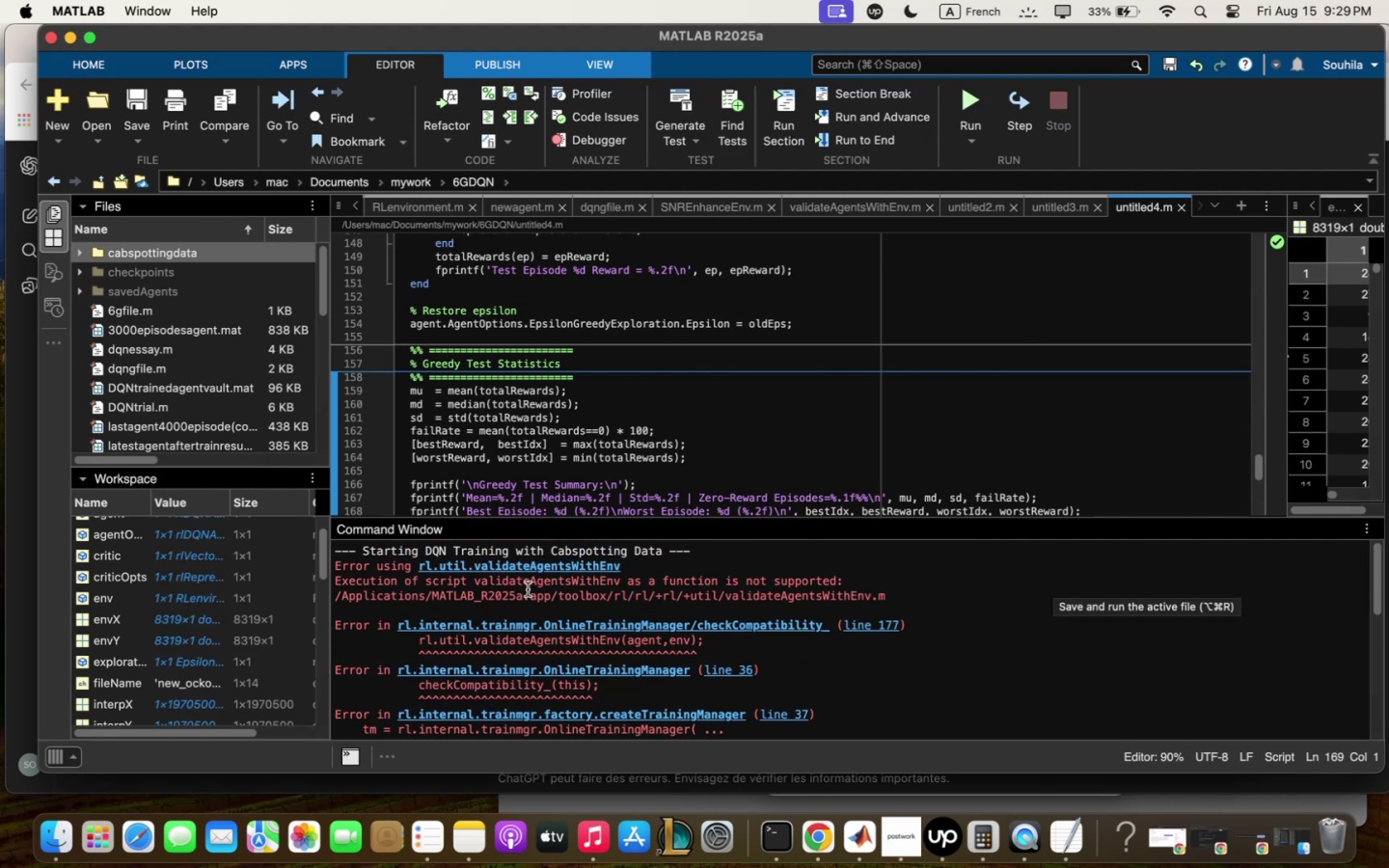 
left_click([529, 588])
 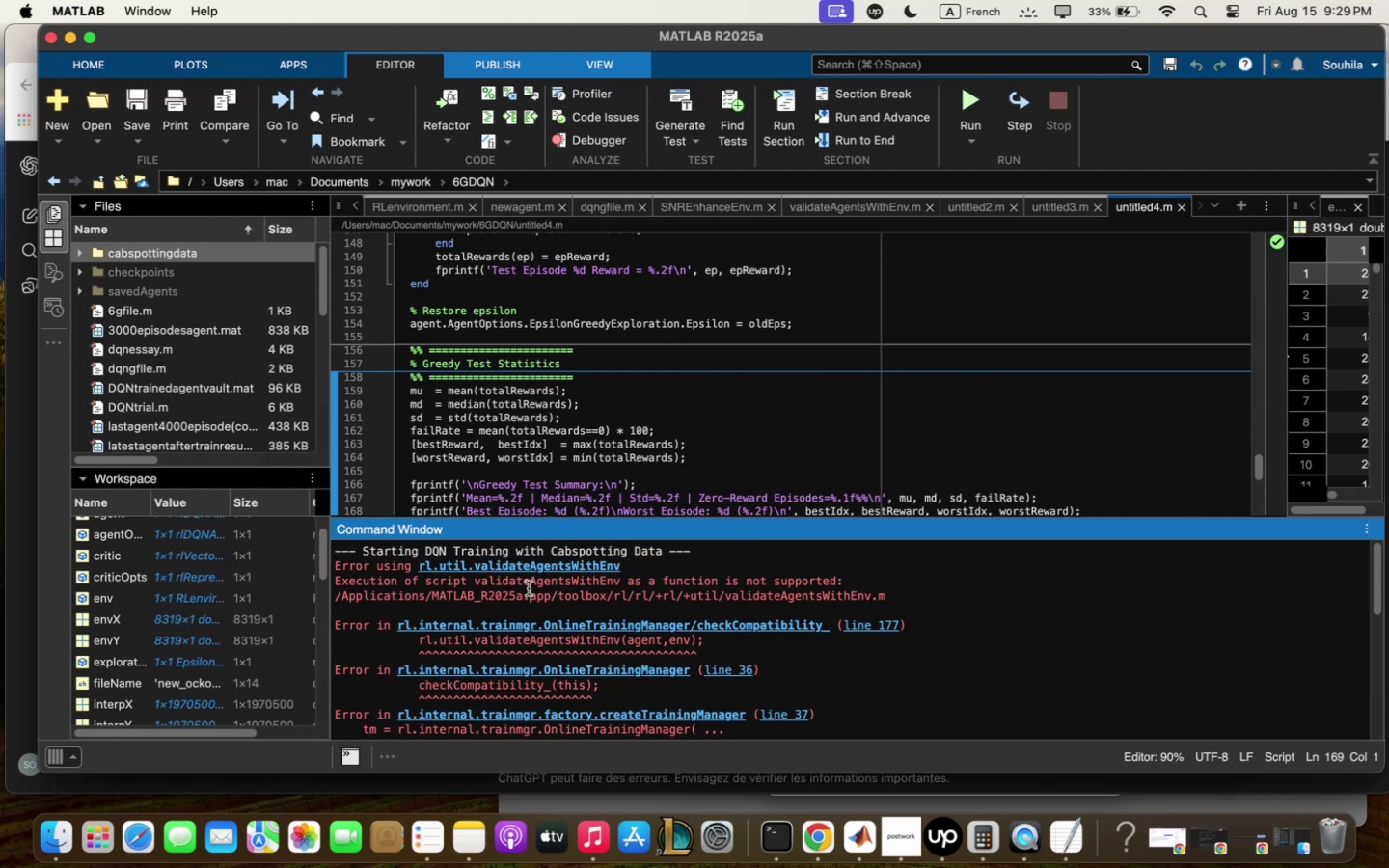 
key(Meta+Q)
 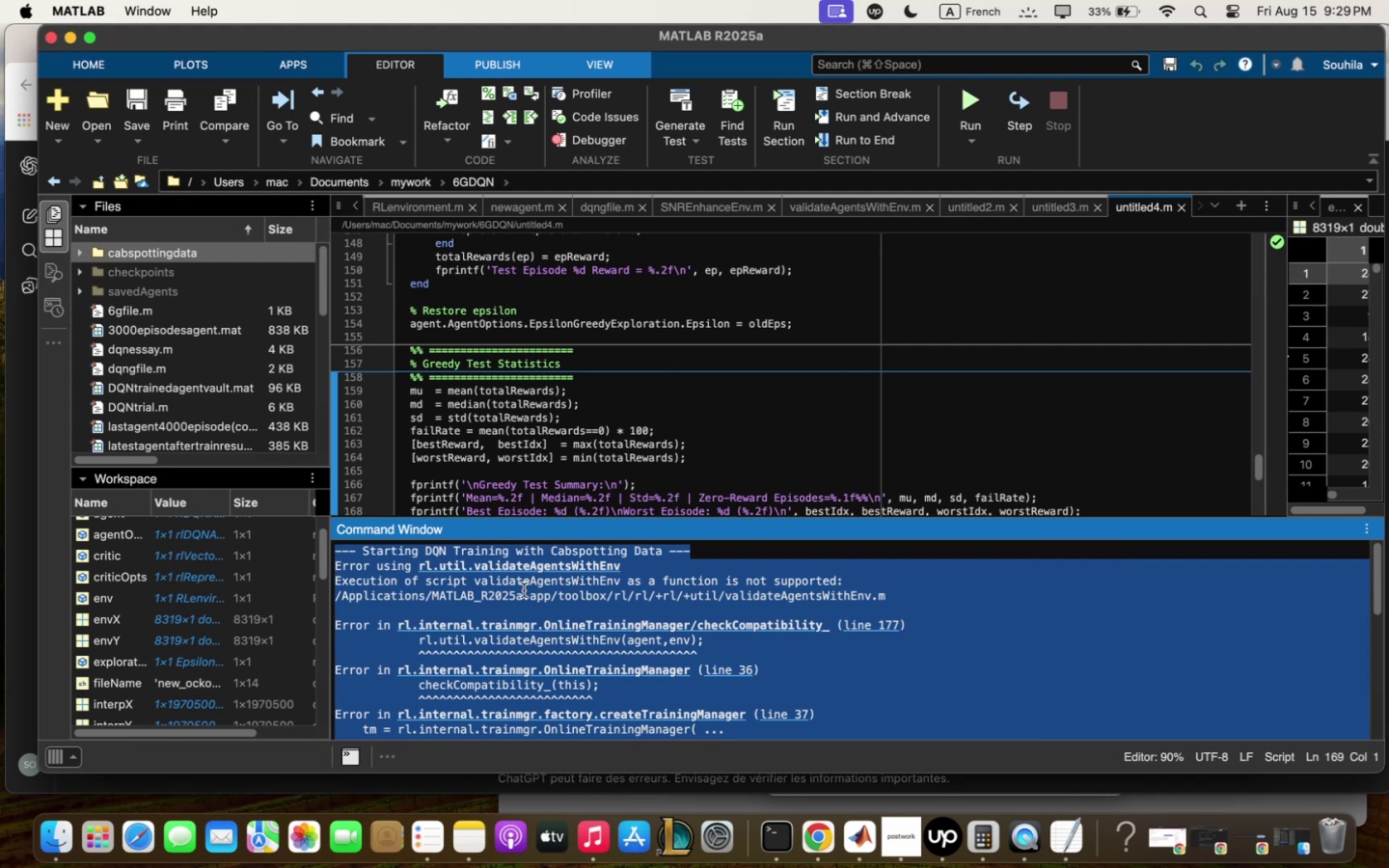 
key(Meta+C)
 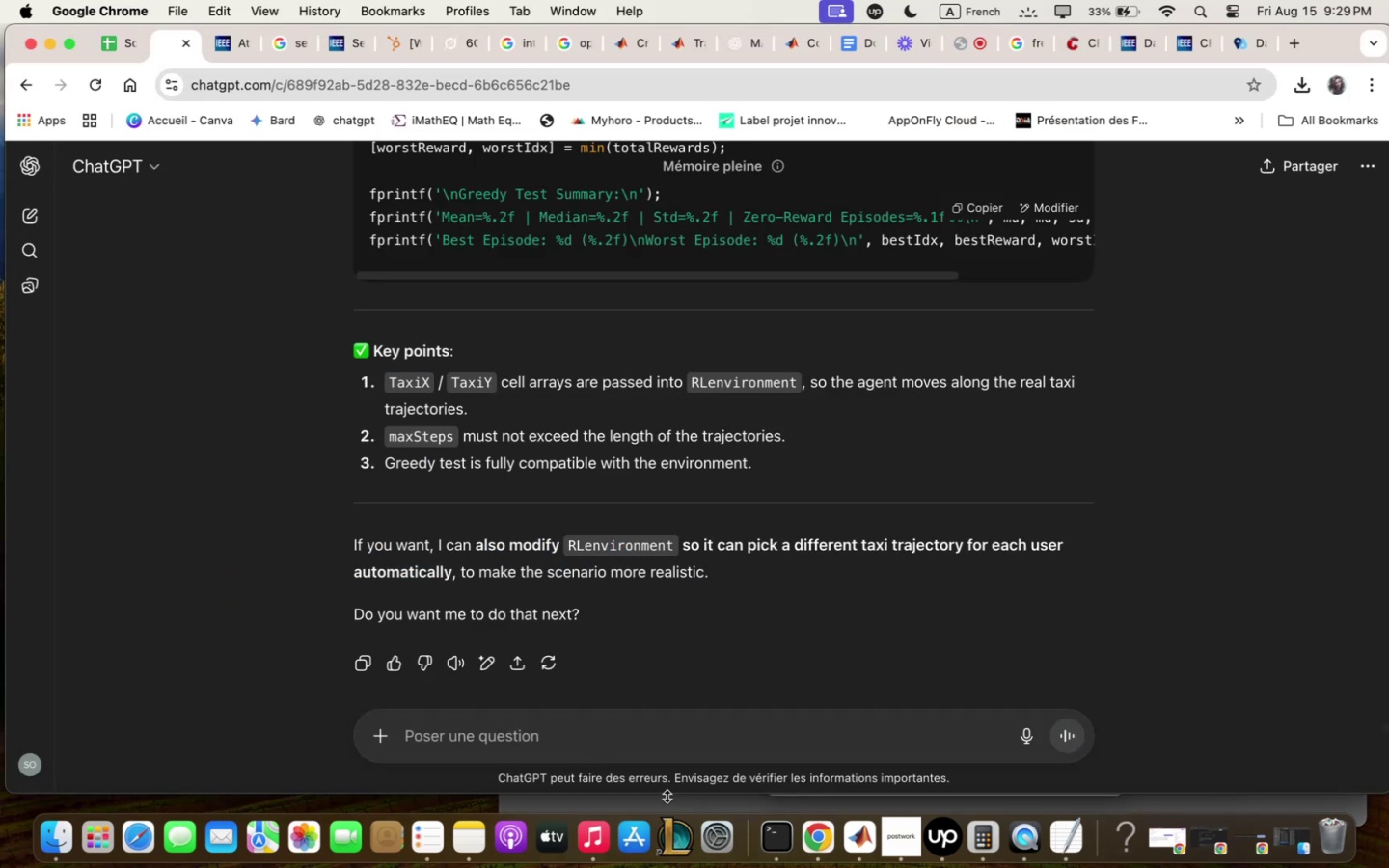 
left_click([678, 741])
 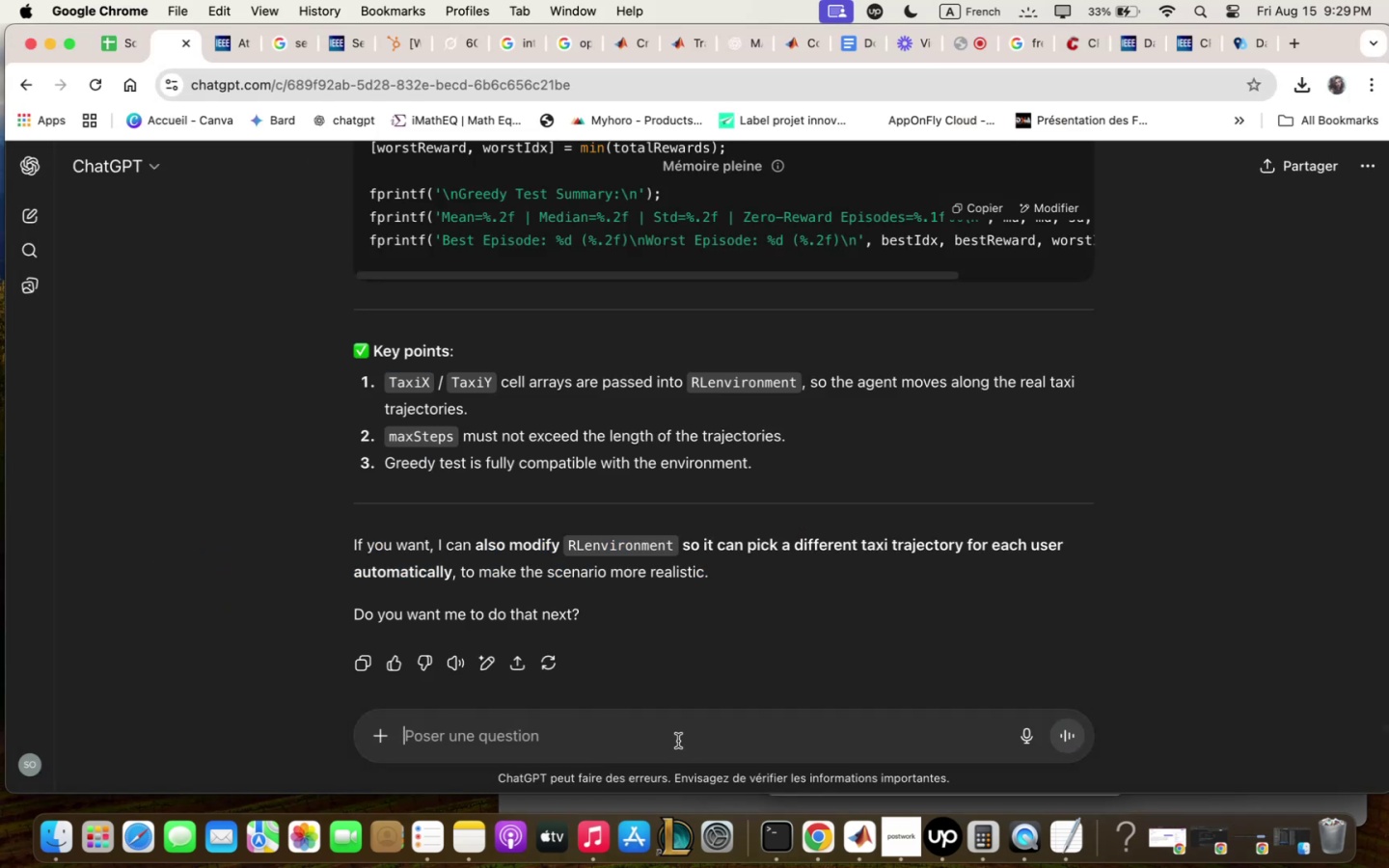 
key(Meta+CommandLeft)
 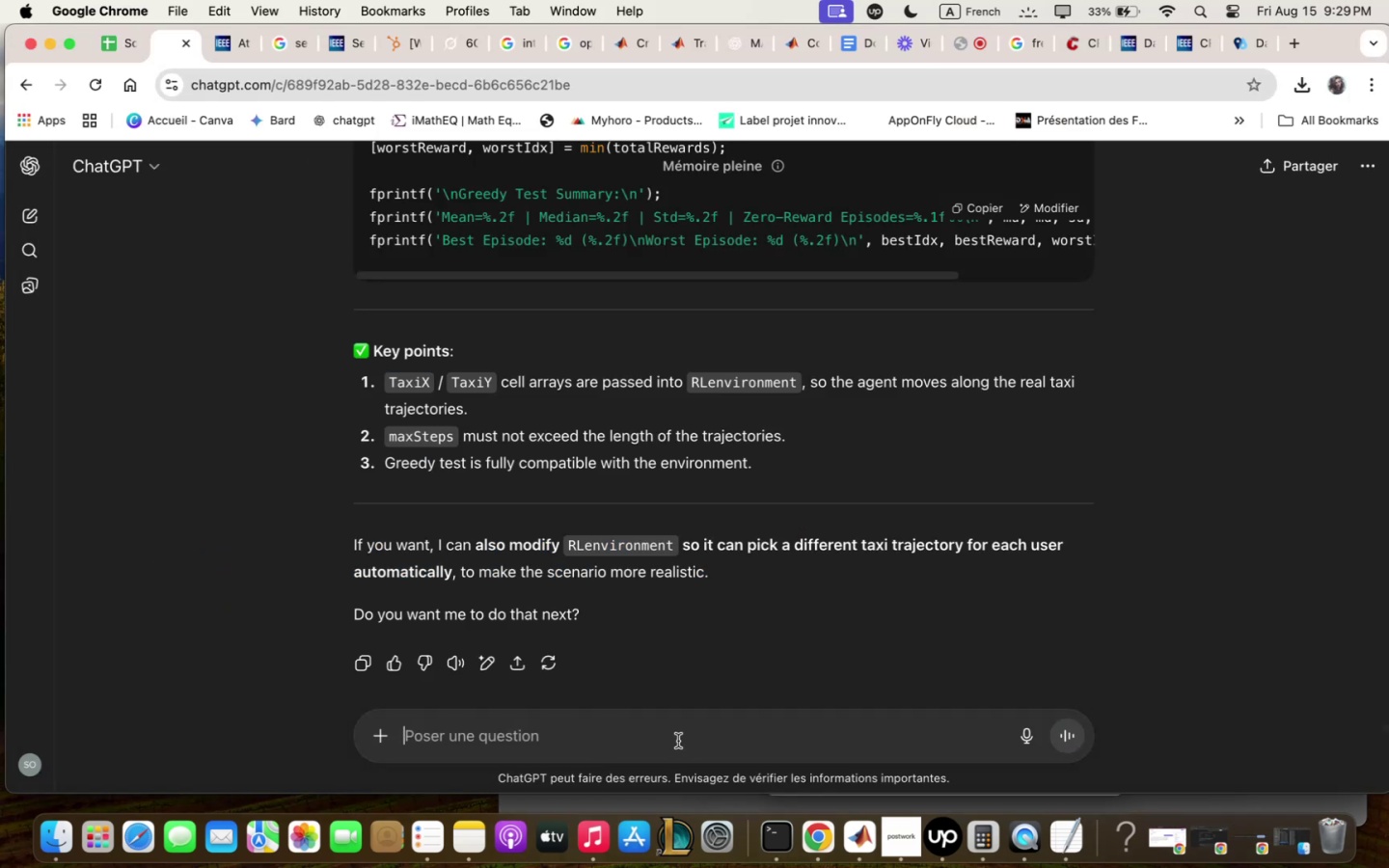 
key(Meta+V)
 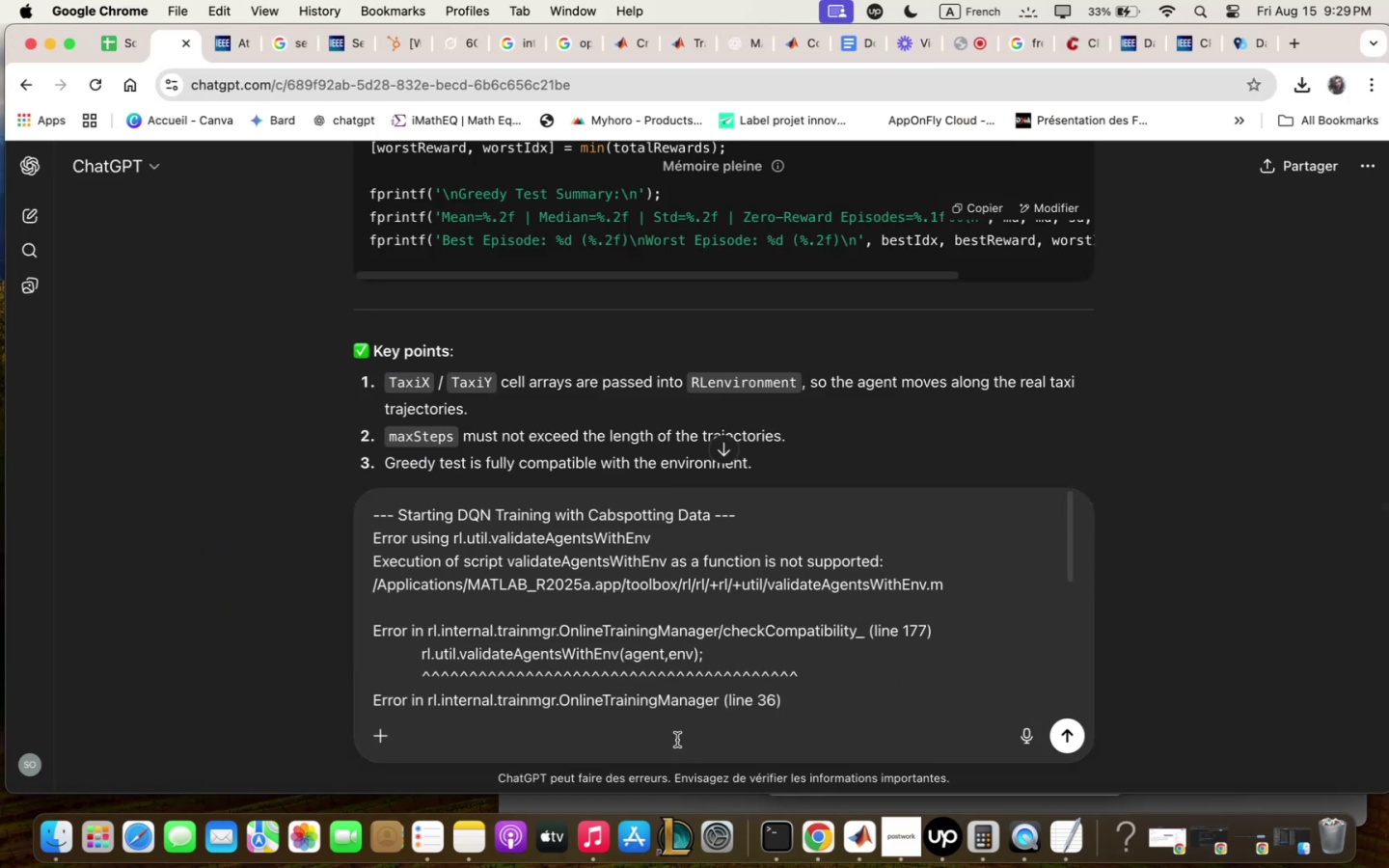 
key(Enter)
 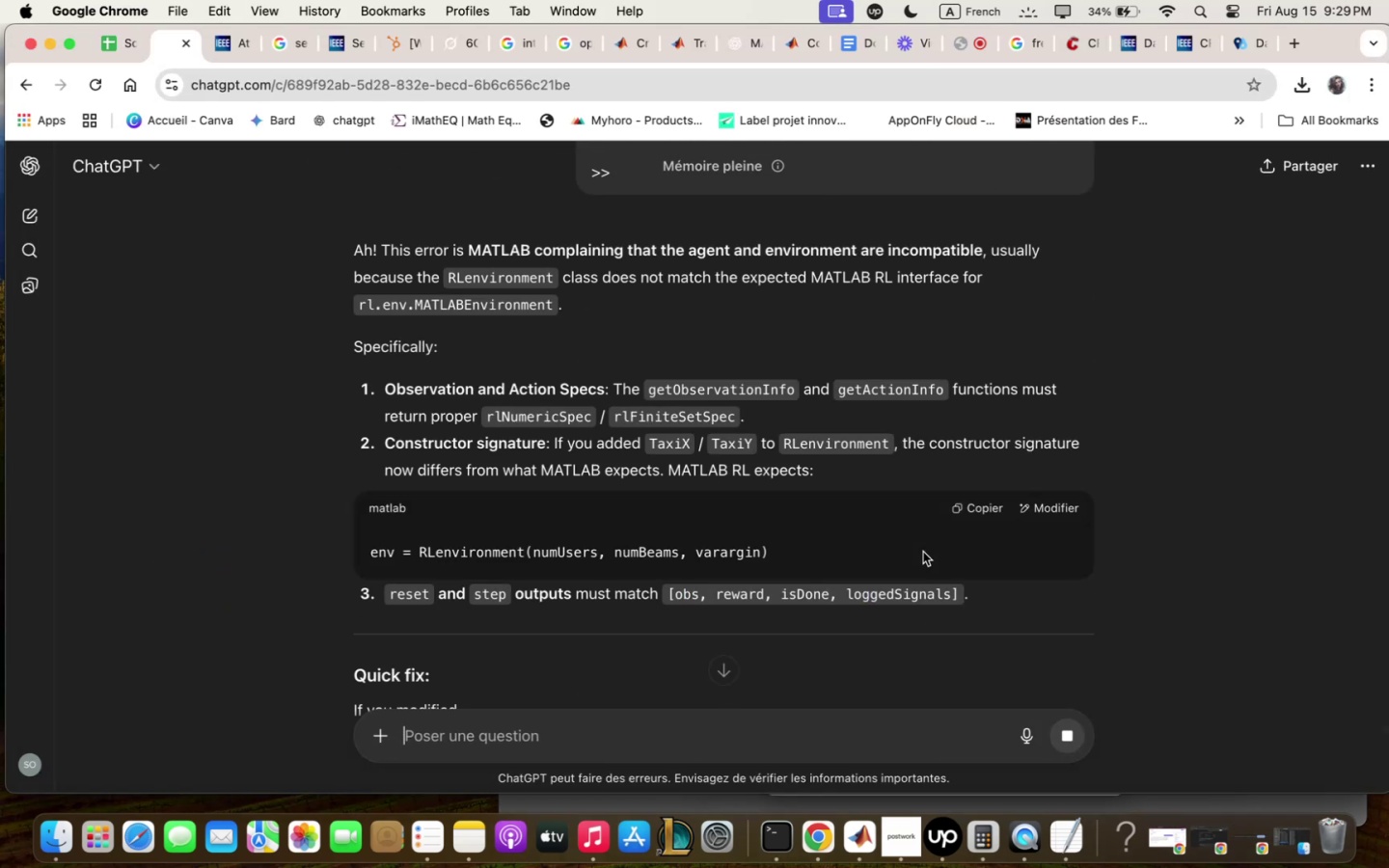 
wait(9.96)
 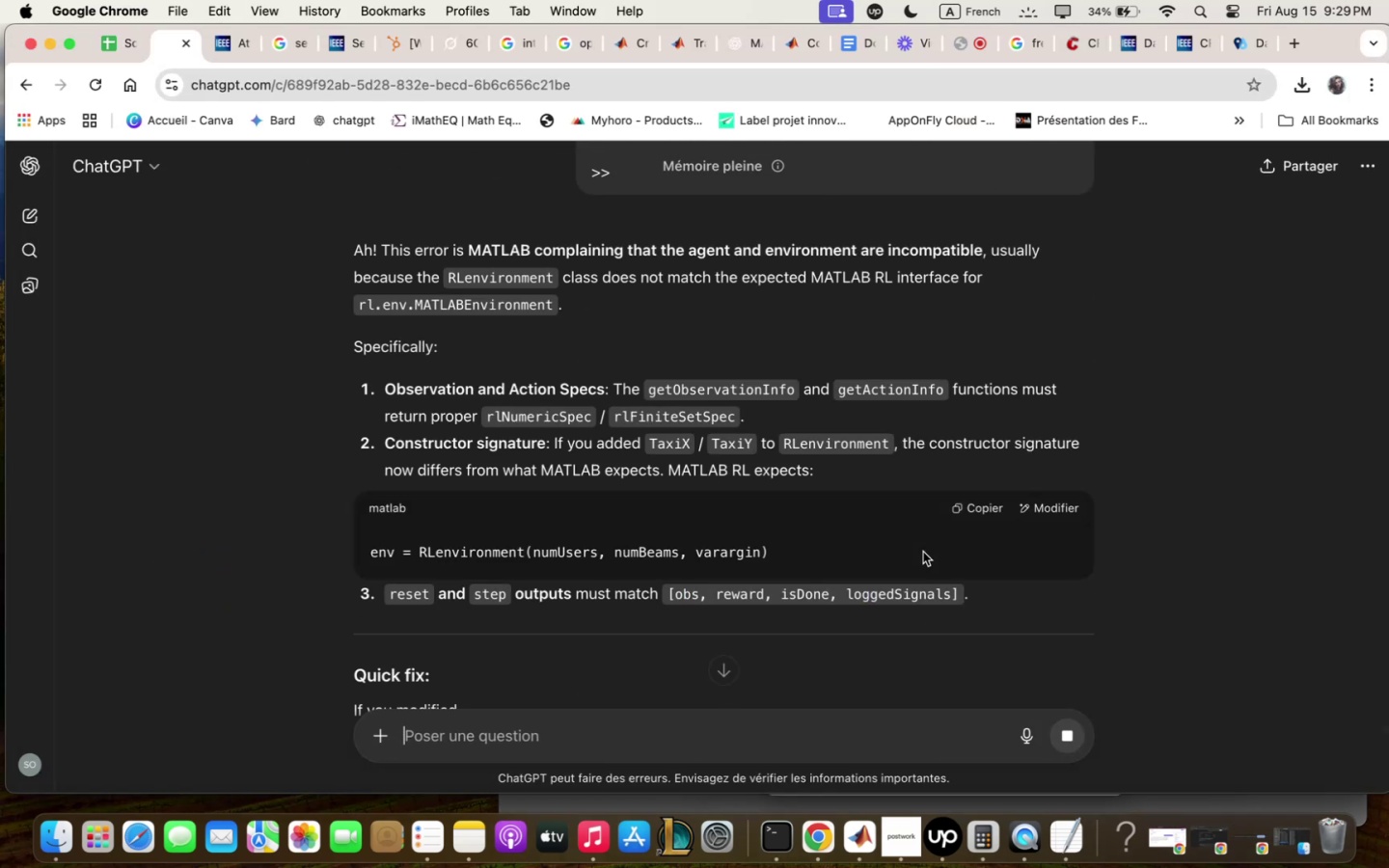 
left_click([950, 856])
 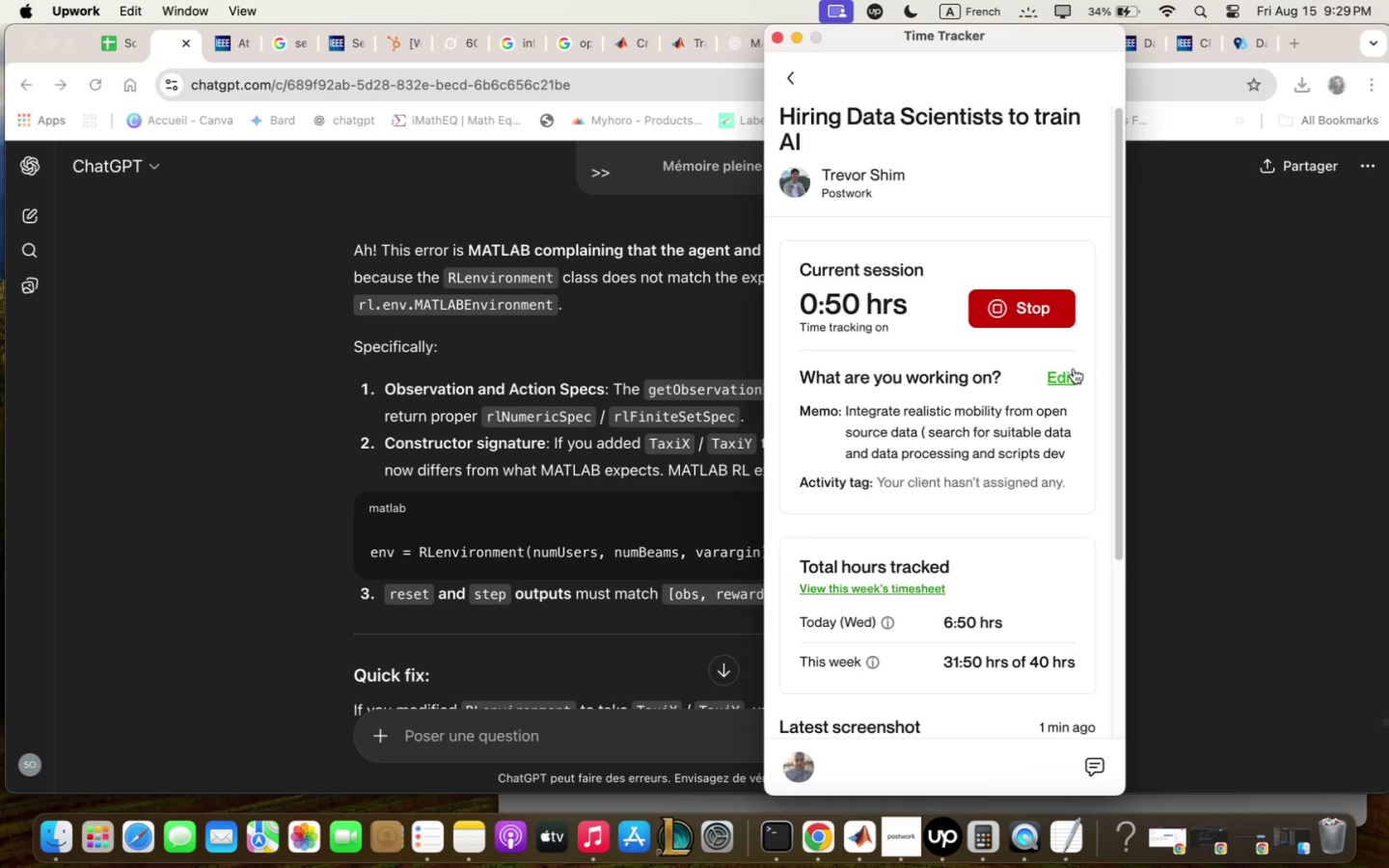 
left_click([1067, 375])
 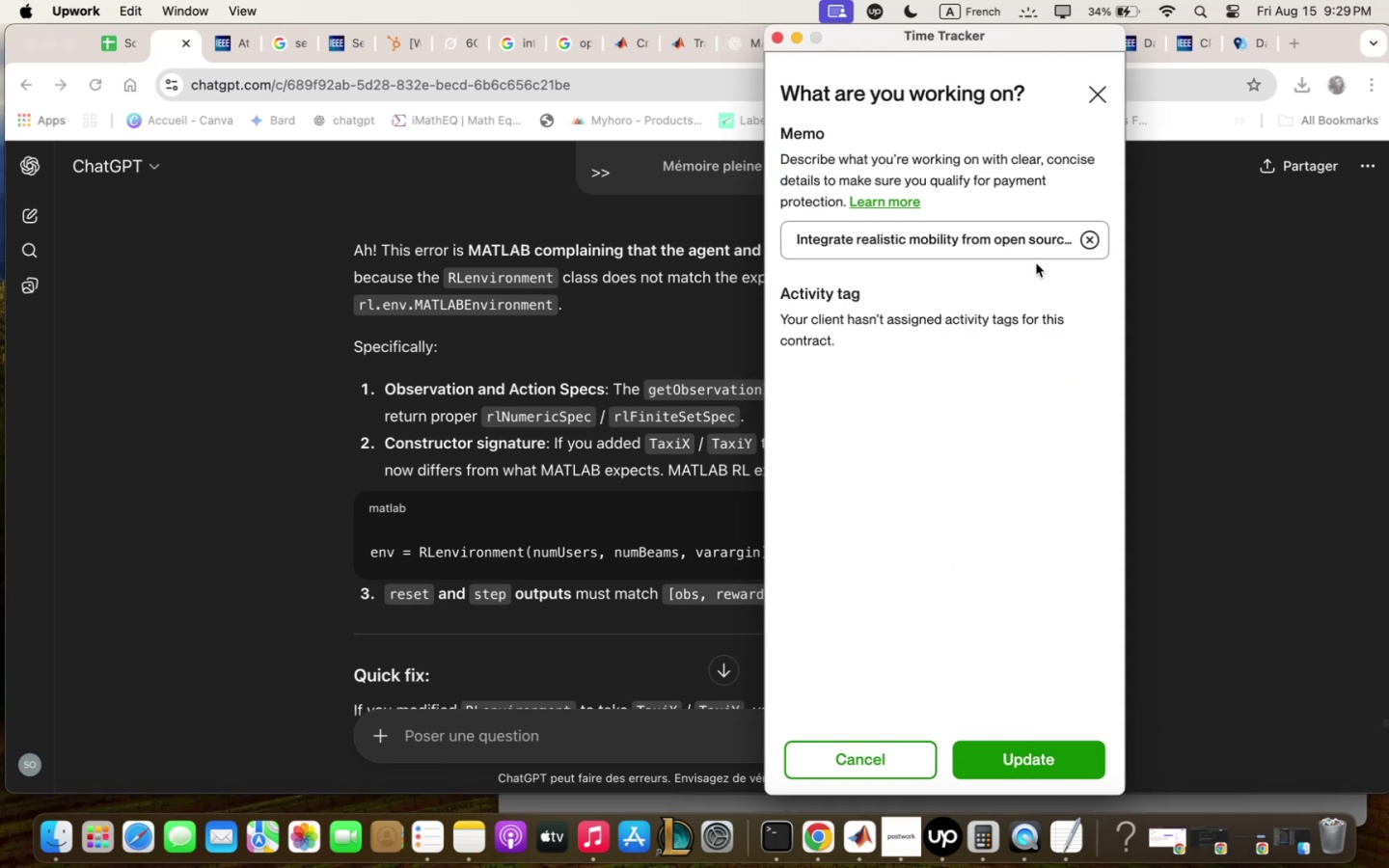 
left_click([1054, 241])
 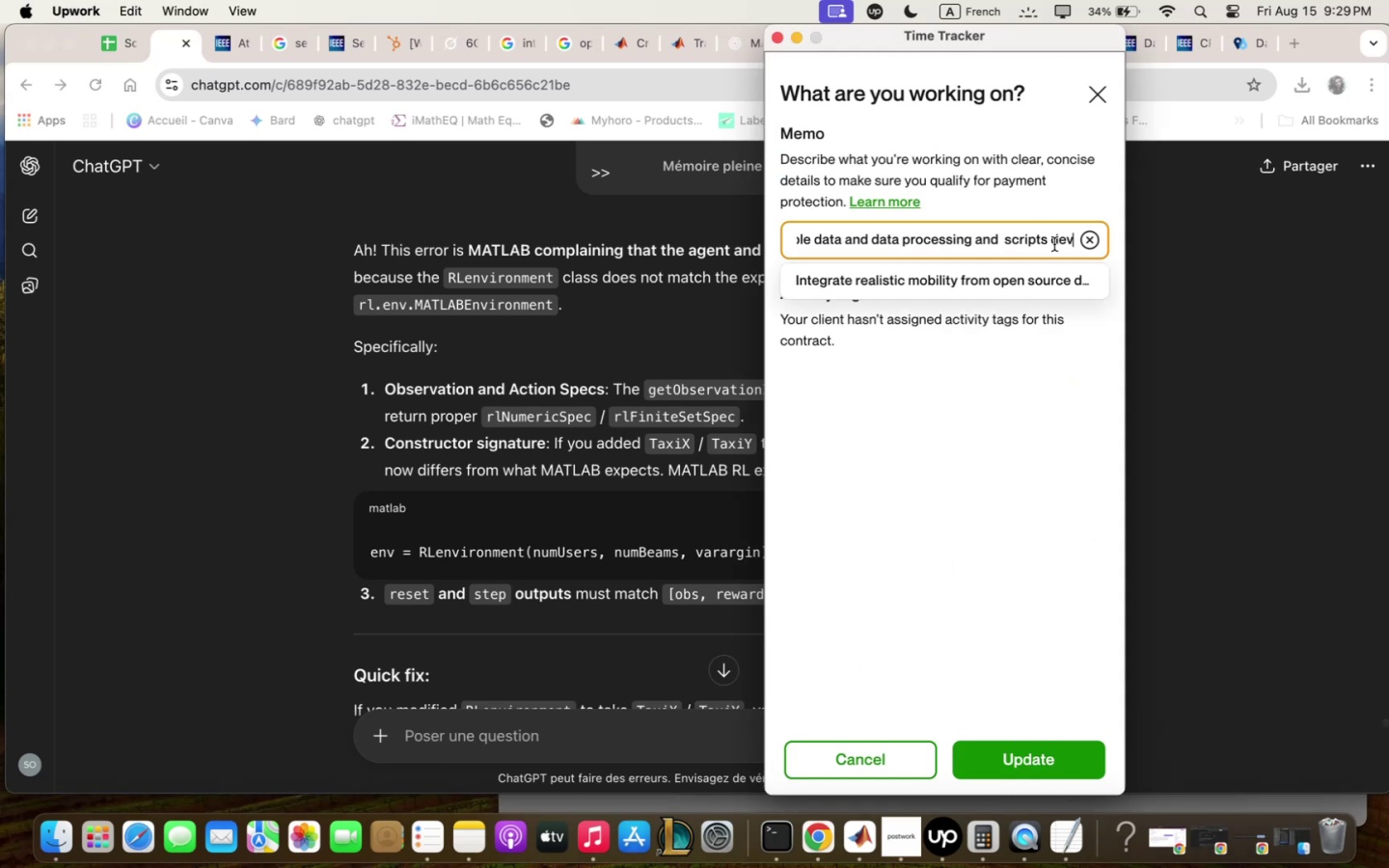 
left_click_drag(start_coordinate=[1054, 243], to_coordinate=[1072, 248])
 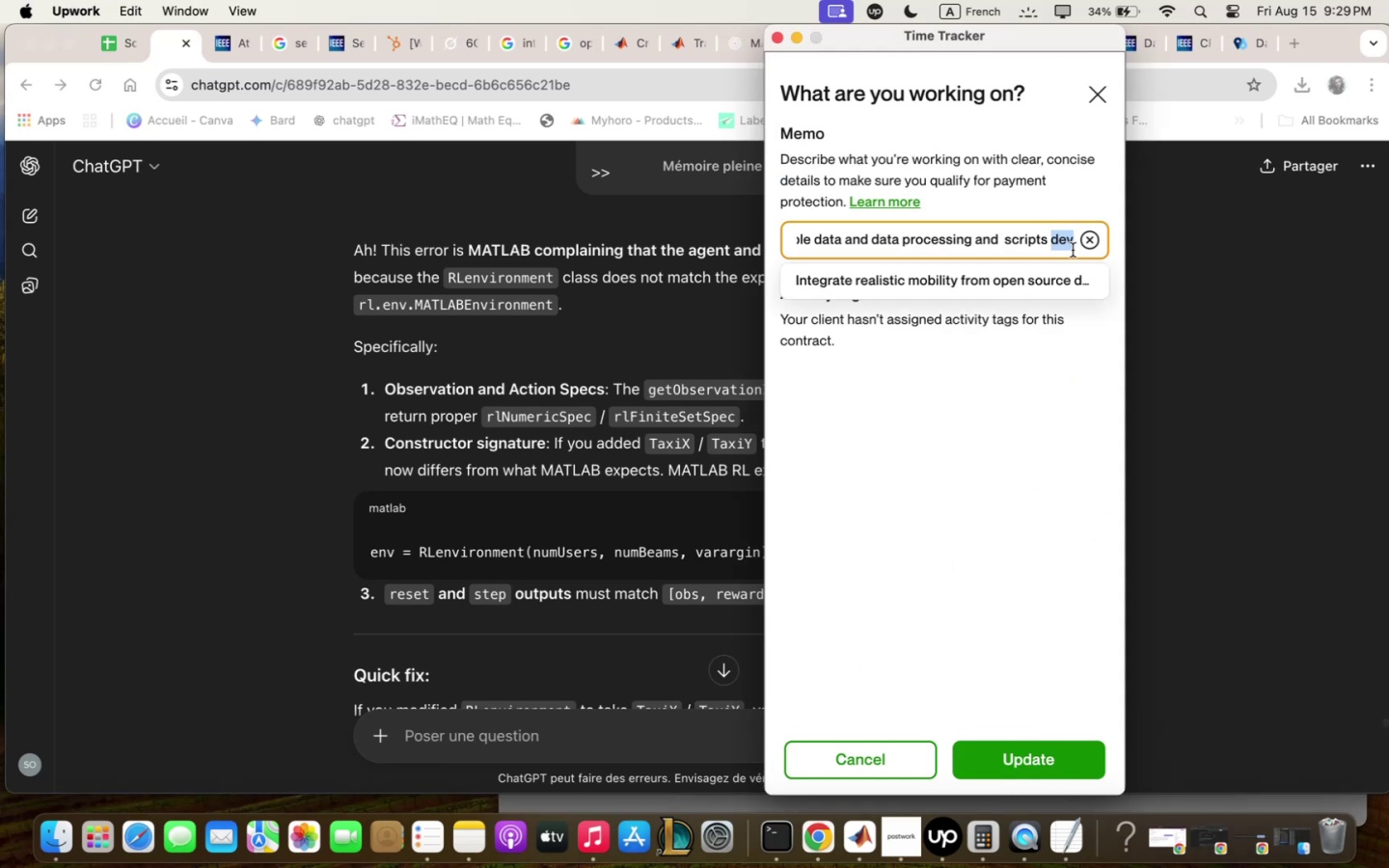 
type(debuging)
 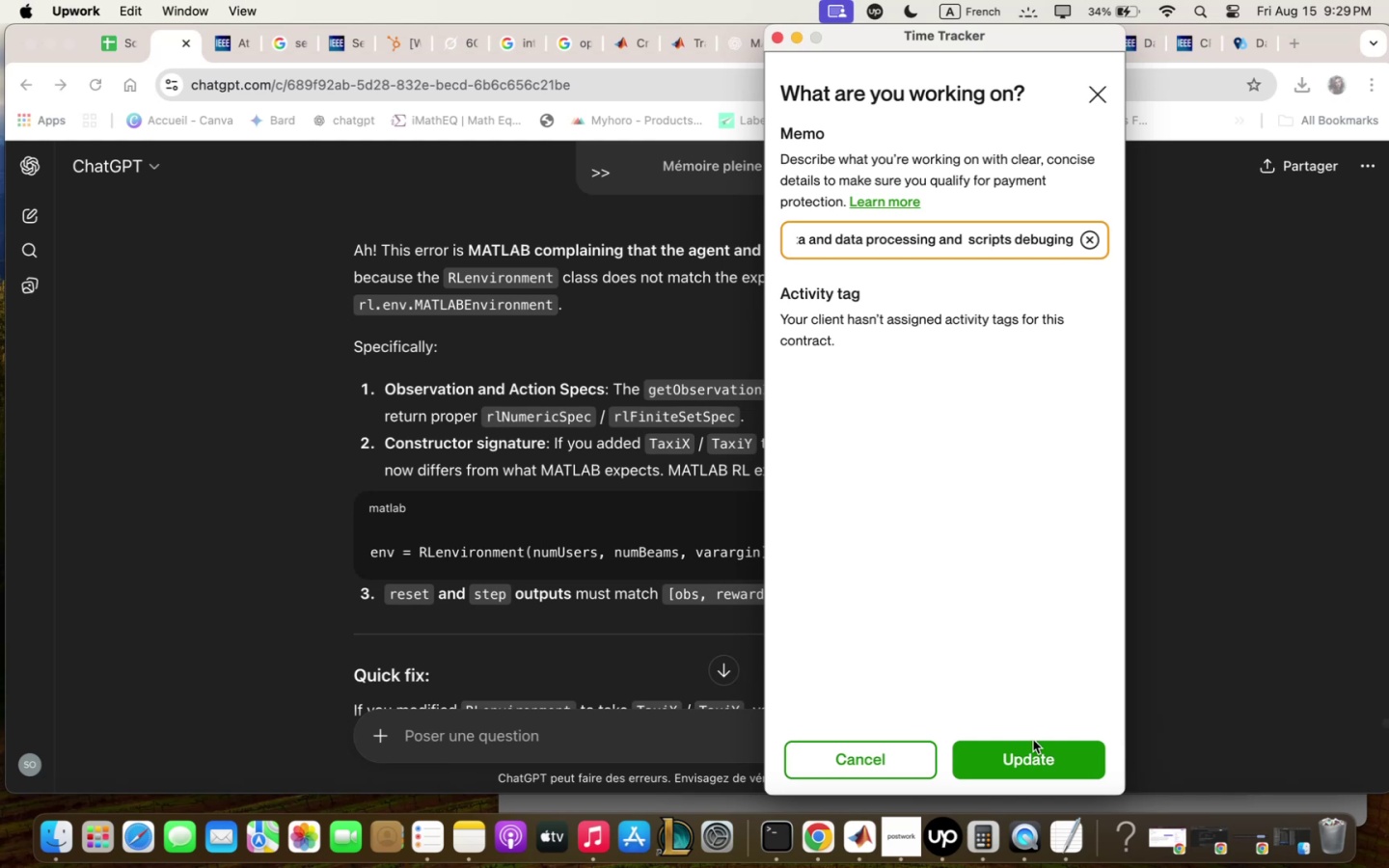 
left_click([1048, 748])
 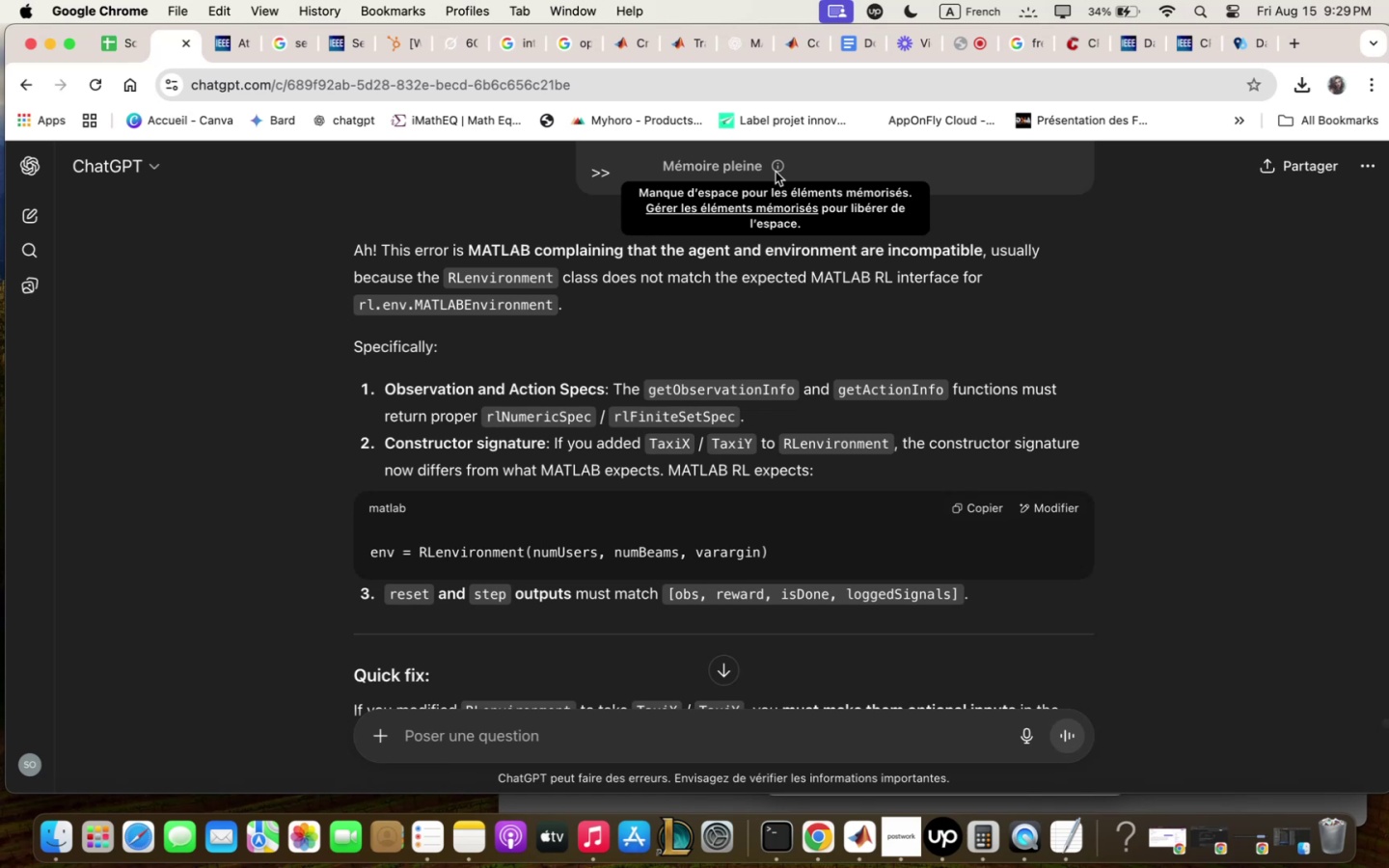 
wait(15.74)
 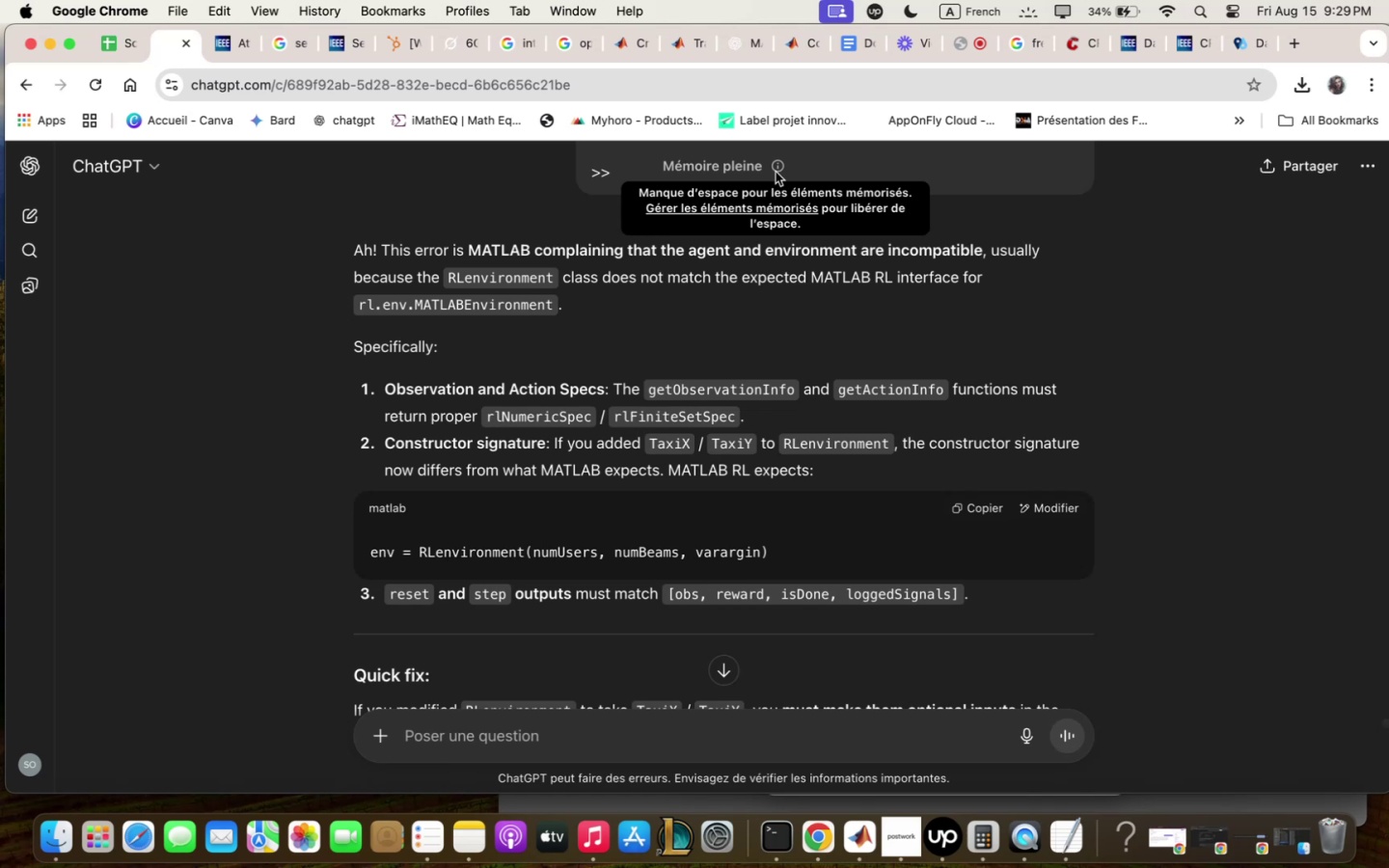 
mouse_move([587, 867])
 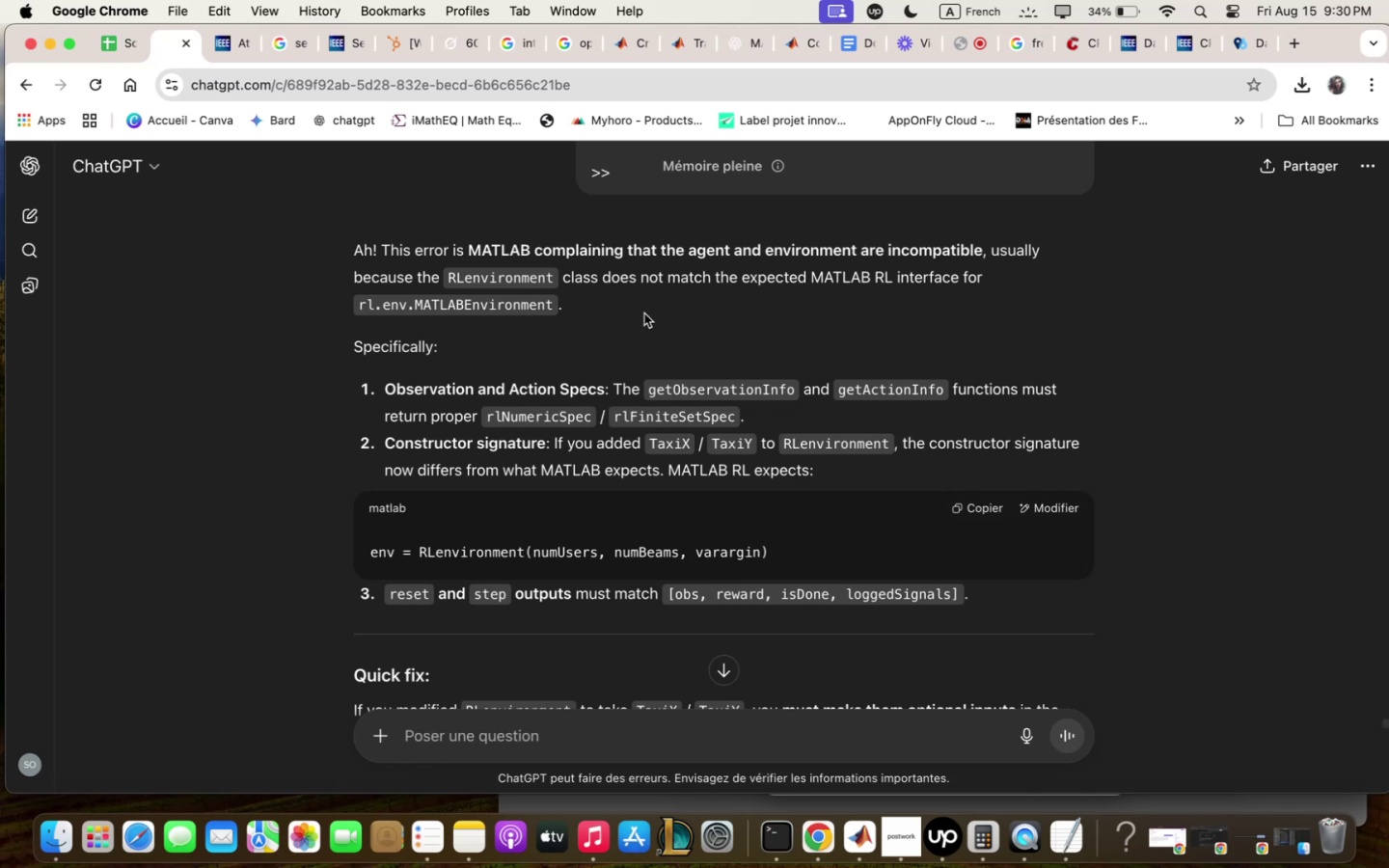 
scroll: coordinate [642, 314], scroll_direction: down, amount: 19.0
 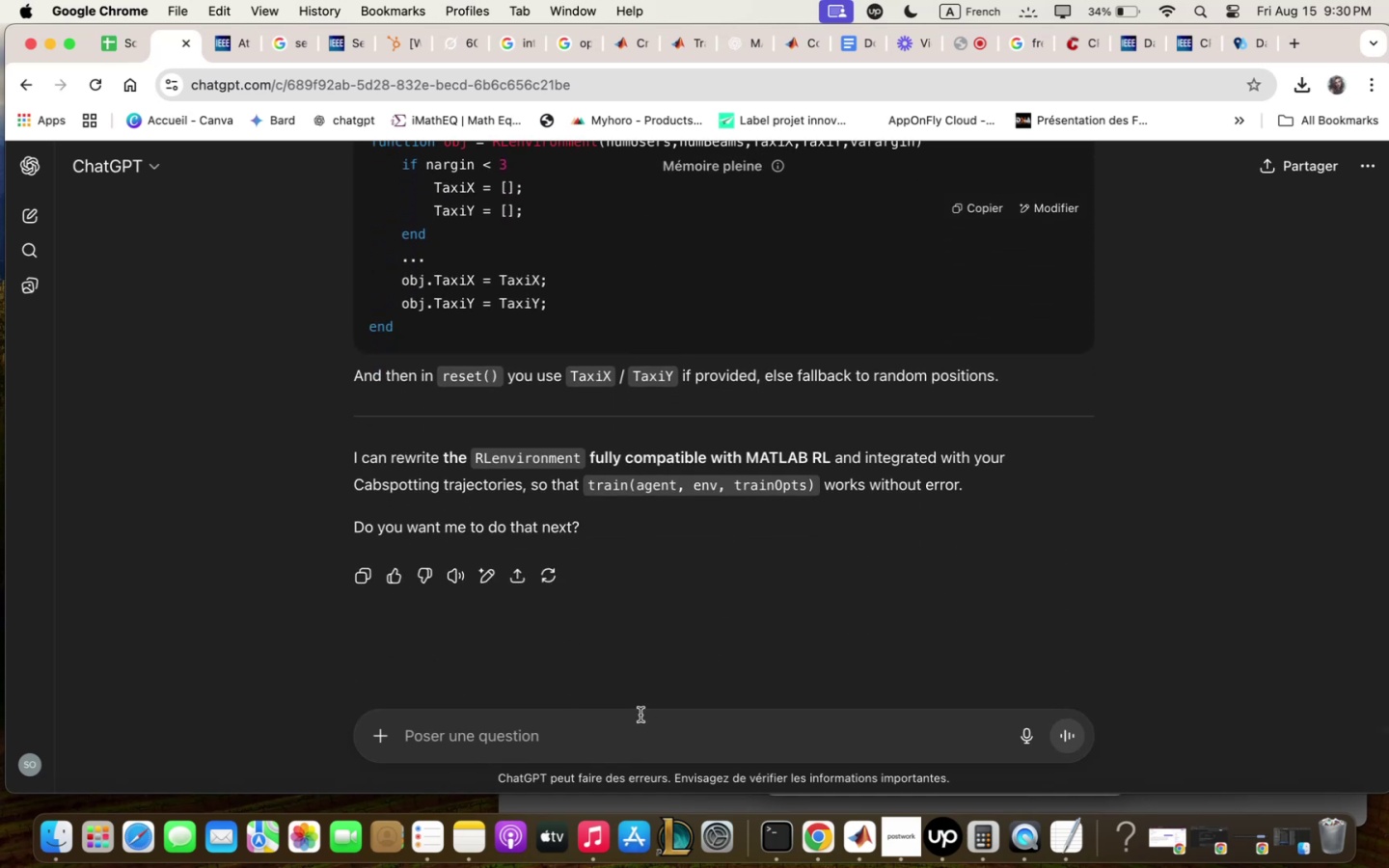 
wait(6.46)
 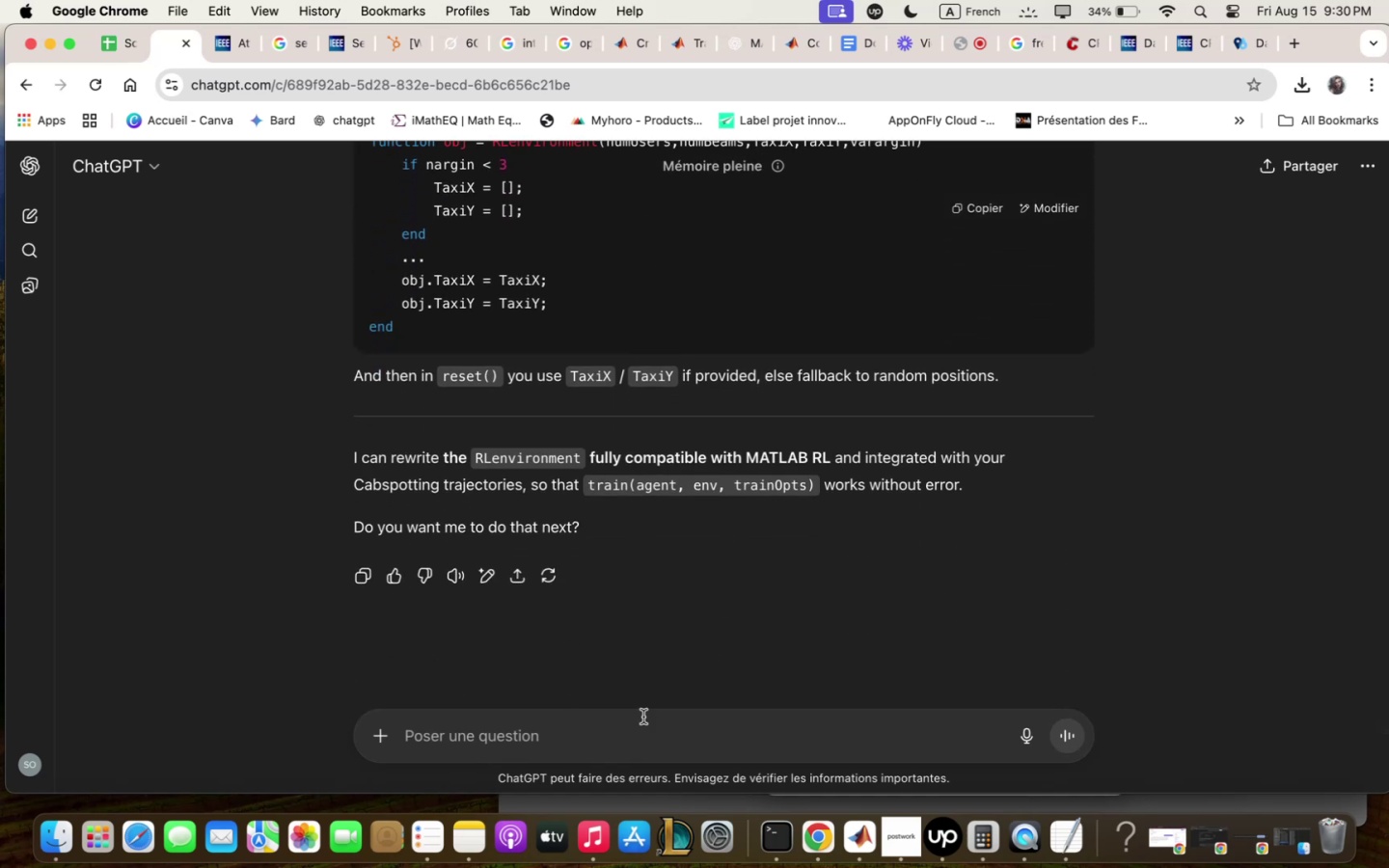 
type(yes)
 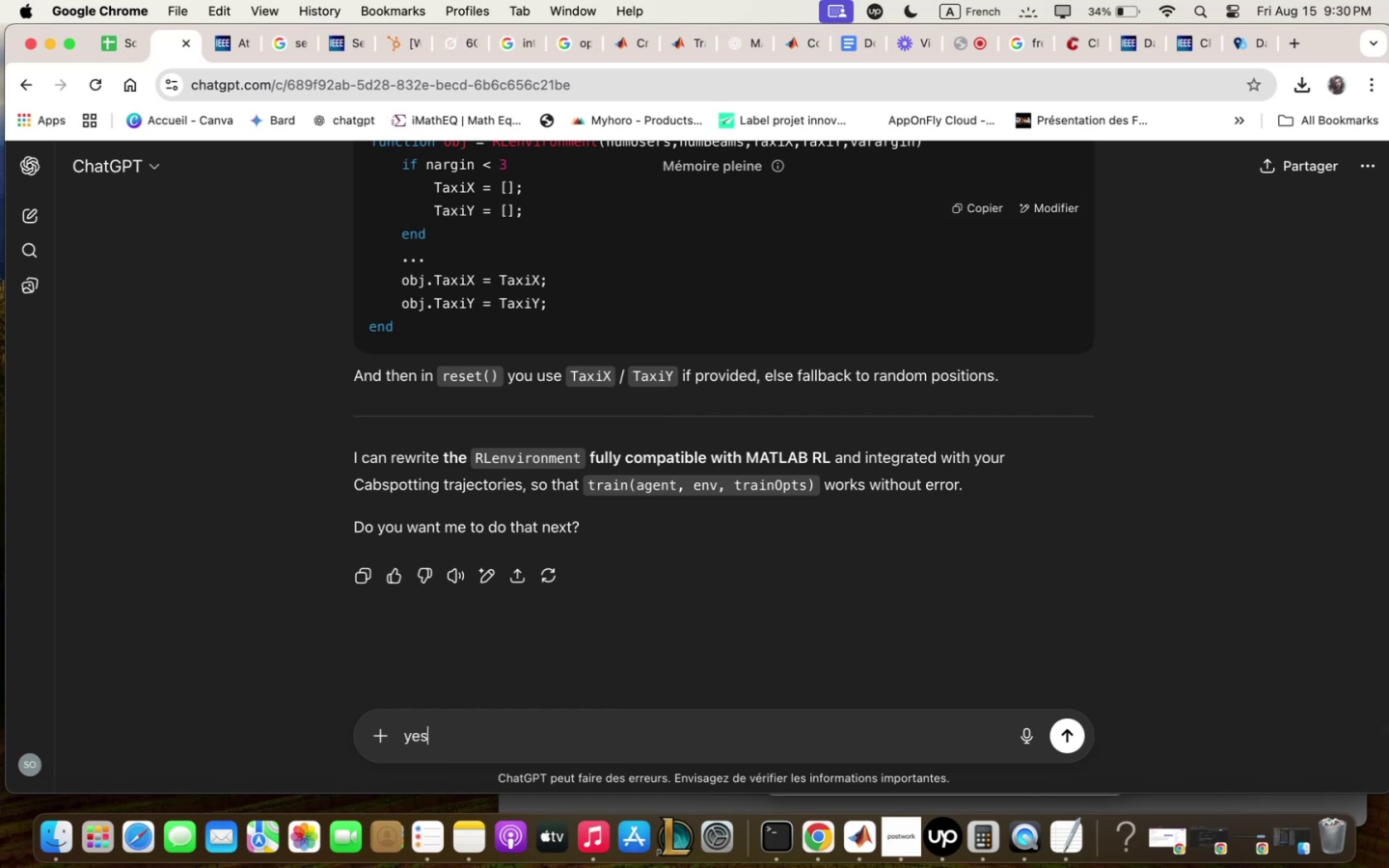 
key(Enter)
 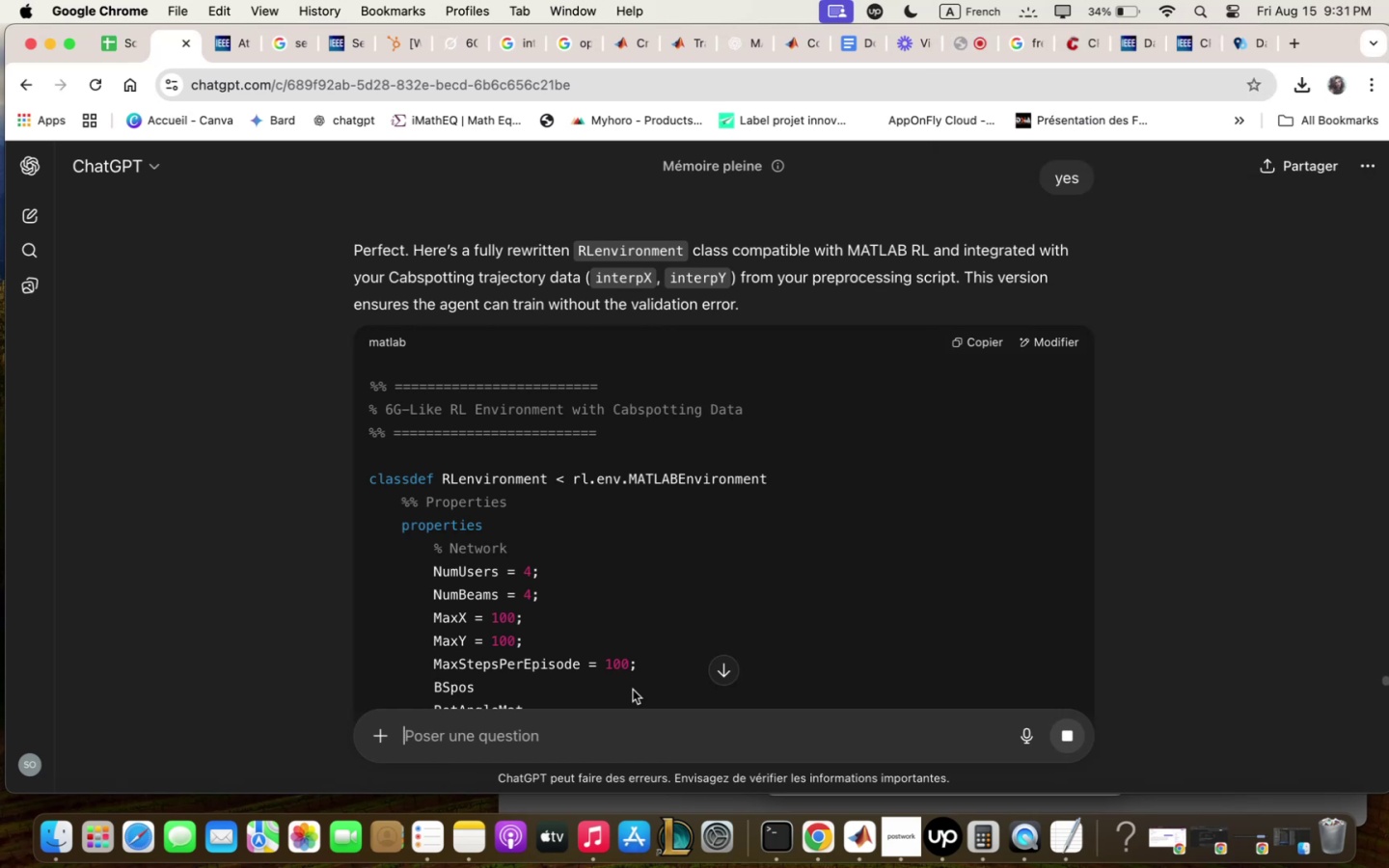 
wait(43.71)
 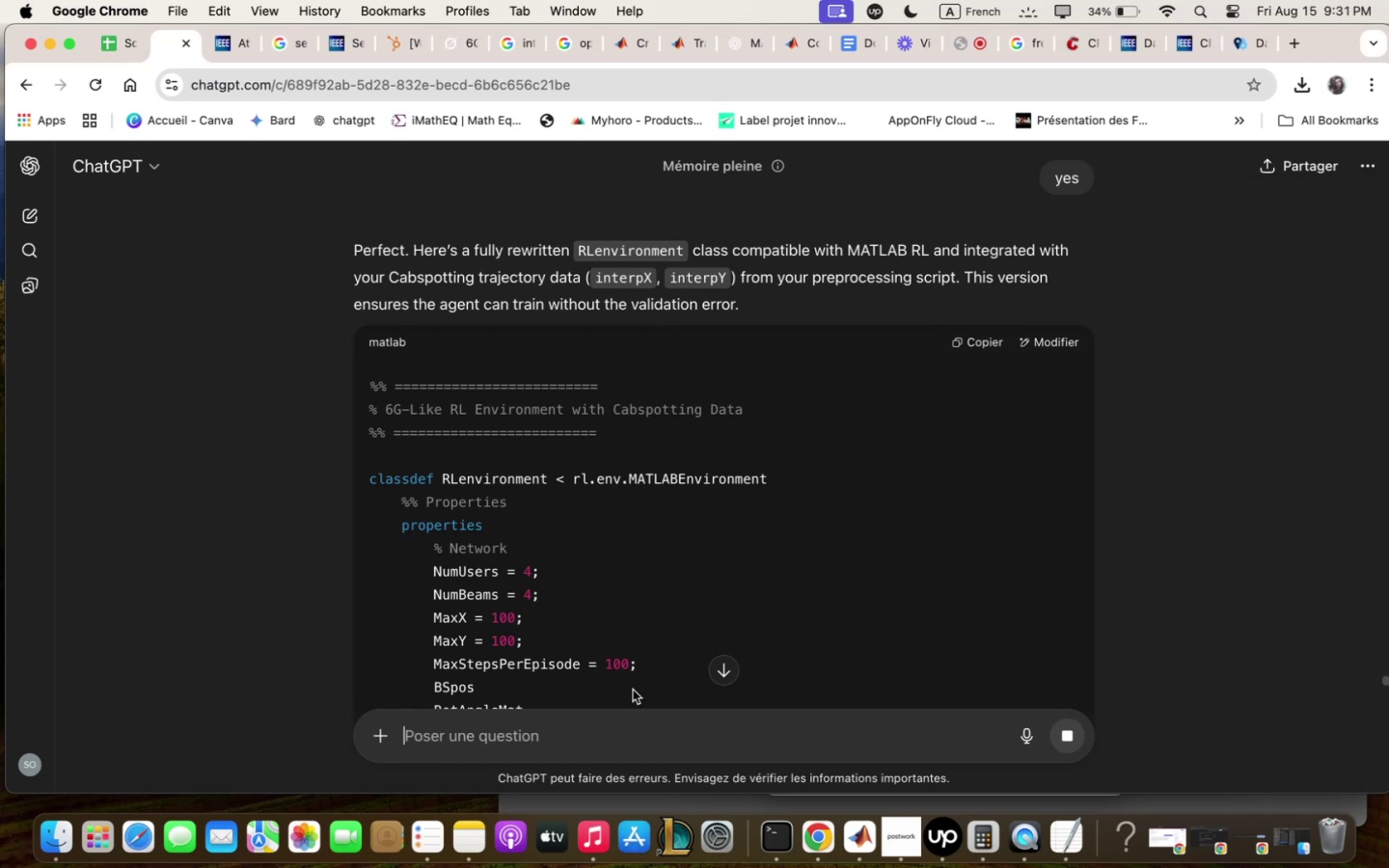 
scroll: coordinate [696, 602], scroll_direction: down, amount: 53.0
 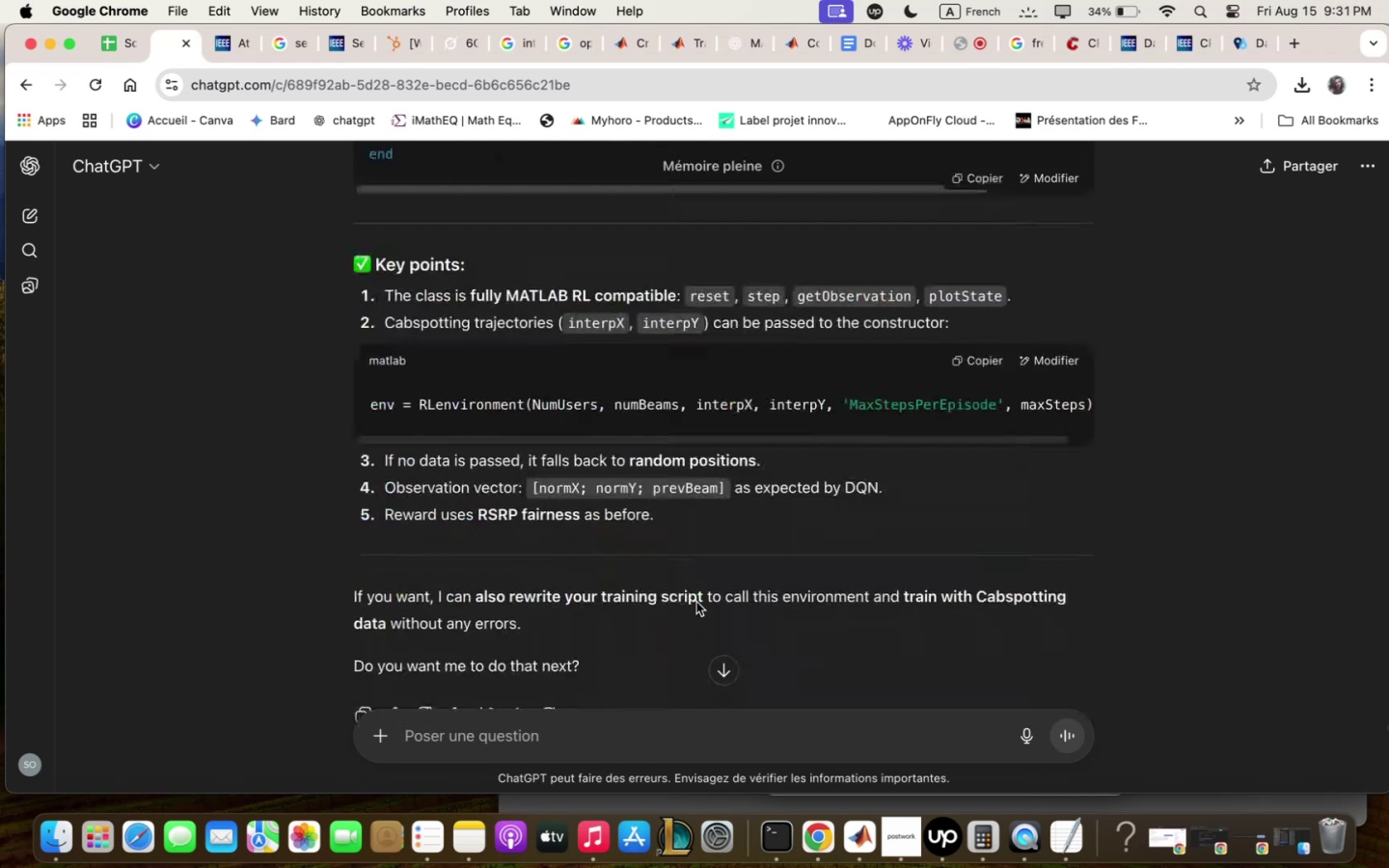 
scroll: coordinate [696, 602], scroll_direction: up, amount: 10.0
 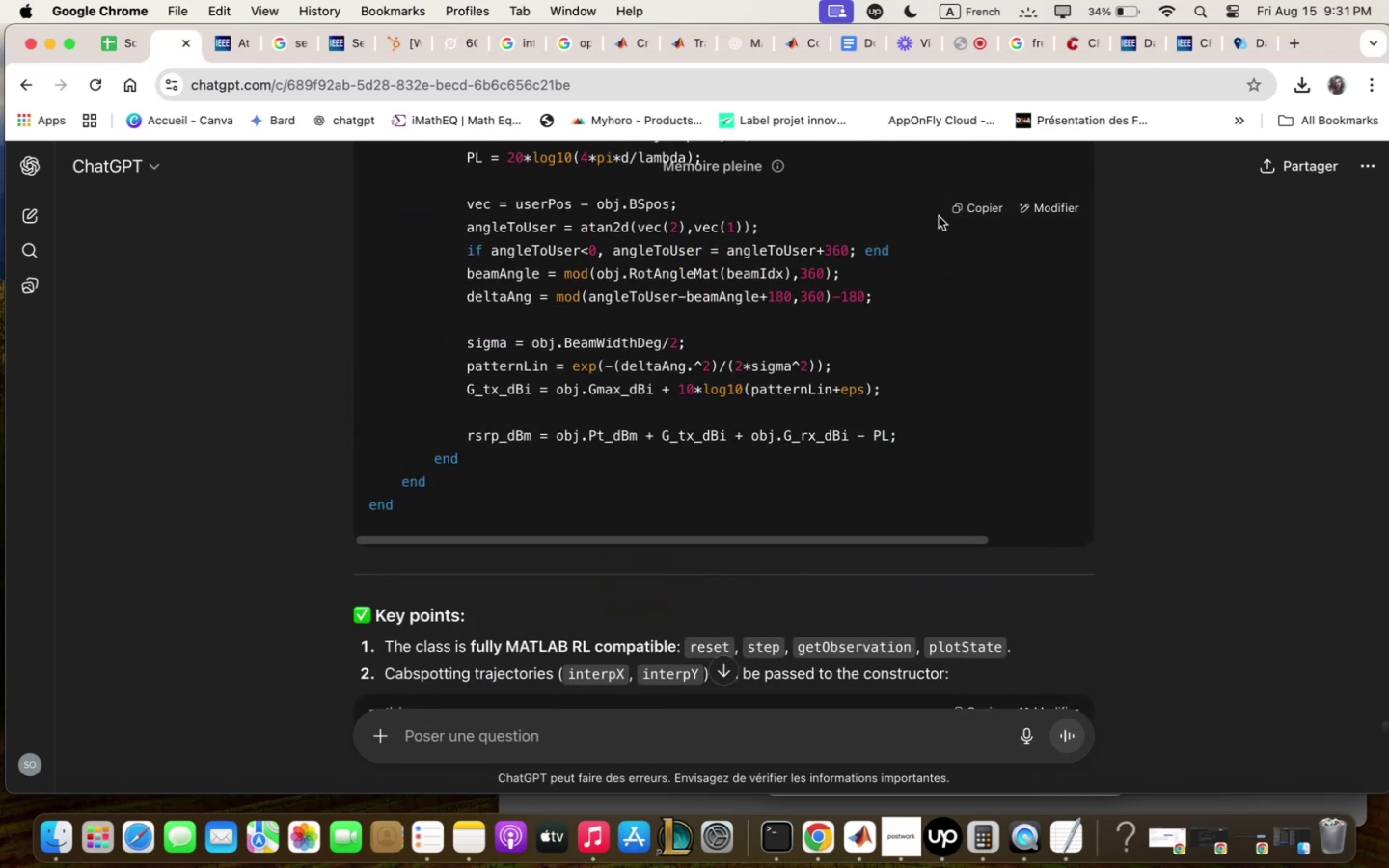 
left_click([969, 214])
 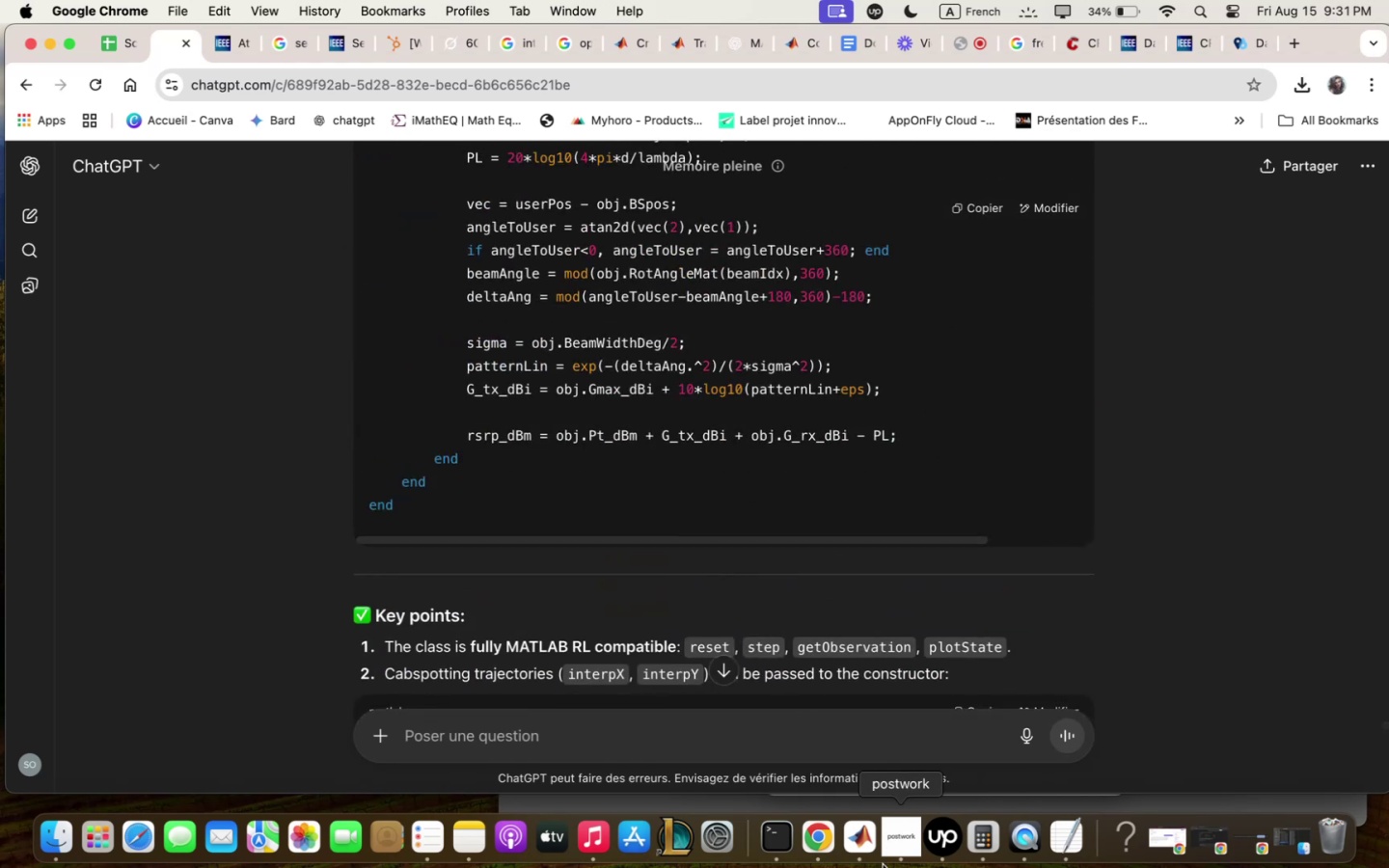 
left_click([936, 848])
 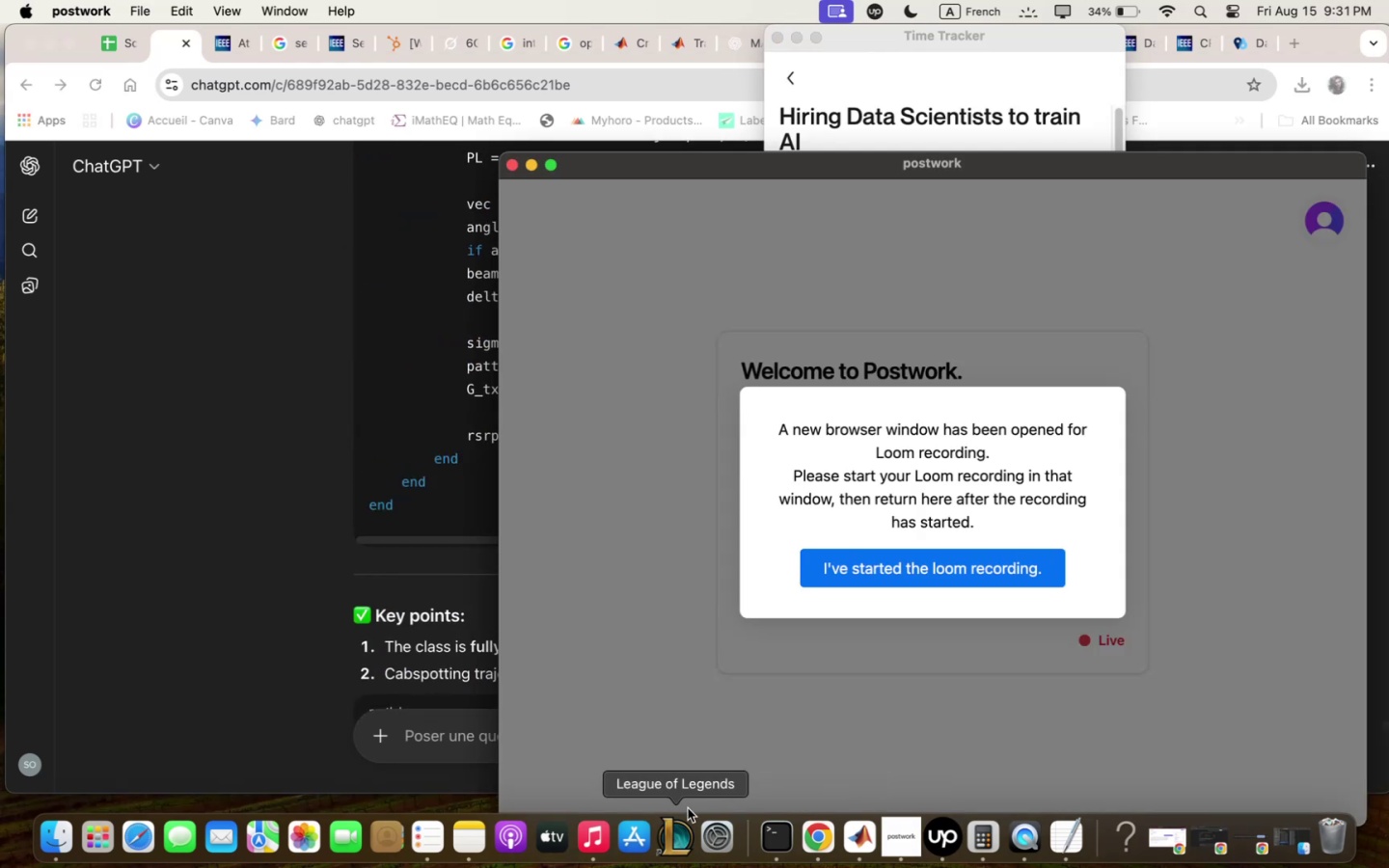 
left_click([368, 609])
 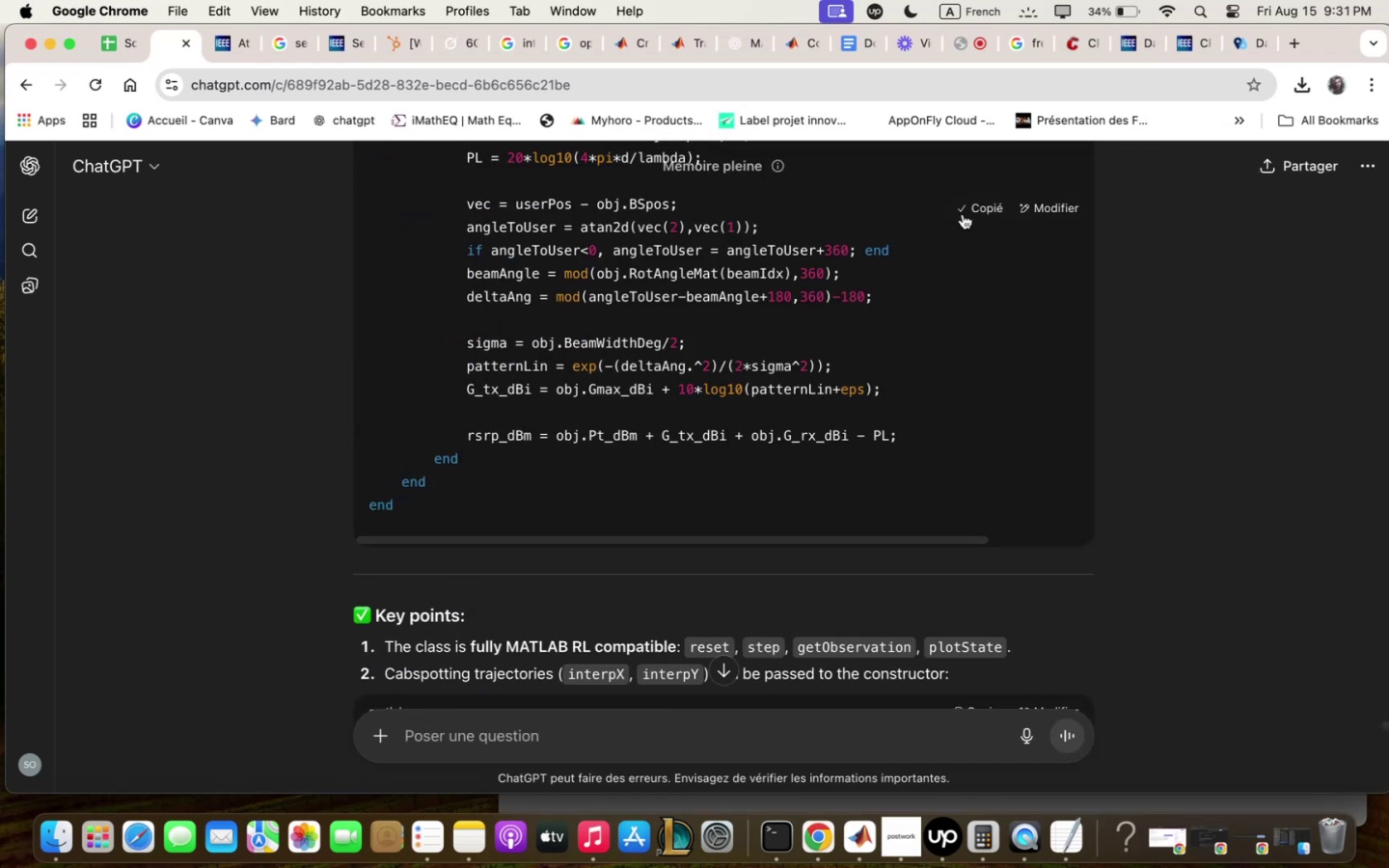 
mouse_move([823, 818])
 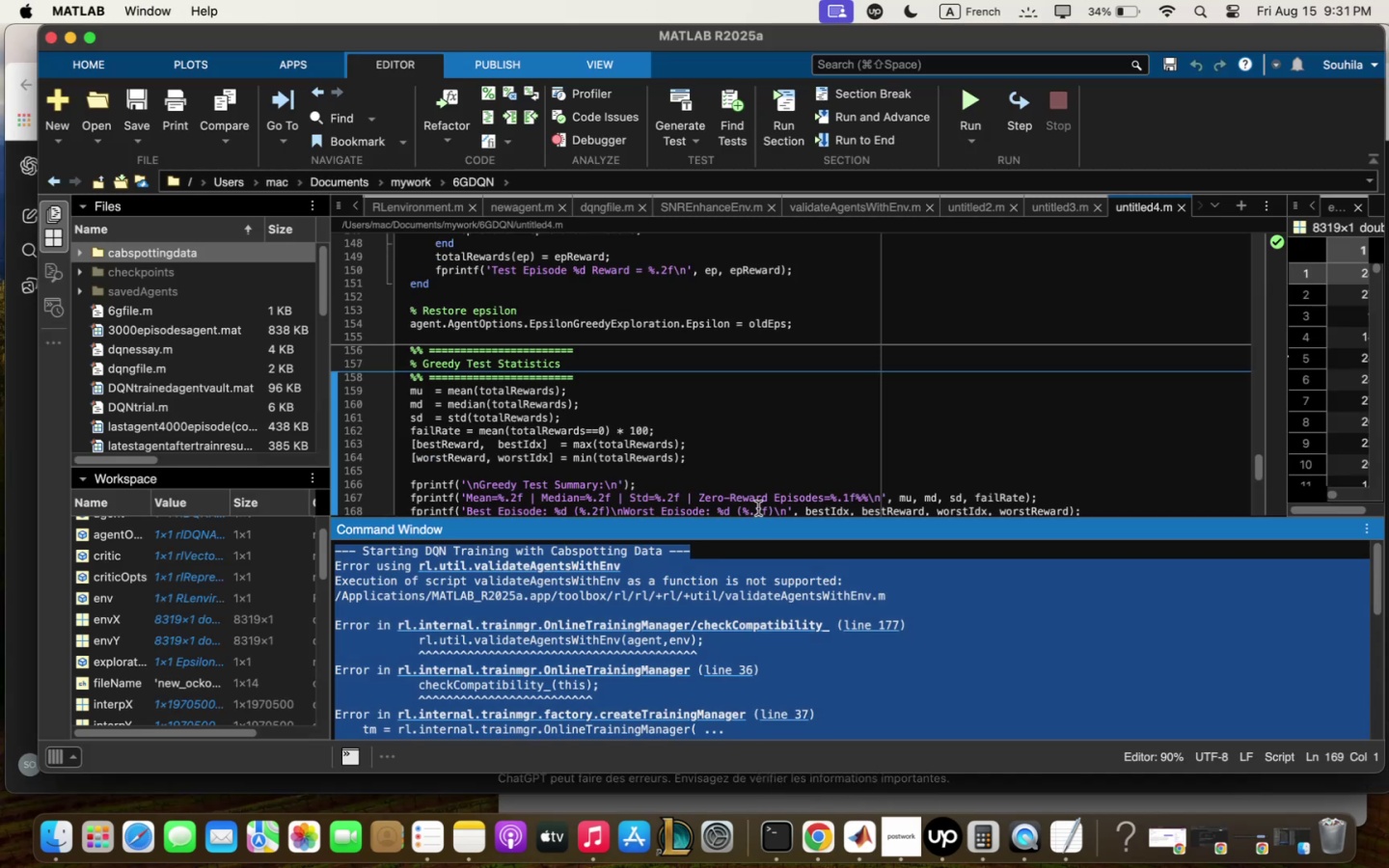 
left_click([763, 498])
 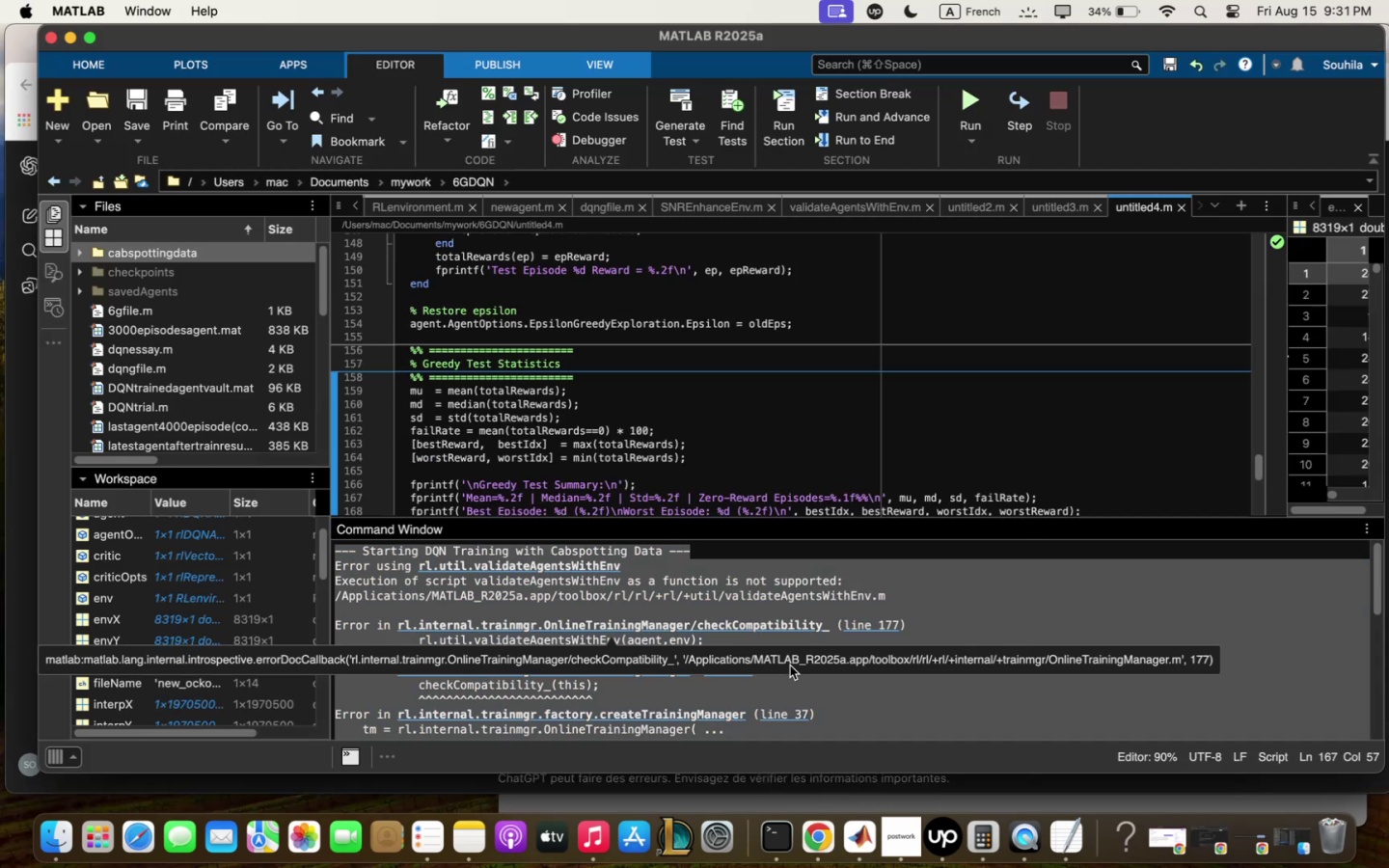 
left_click([793, 707])
 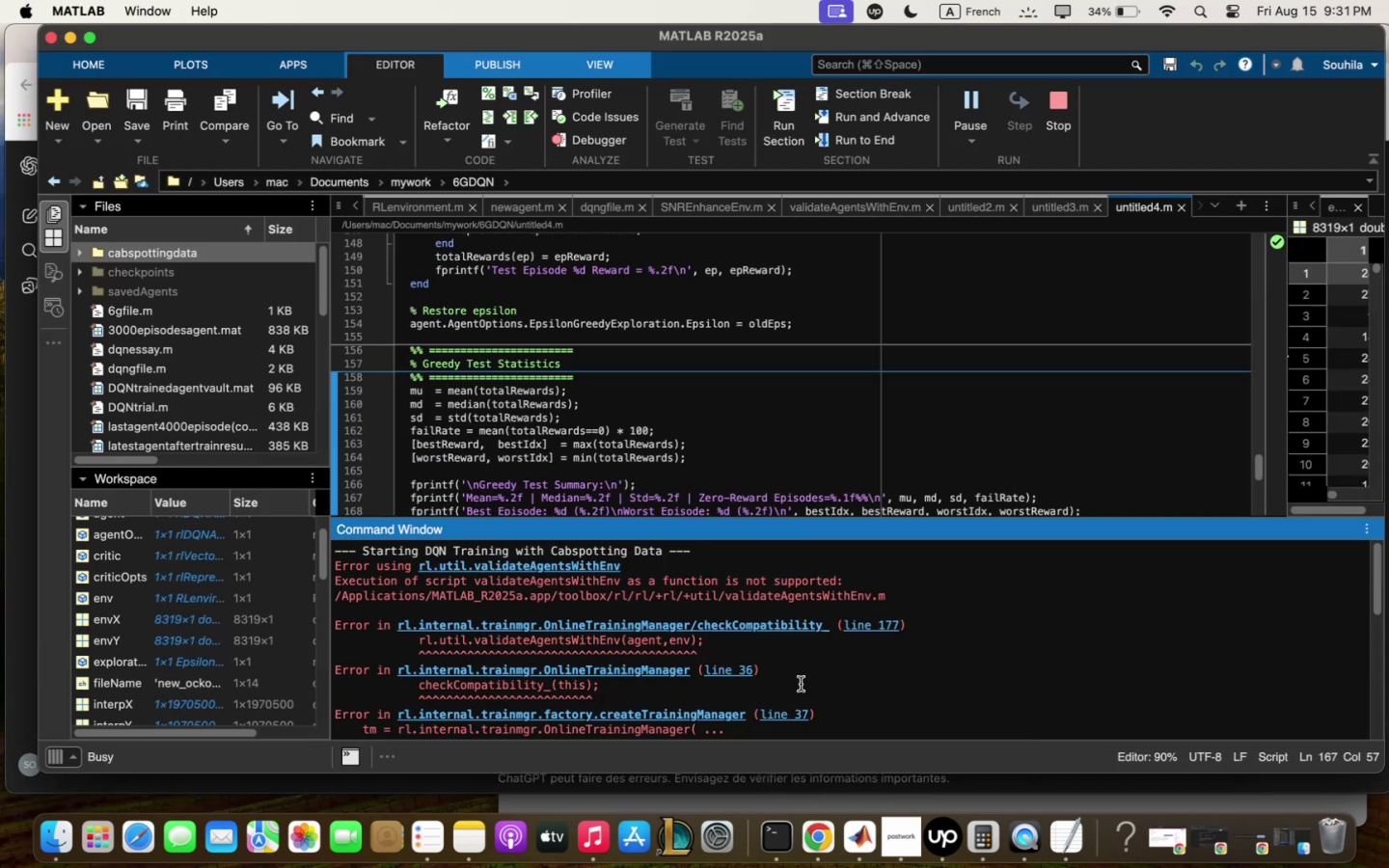 
scroll: coordinate [802, 685], scroll_direction: down, amount: 25.0
 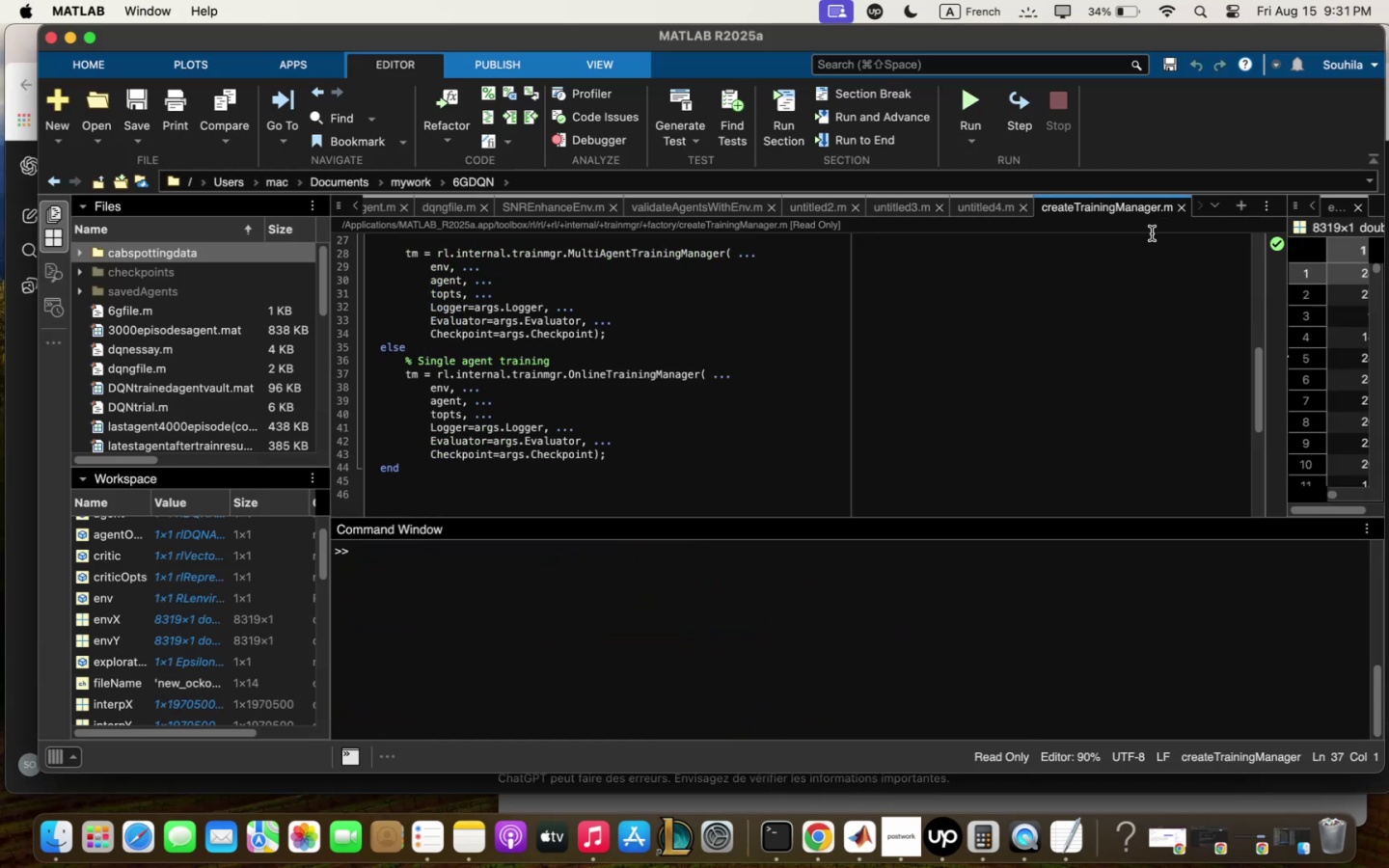 
left_click([1187, 206])
 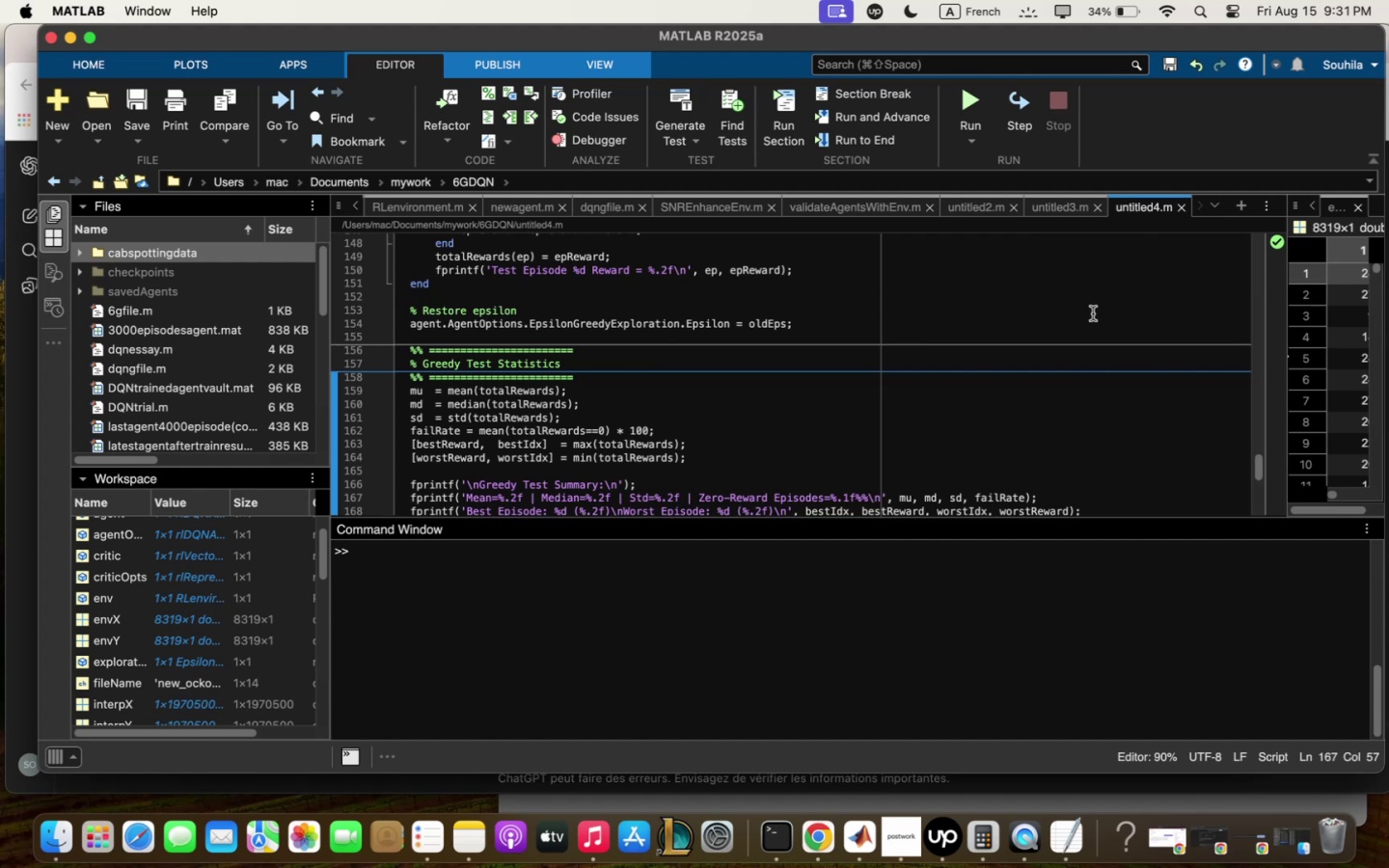 
left_click([830, 553])
 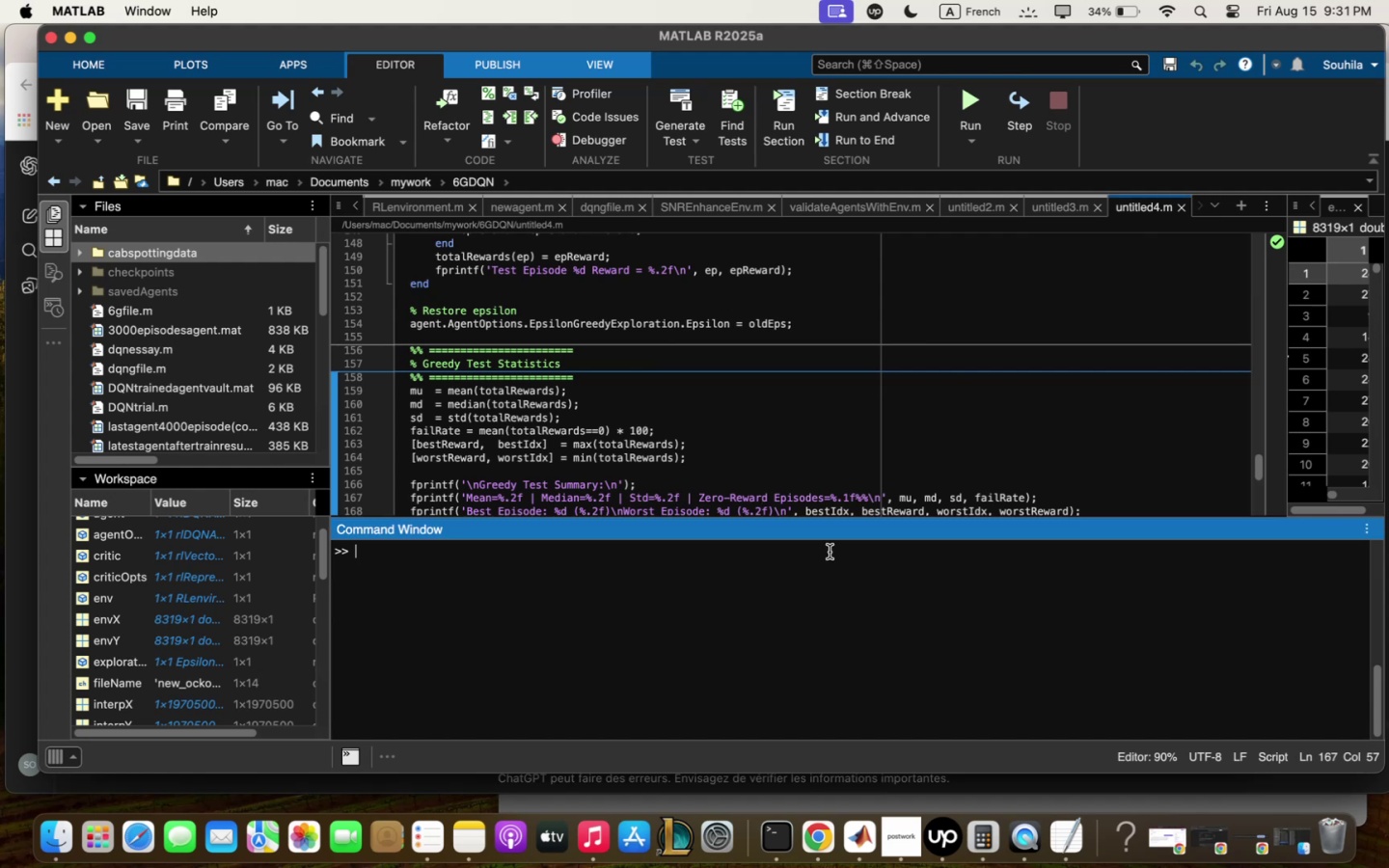 
key(Meta+V)
 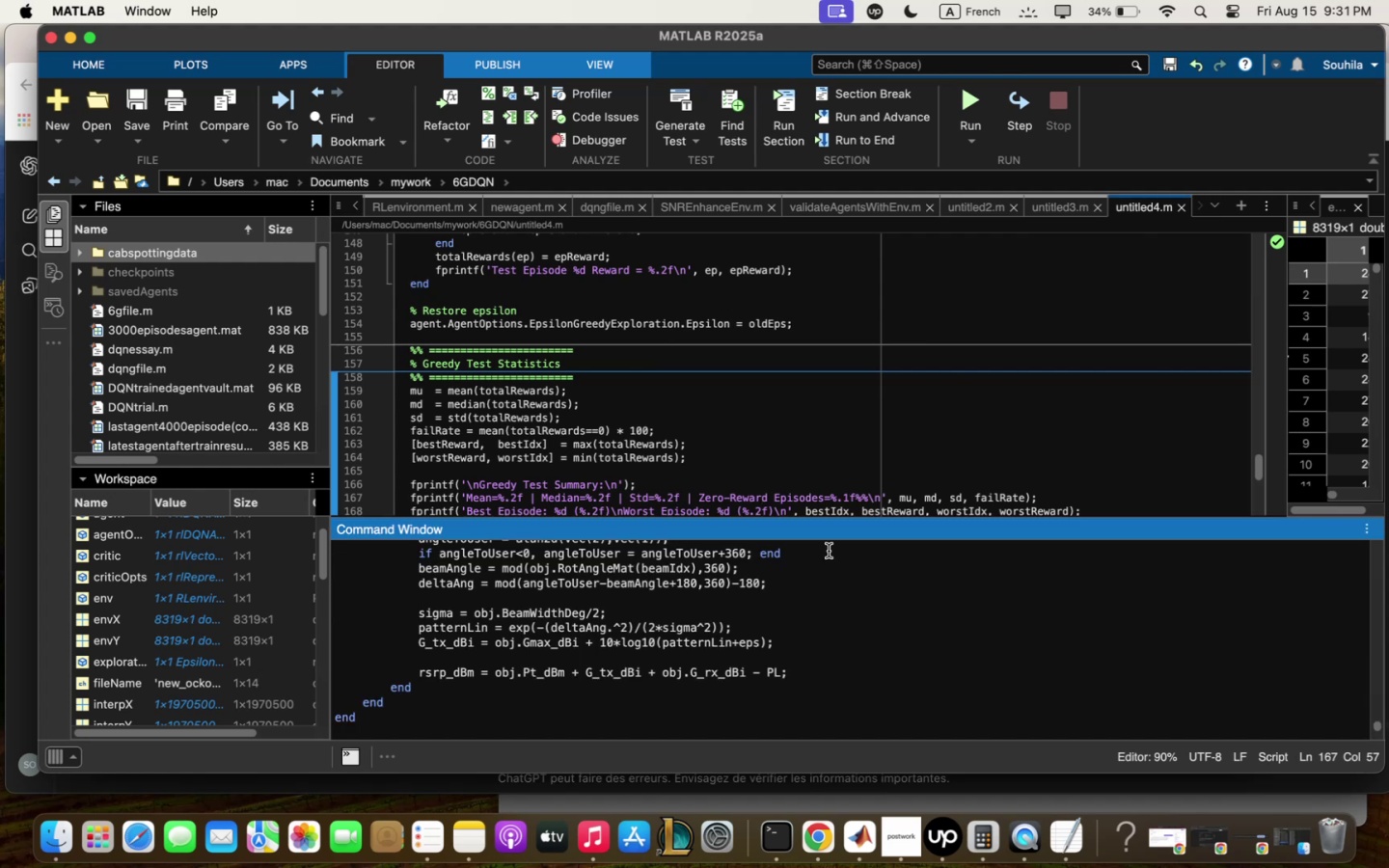 
key(Meta+Q)
 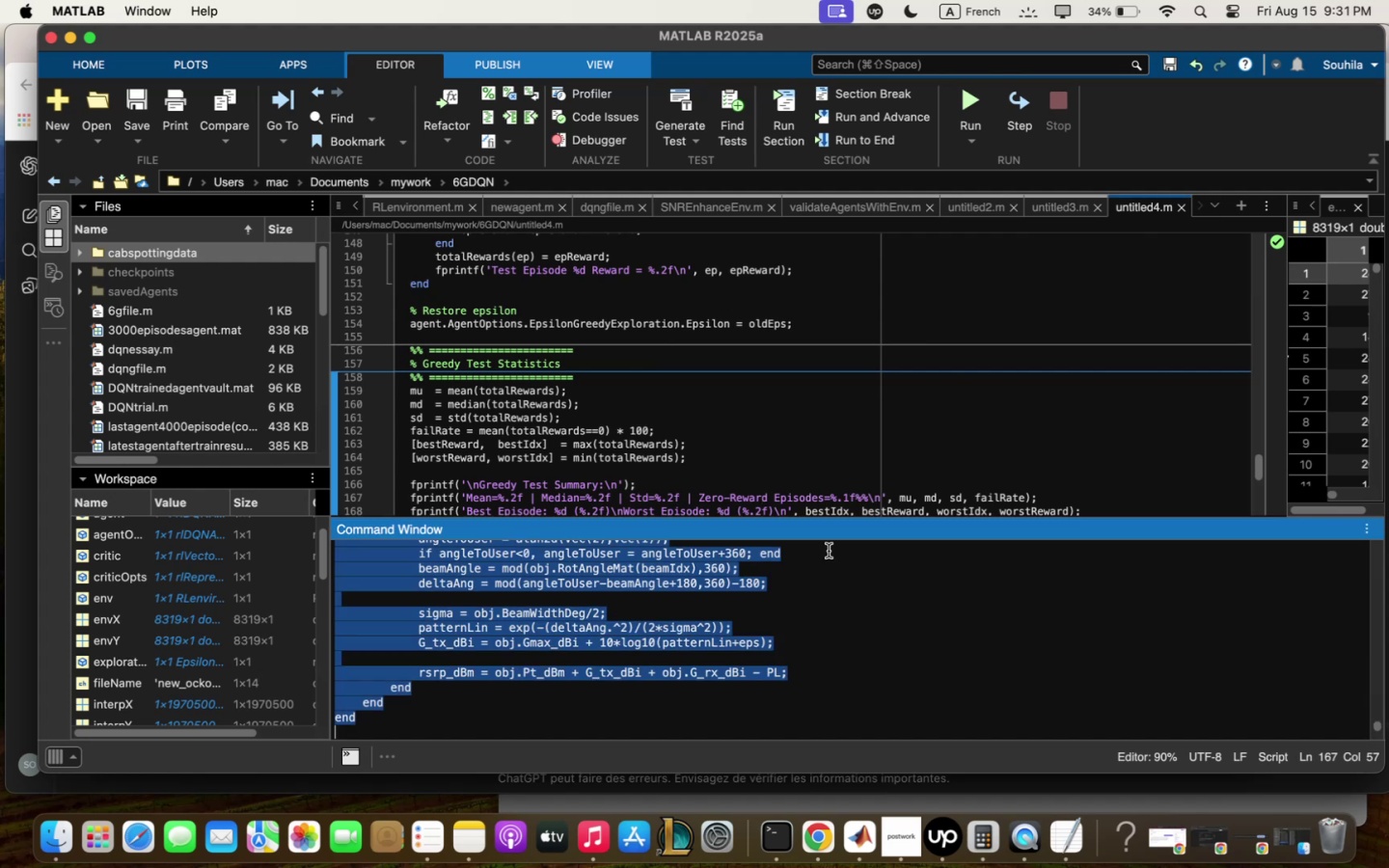 
key(Backspace)
 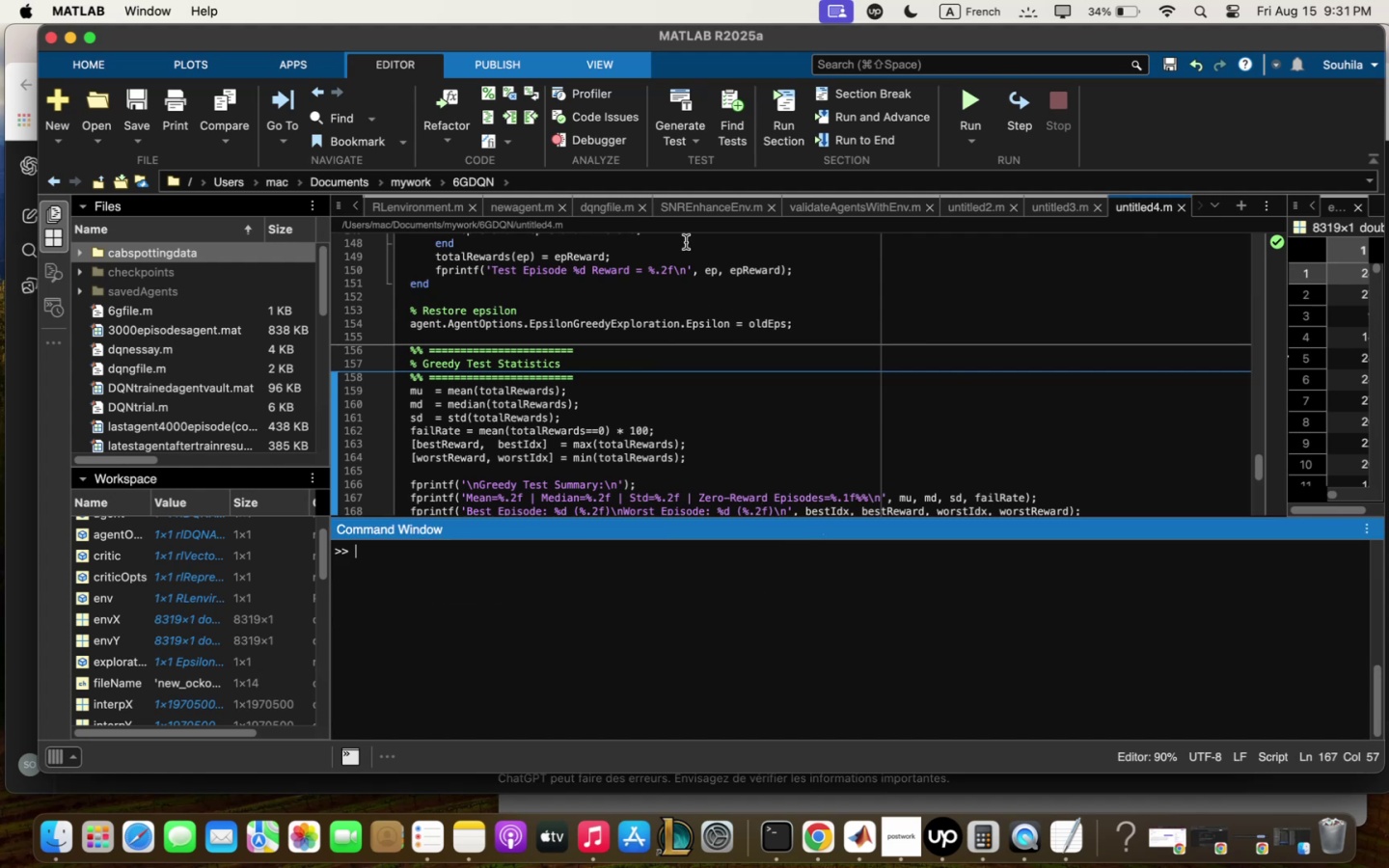 
left_click([399, 210])
 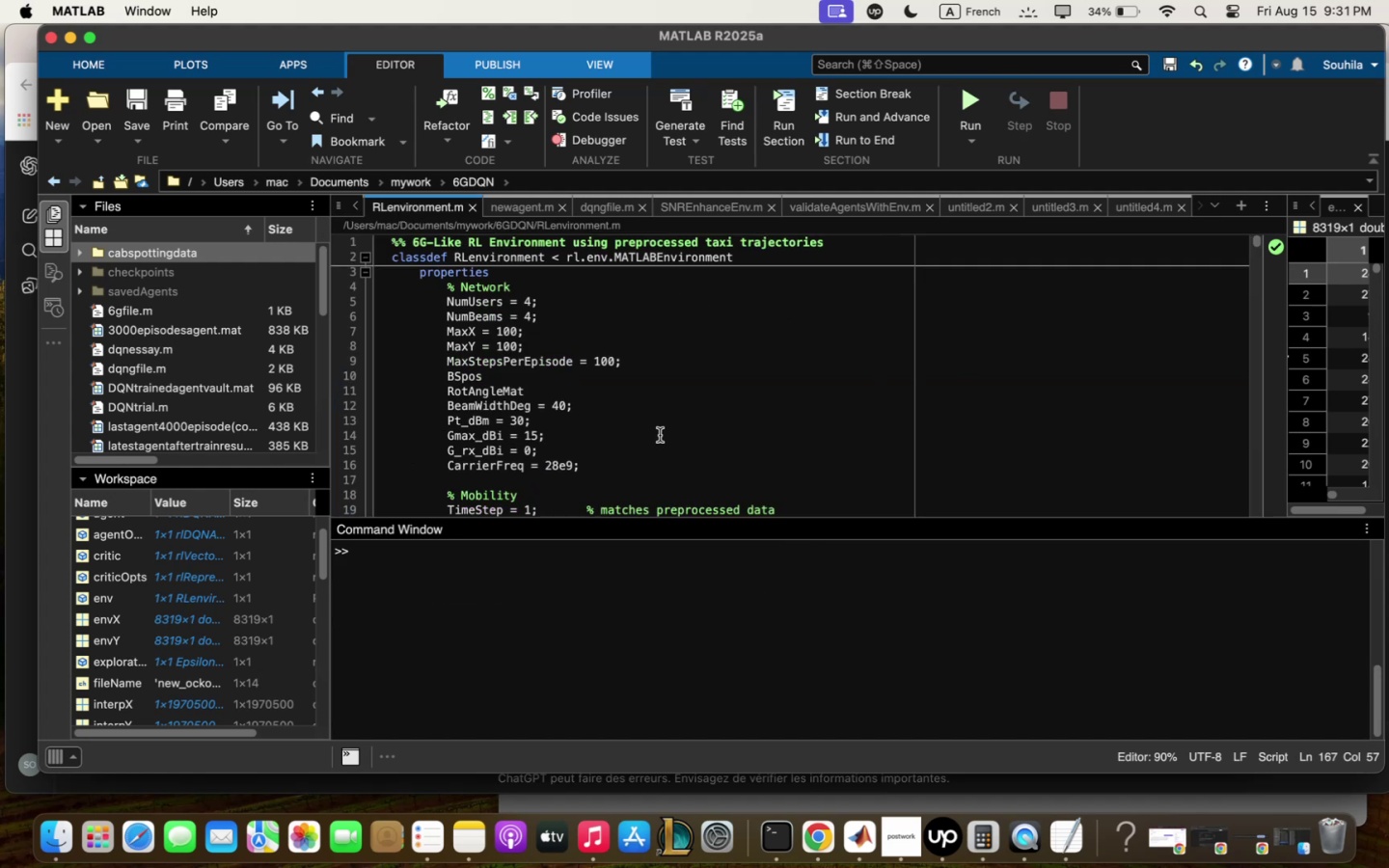 
scroll: coordinate [662, 424], scroll_direction: down, amount: 25.0
 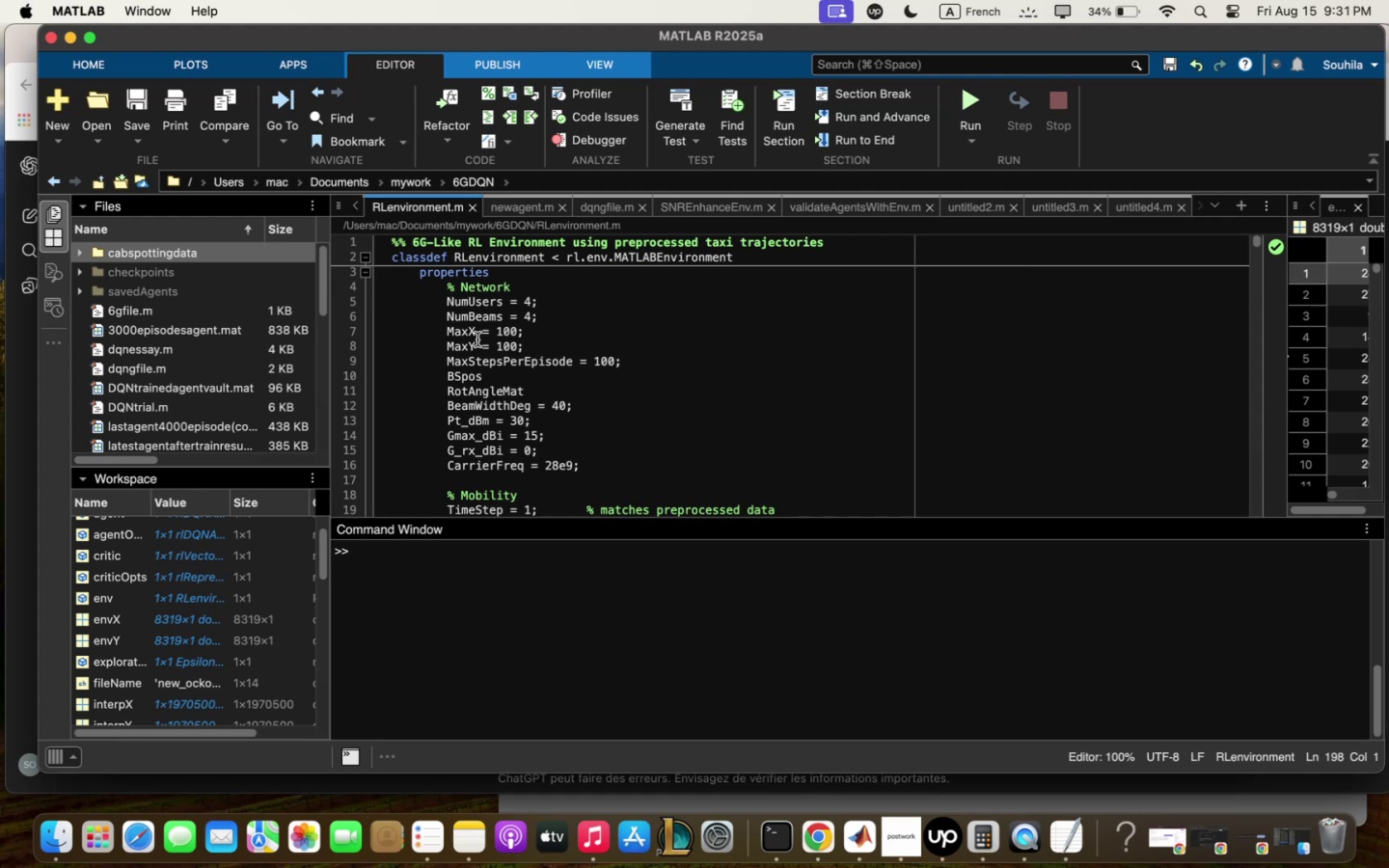 
left_click_drag(start_coordinate=[473, 334], to_coordinate=[466, 327])
 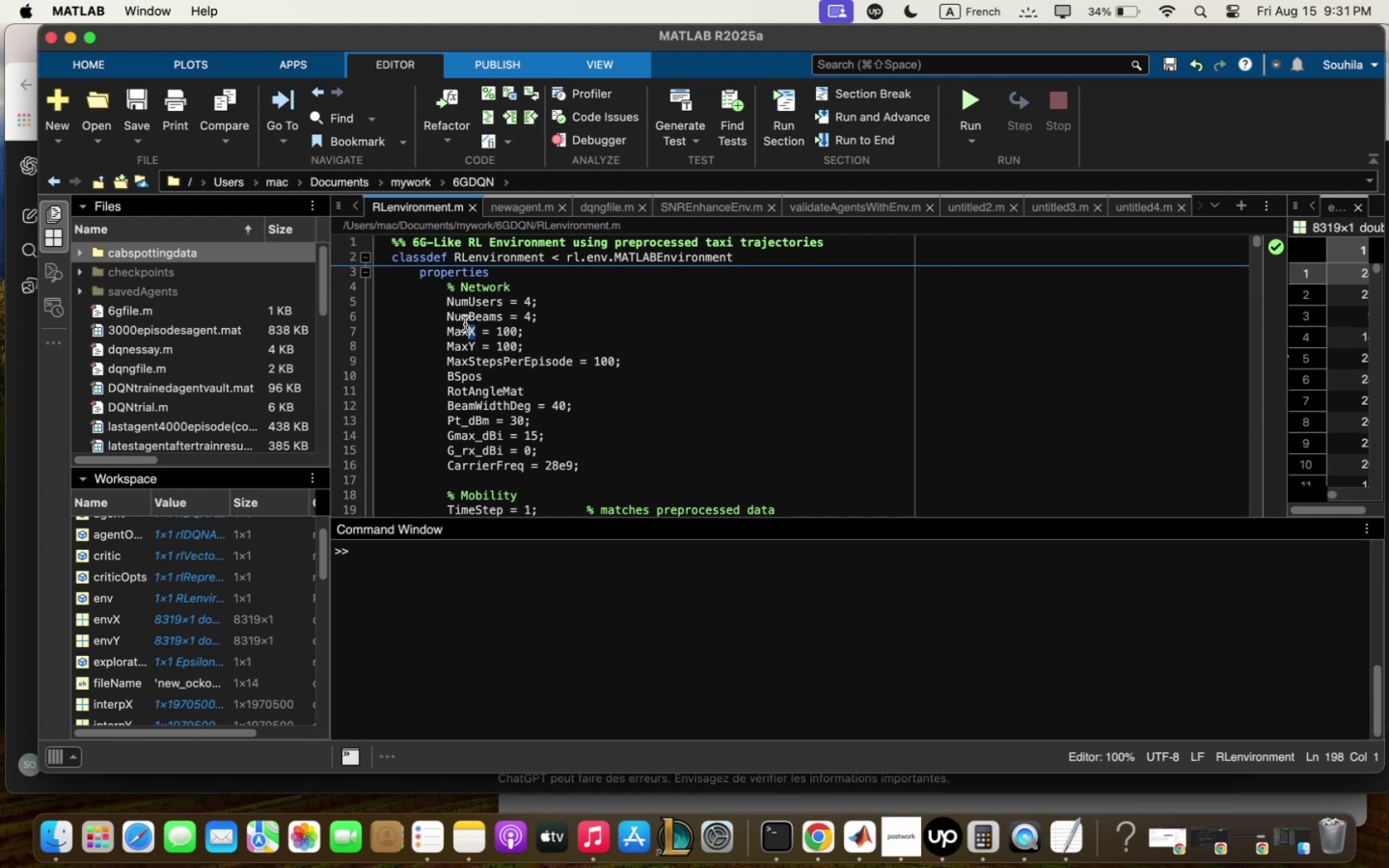 
scroll: coordinate [467, 325], scroll_direction: down, amount: 73.0
 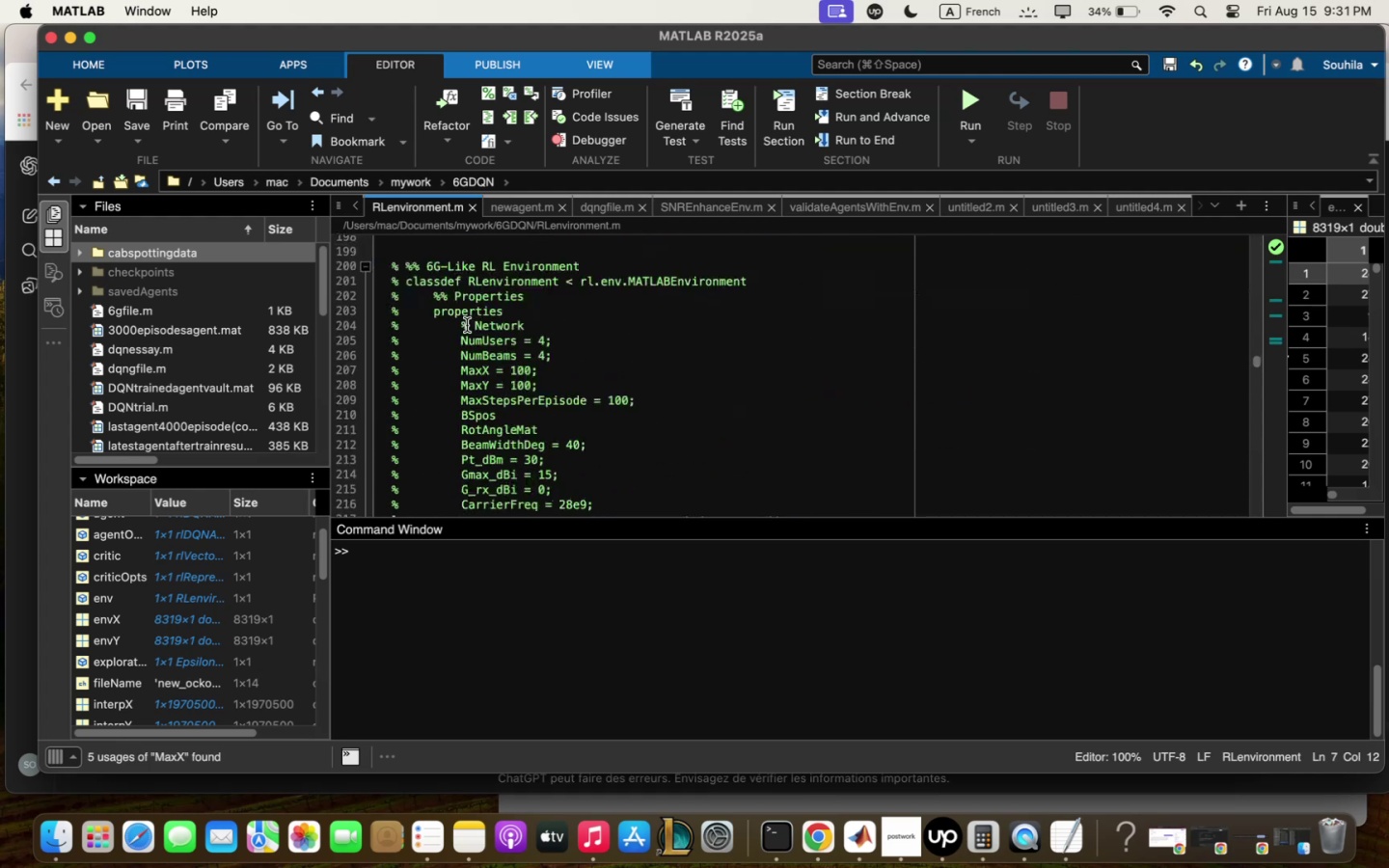 
scroll: coordinate [467, 325], scroll_direction: up, amount: 6.0
 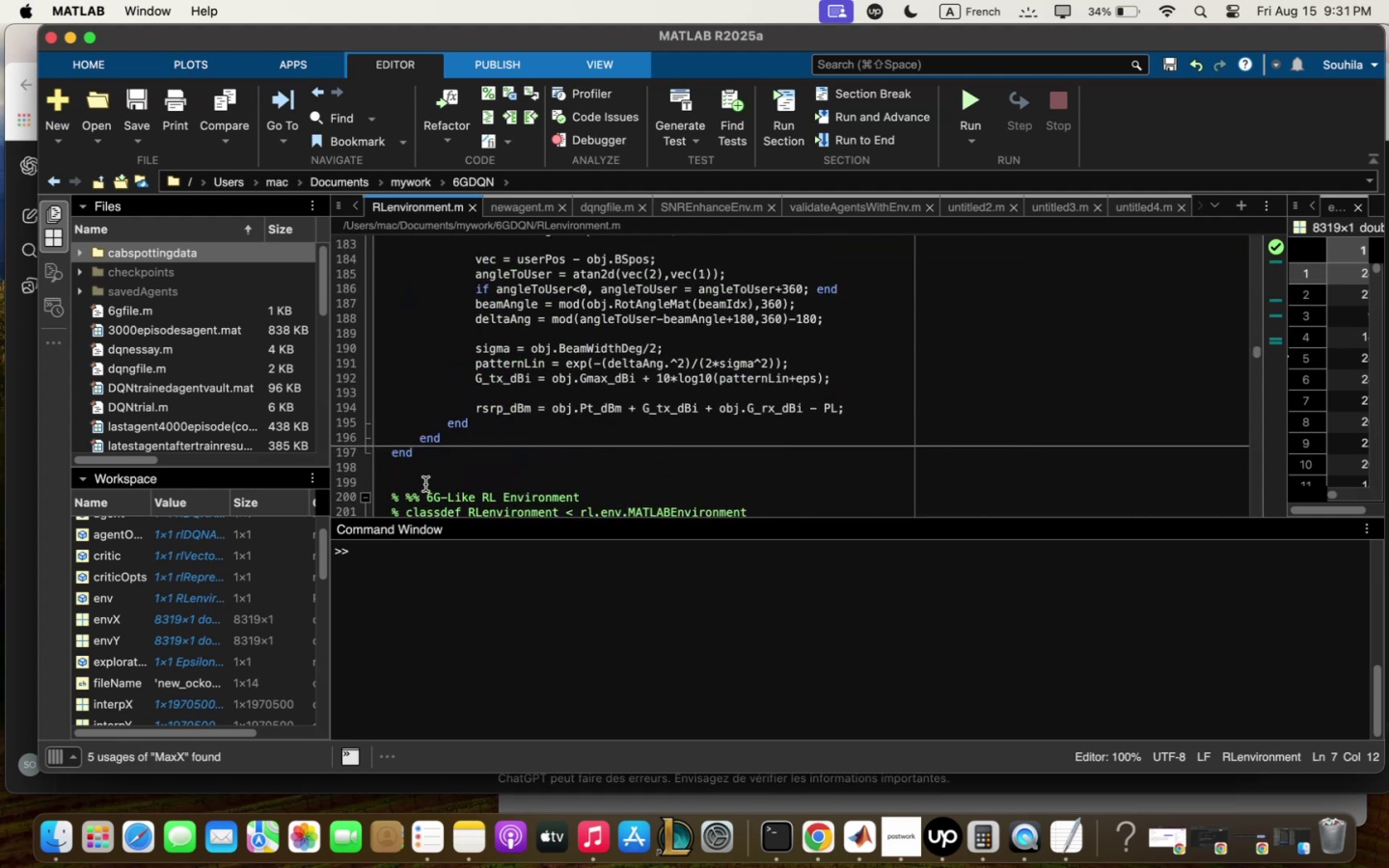 
left_click_drag(start_coordinate=[425, 473], to_coordinate=[367, 4])
 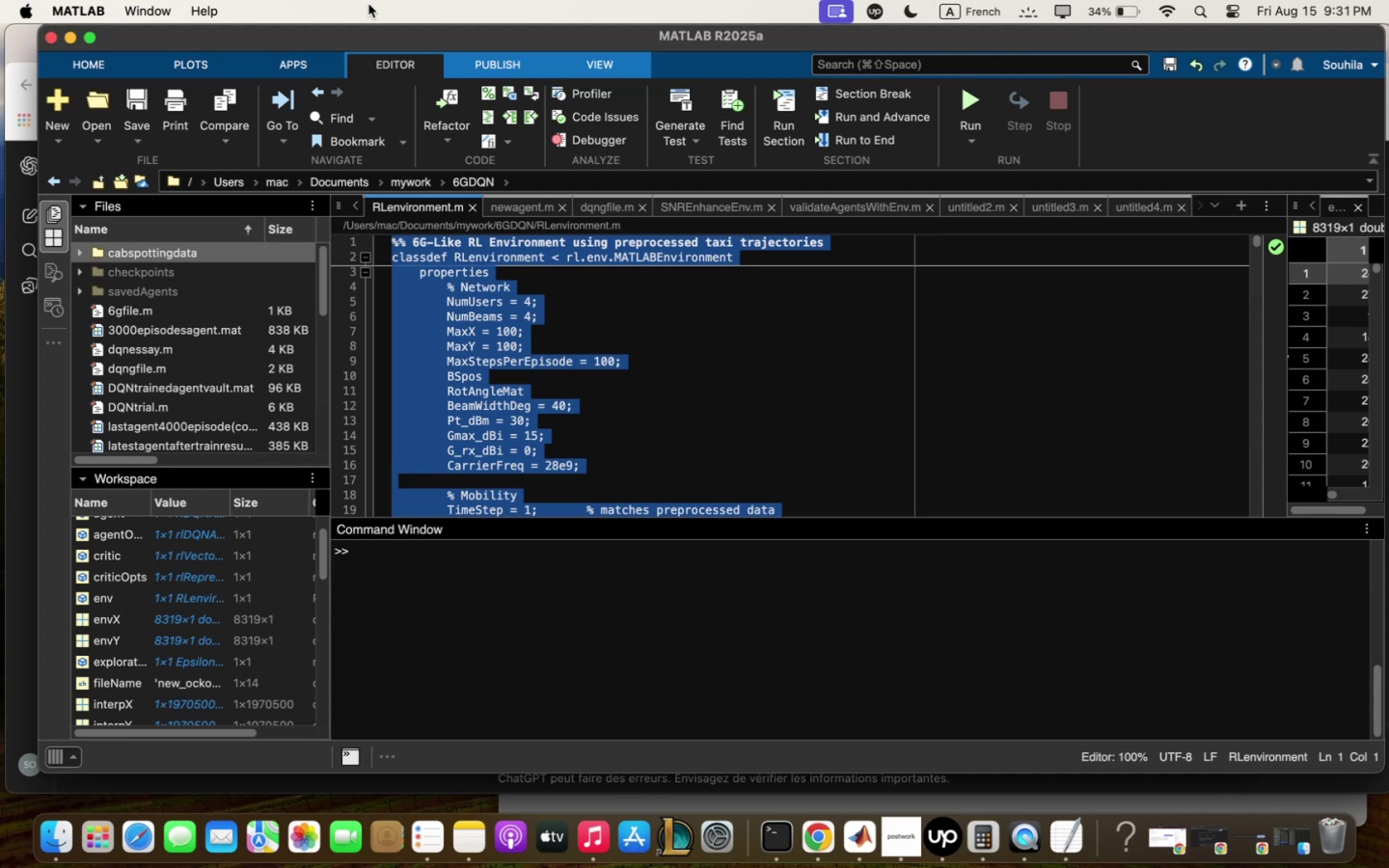 
key(Backspace)
 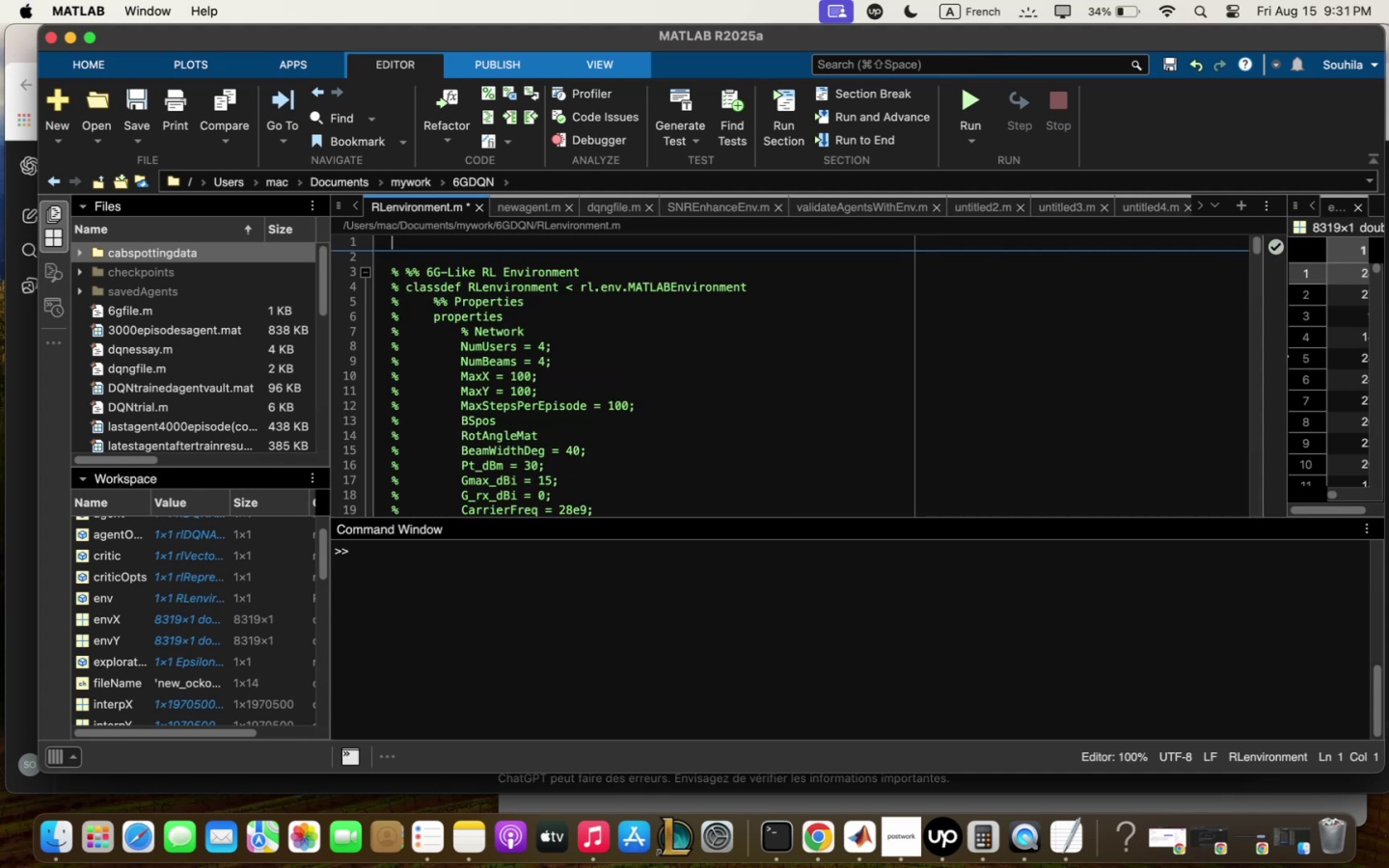 
key(Meta+V)
 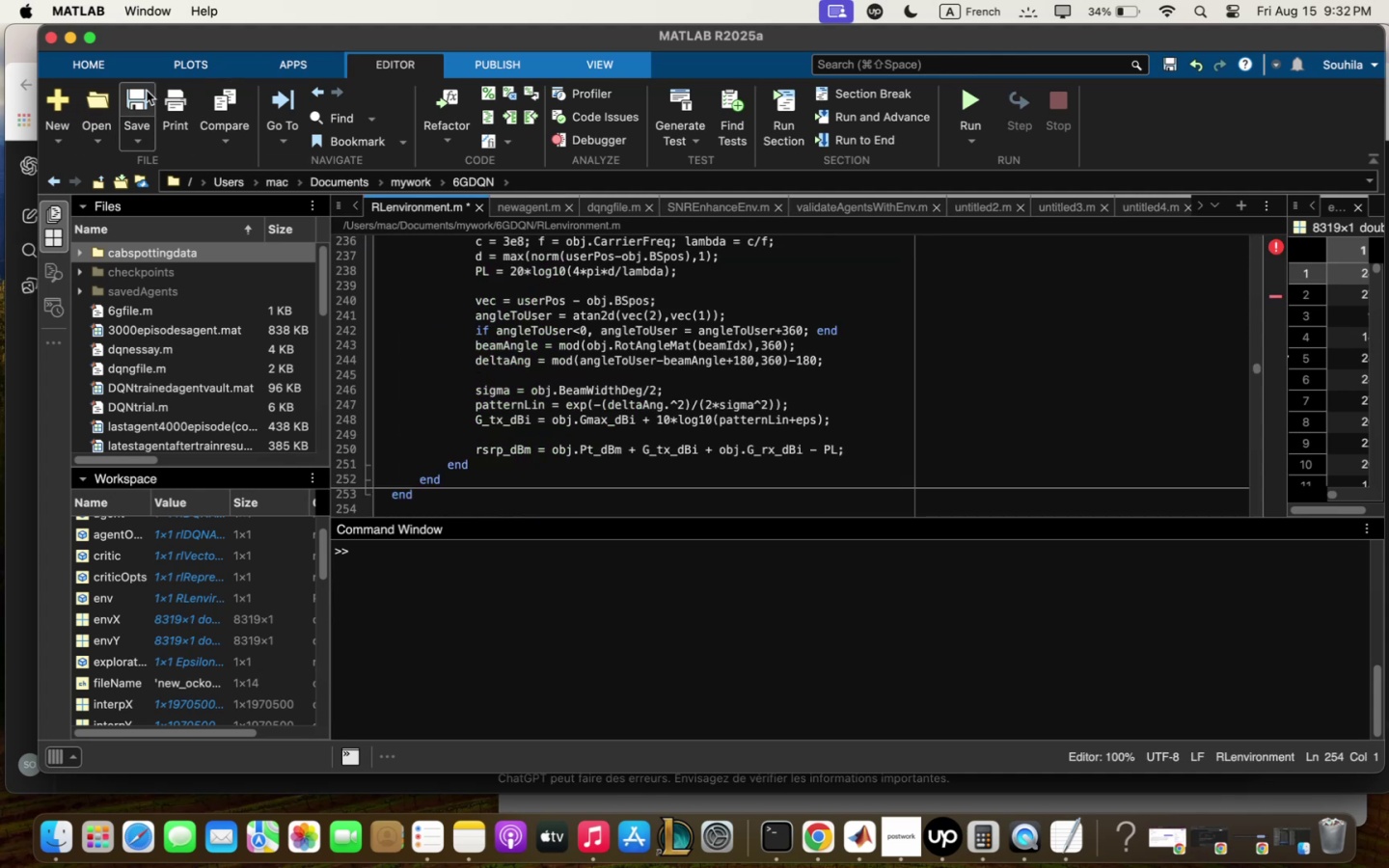 
left_click([143, 93])
 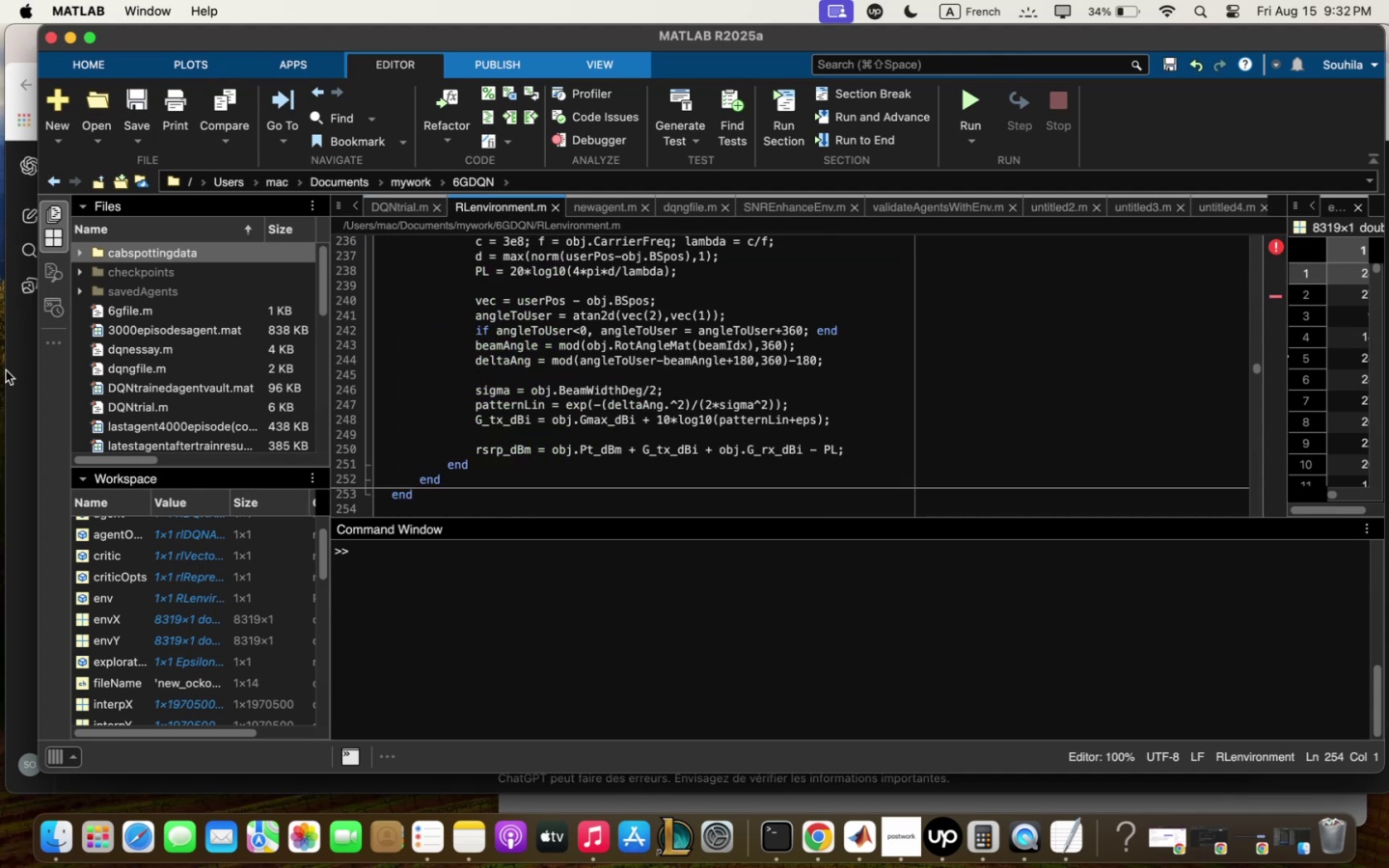 
left_click([6, 373])
 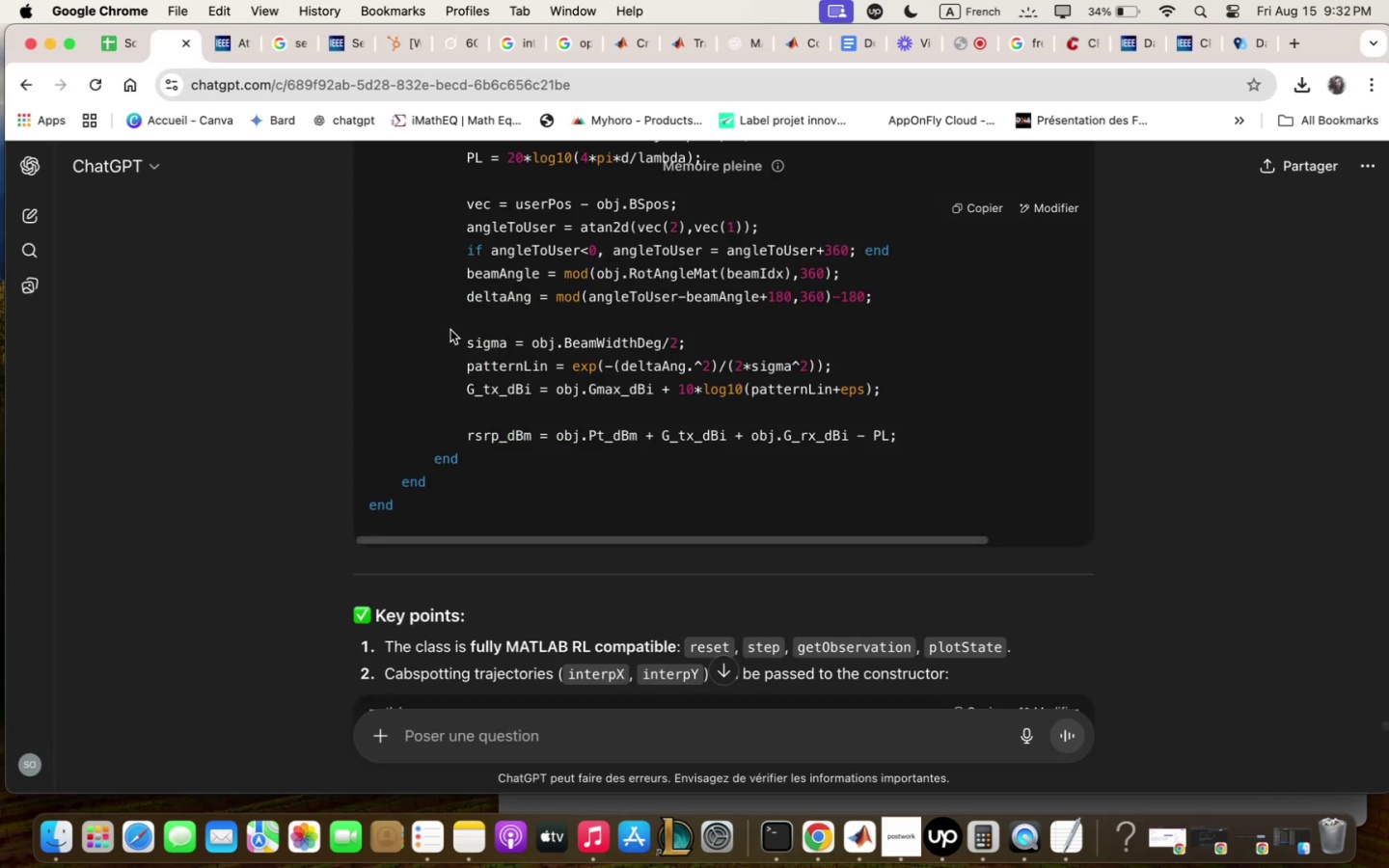 
scroll: coordinate [463, 345], scroll_direction: down, amount: 14.0
 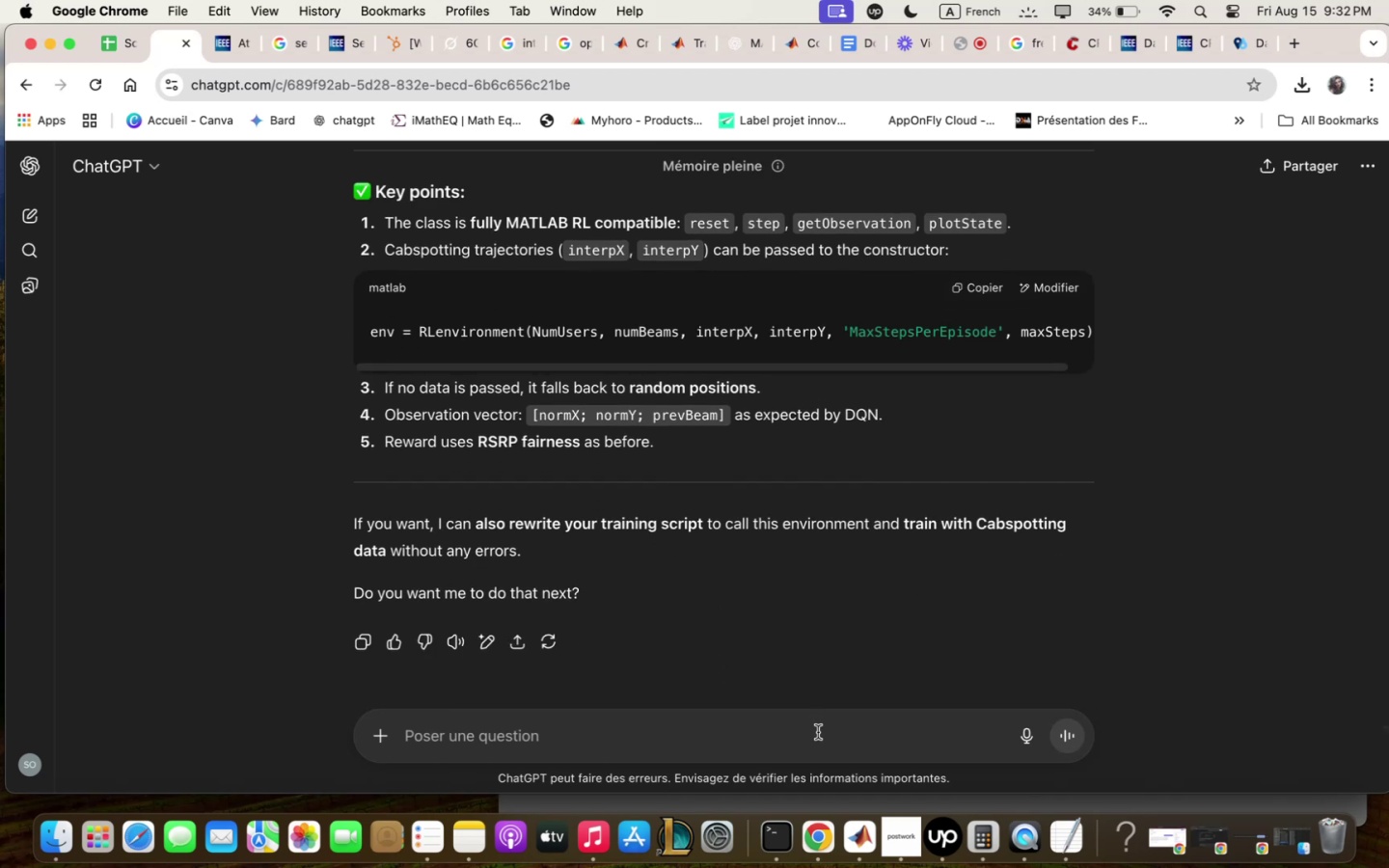 
left_click([818, 752])
 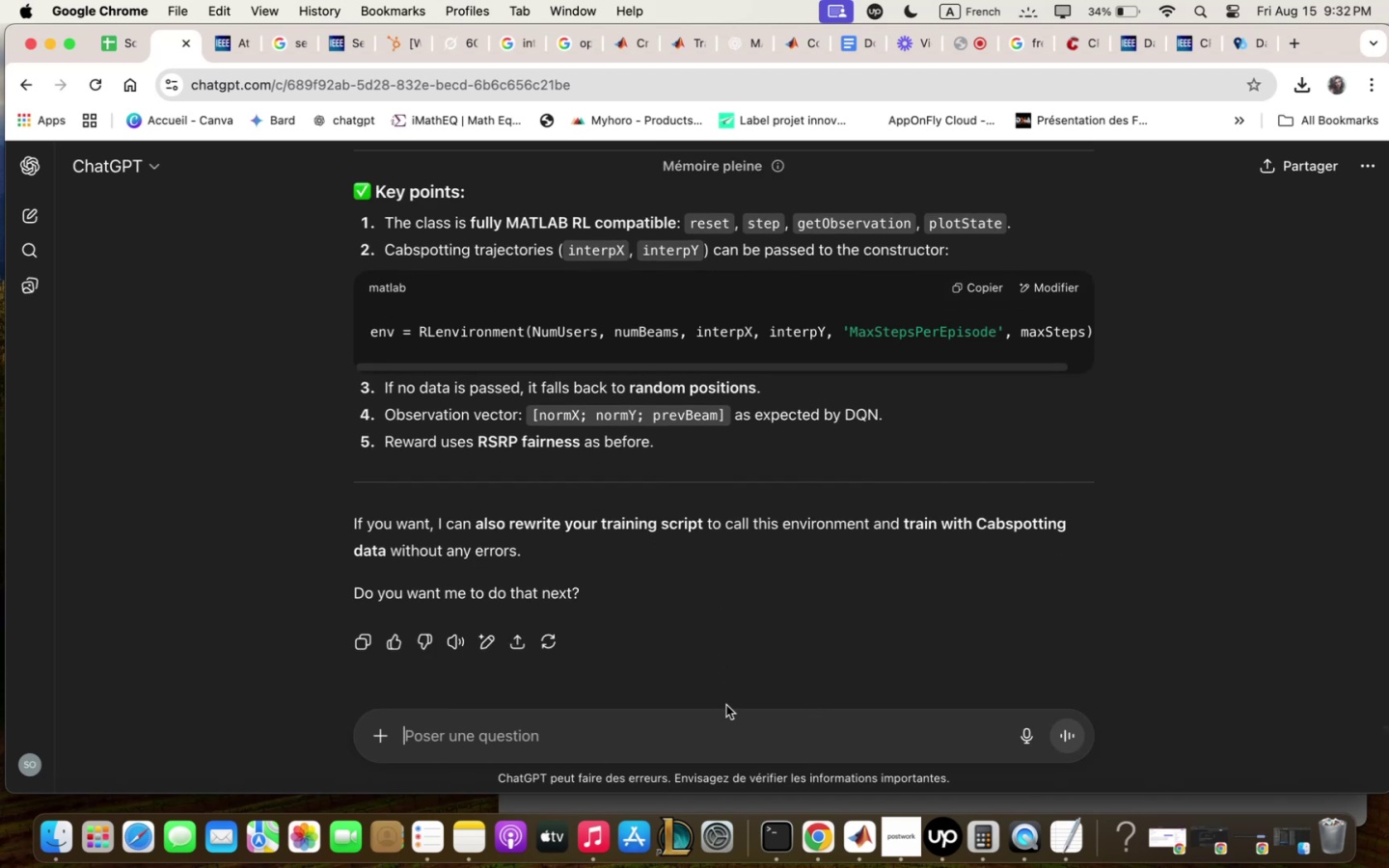 
type(yes)
 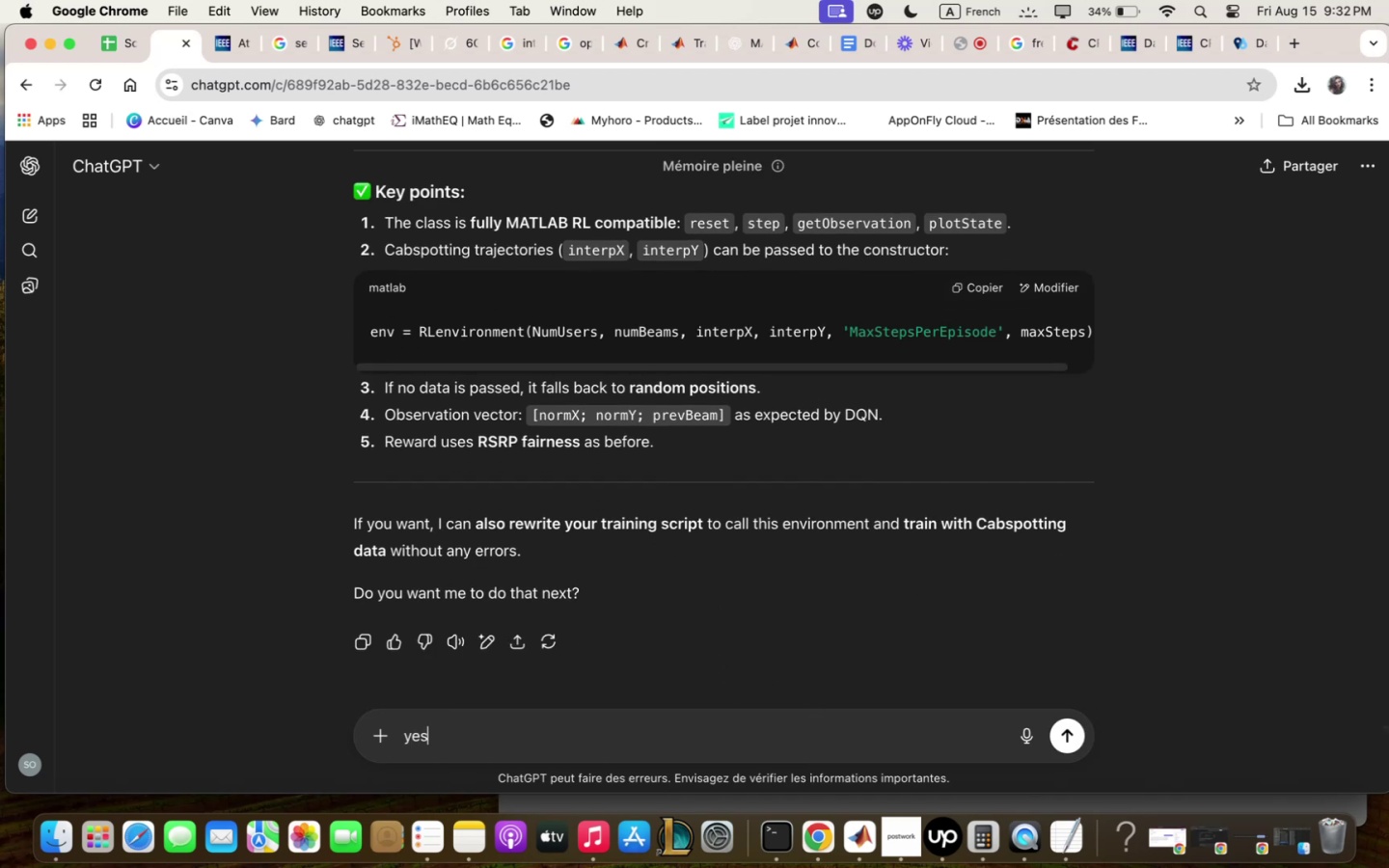 
key(Enter)
 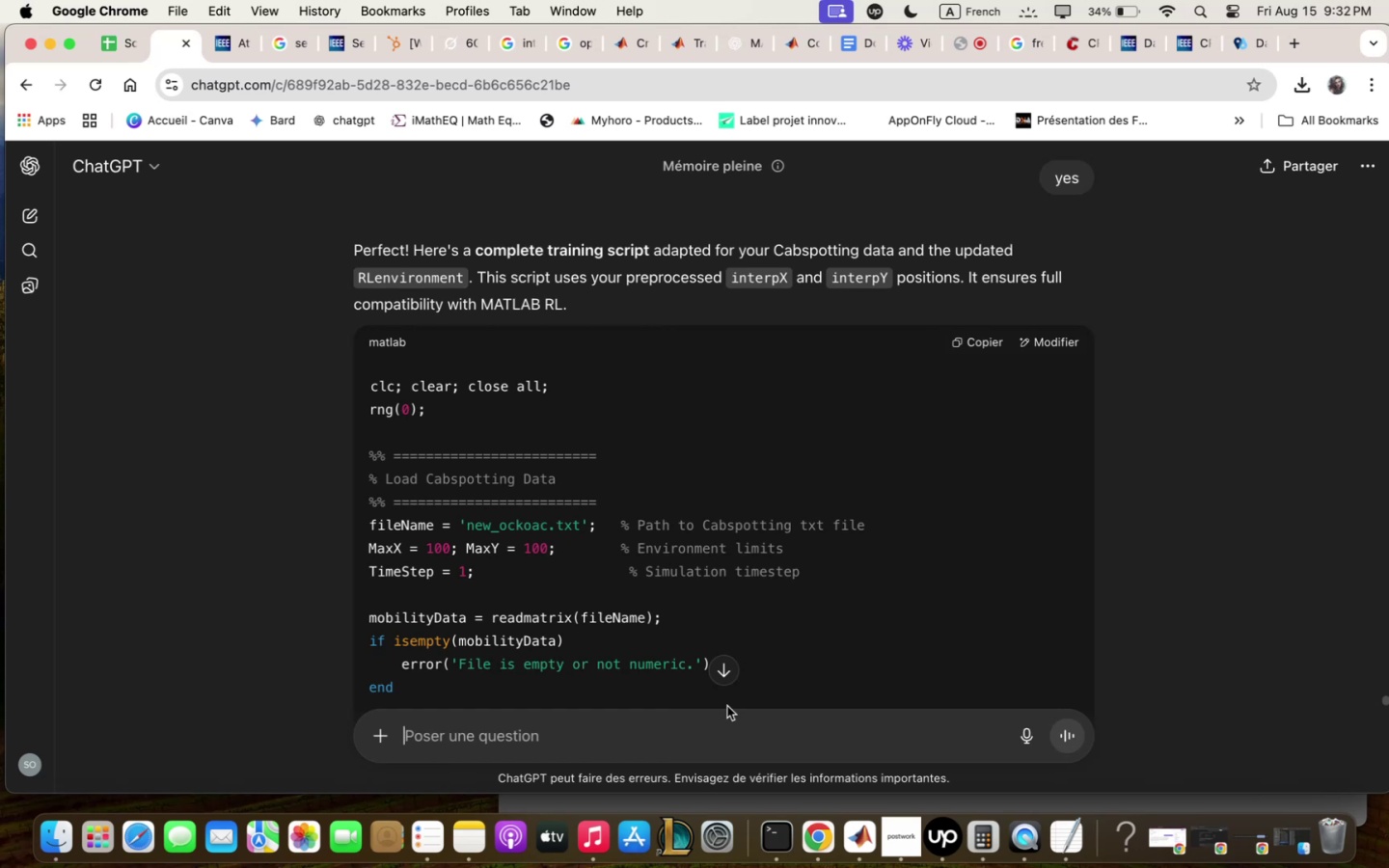 
wait(29.99)
 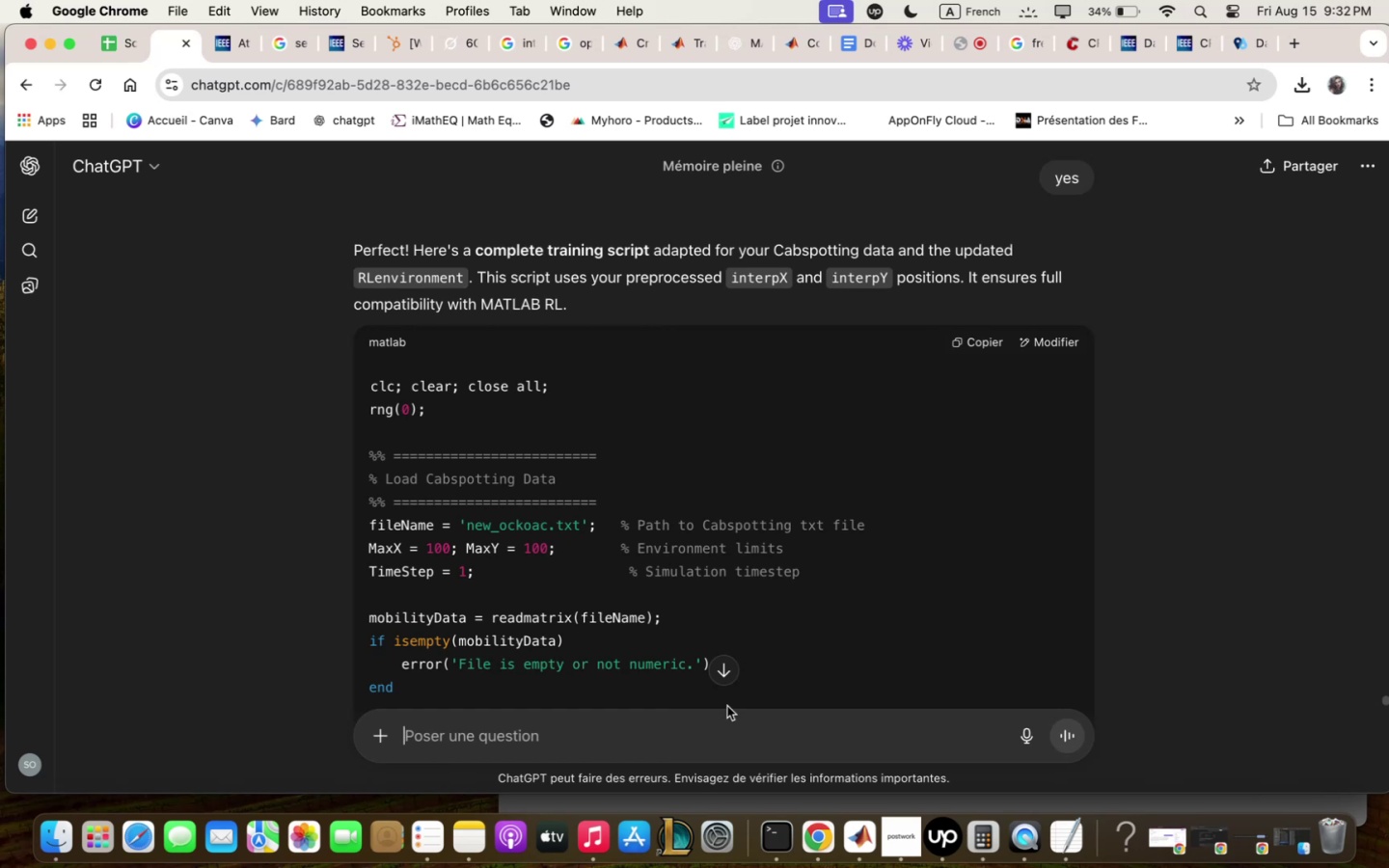 
scroll: coordinate [746, 611], scroll_direction: down, amount: 40.0
 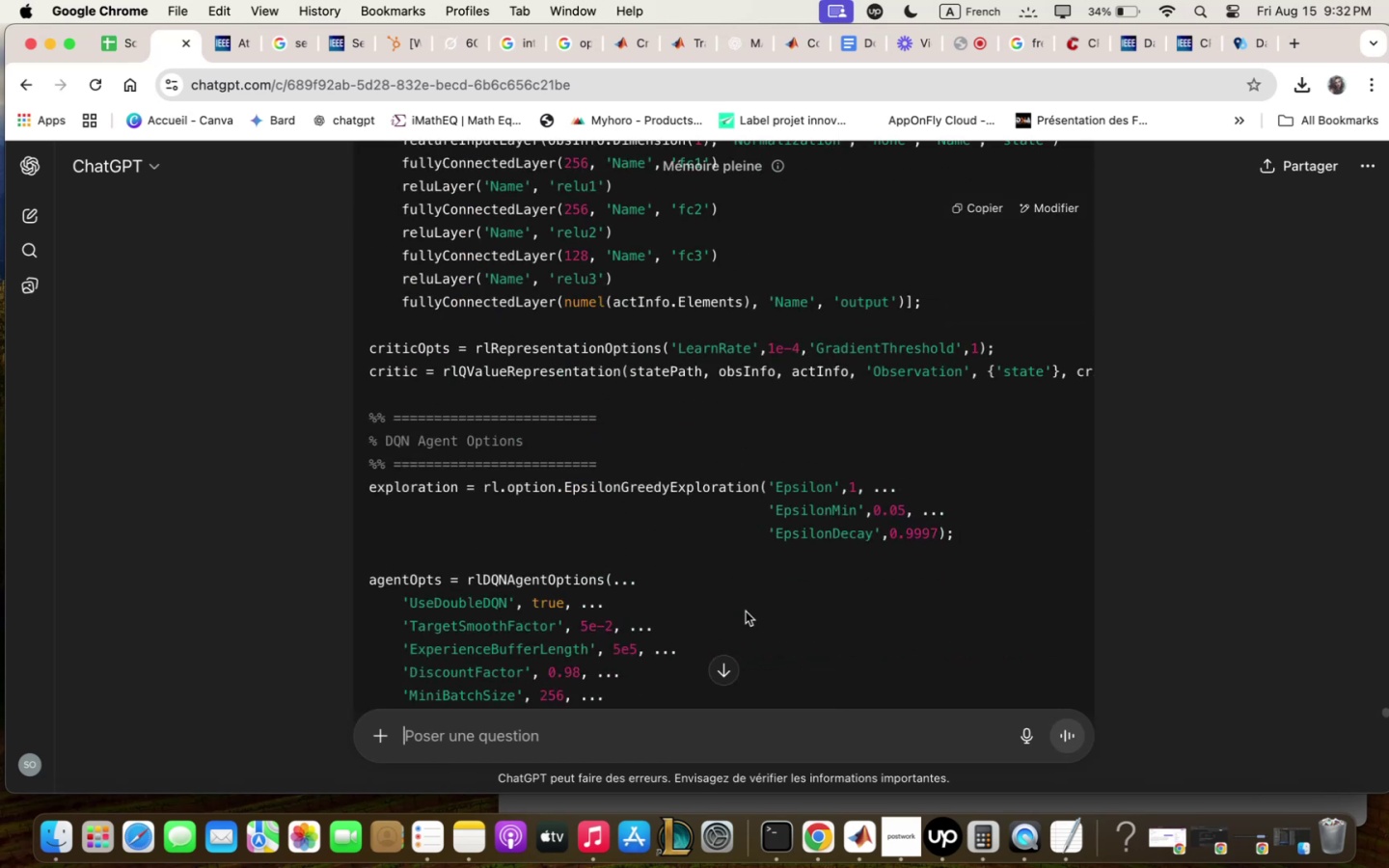 
scroll: coordinate [746, 611], scroll_direction: up, amount: 25.0
 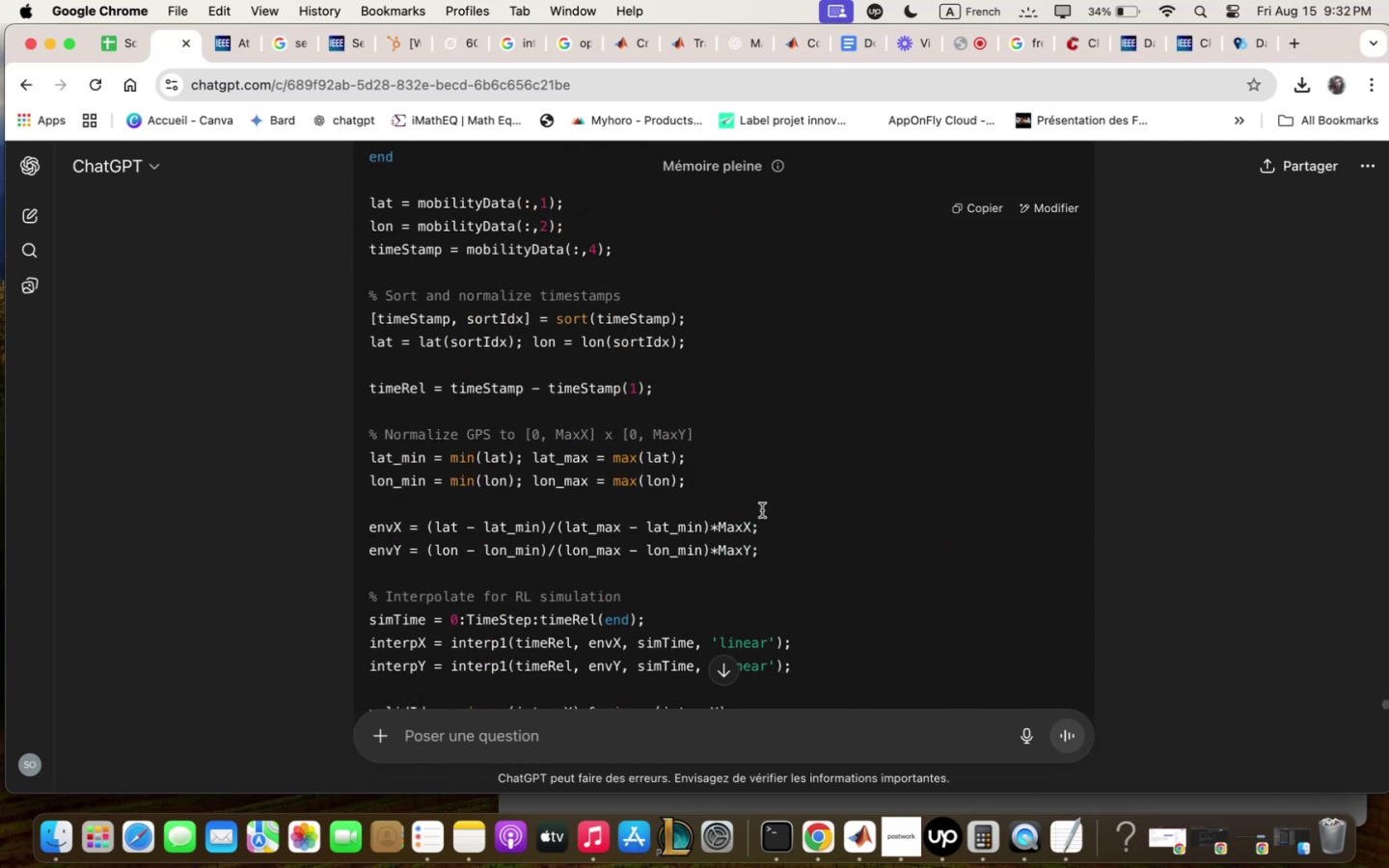 
scroll: coordinate [816, 411], scroll_direction: down, amount: 37.0
 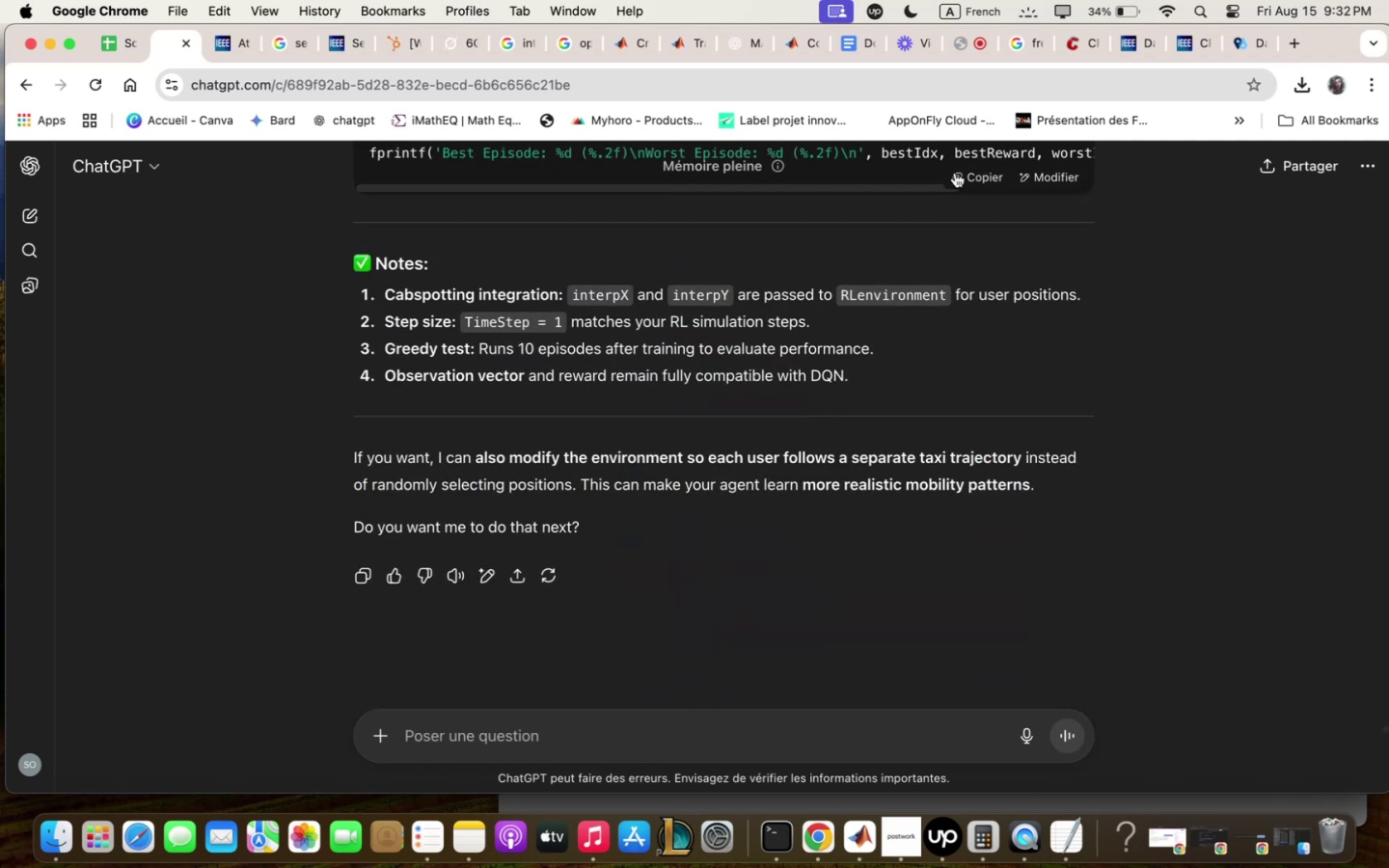 
left_click([962, 173])
 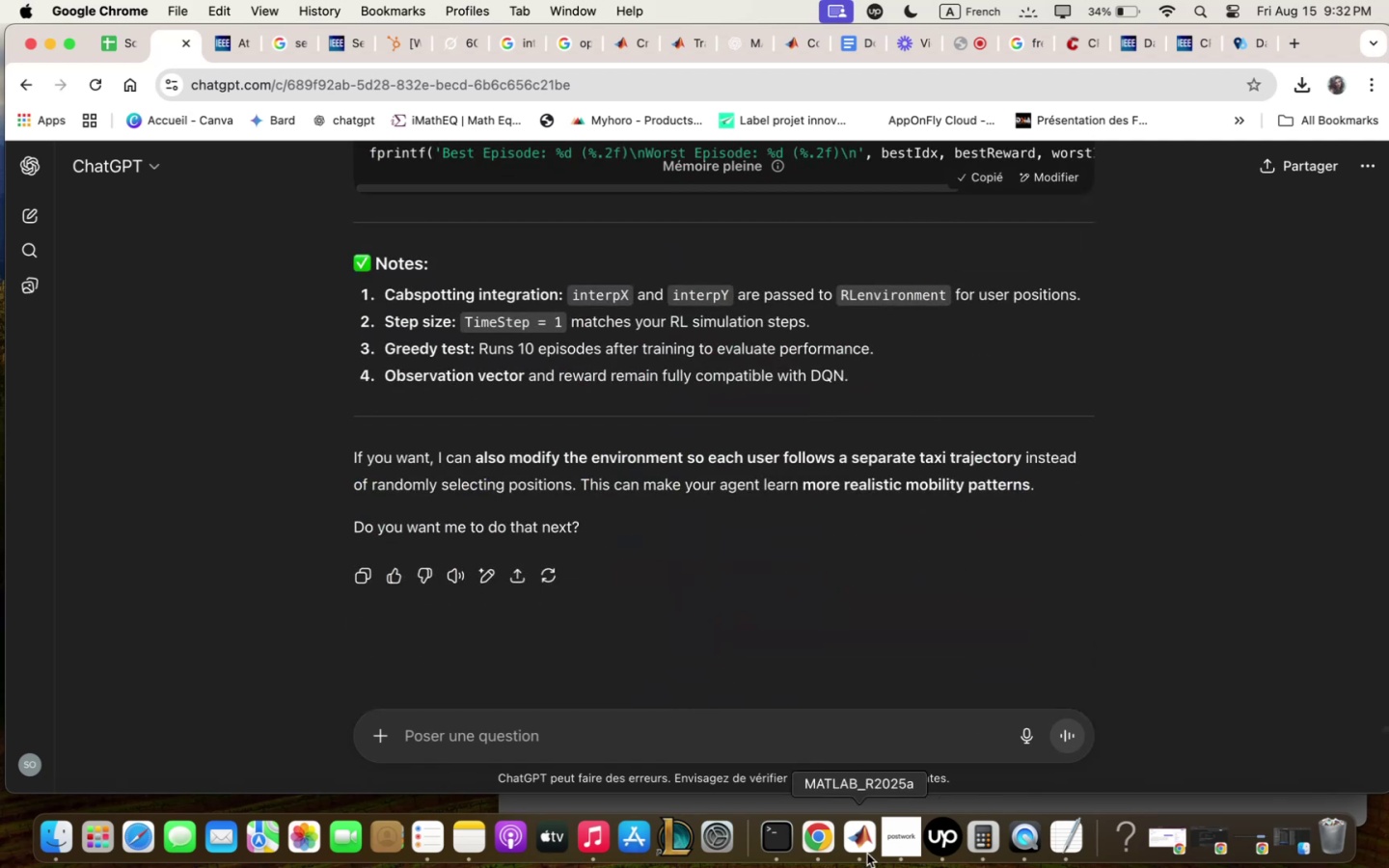 
left_click([862, 847])
 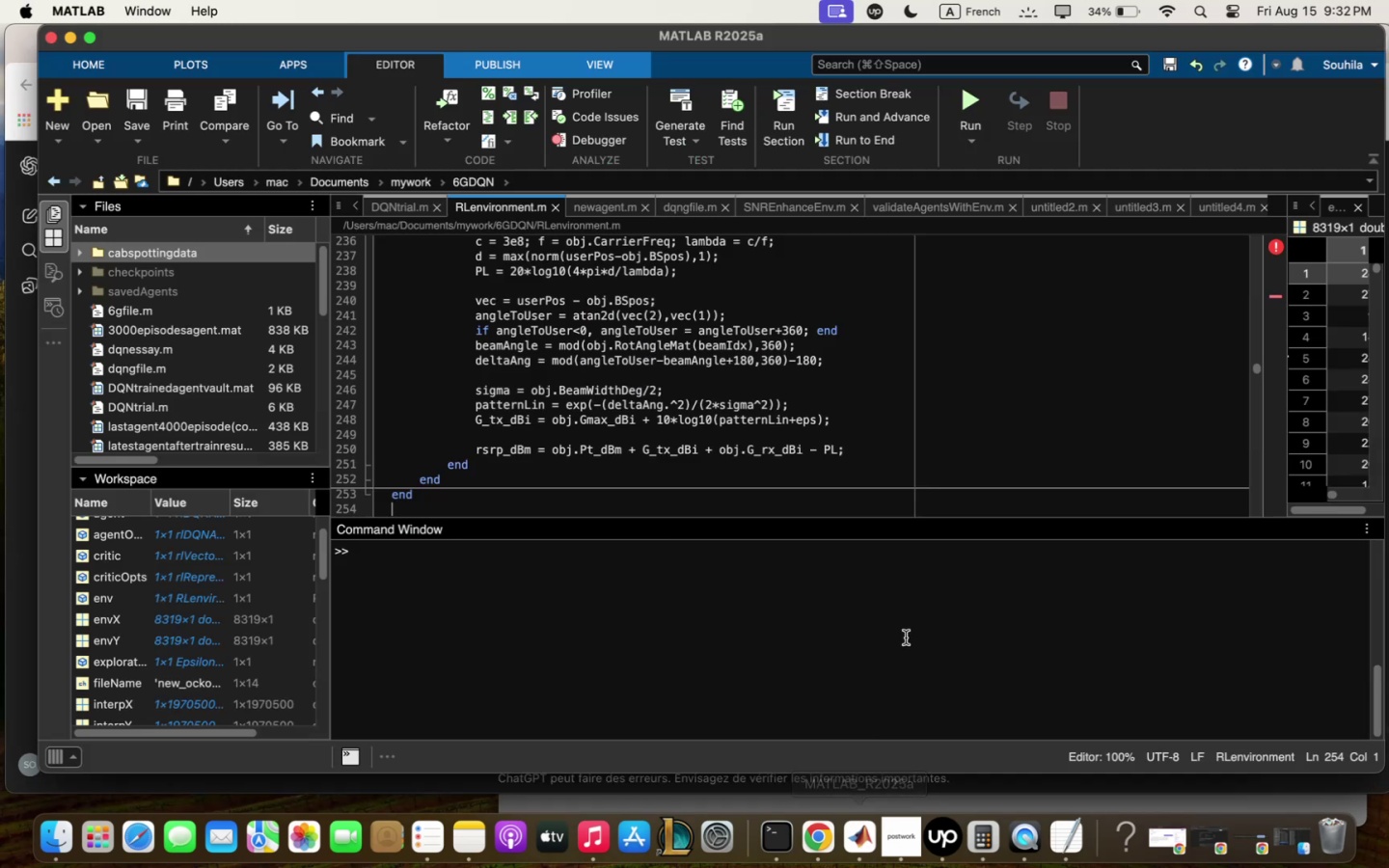 
left_click([909, 628])
 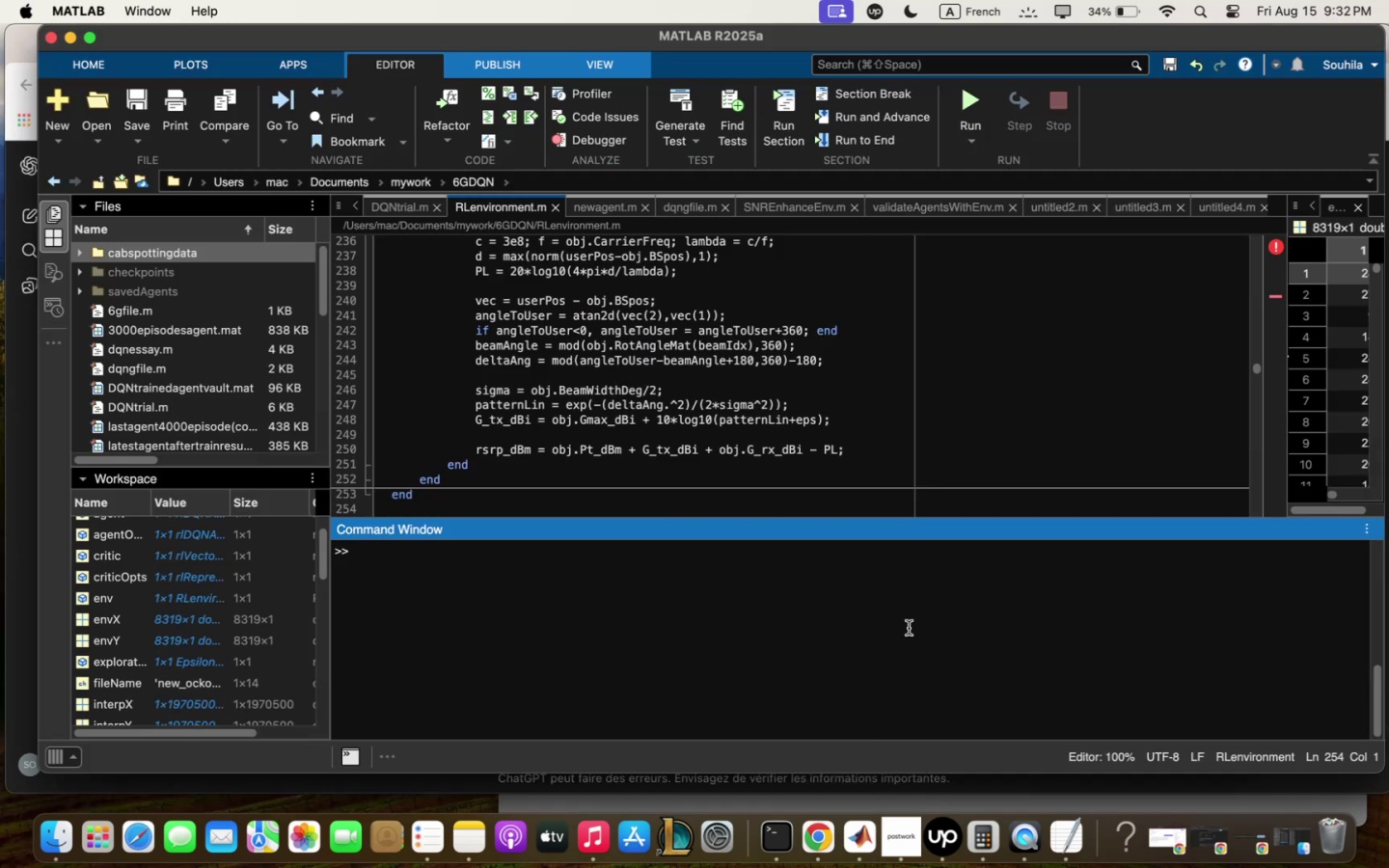 
key(Meta+V)
 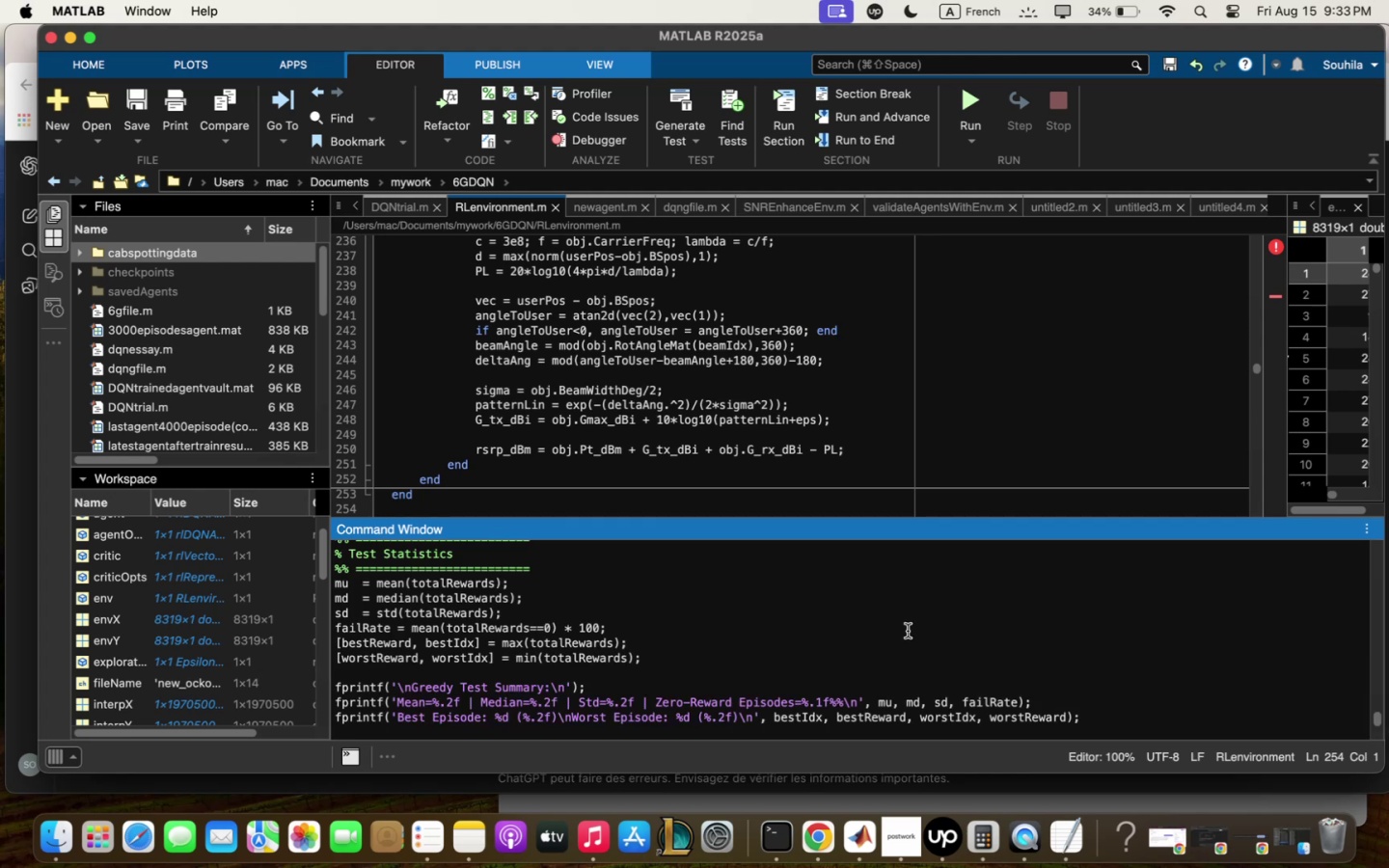 
wait(7.75)
 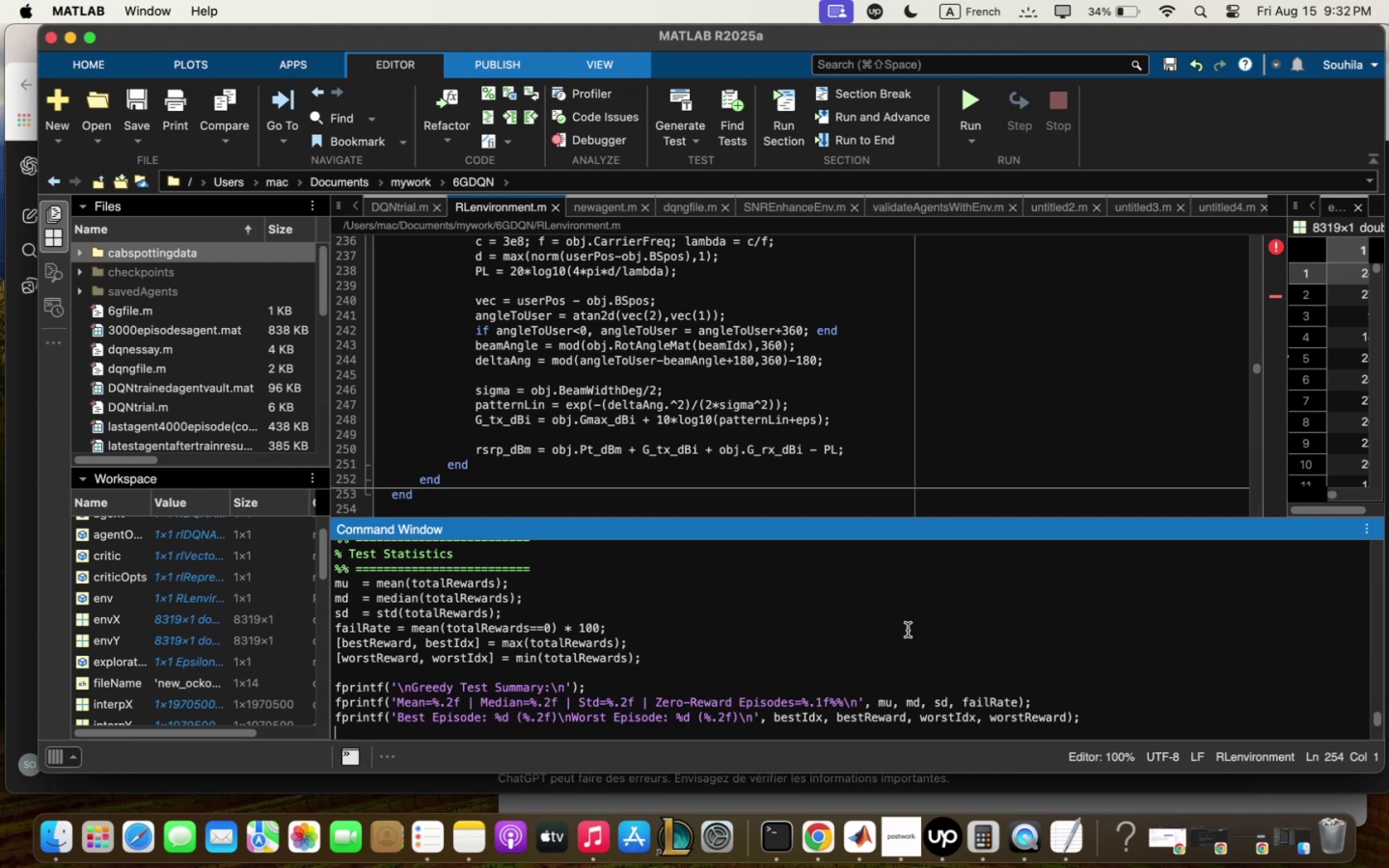 
key(Enter)
 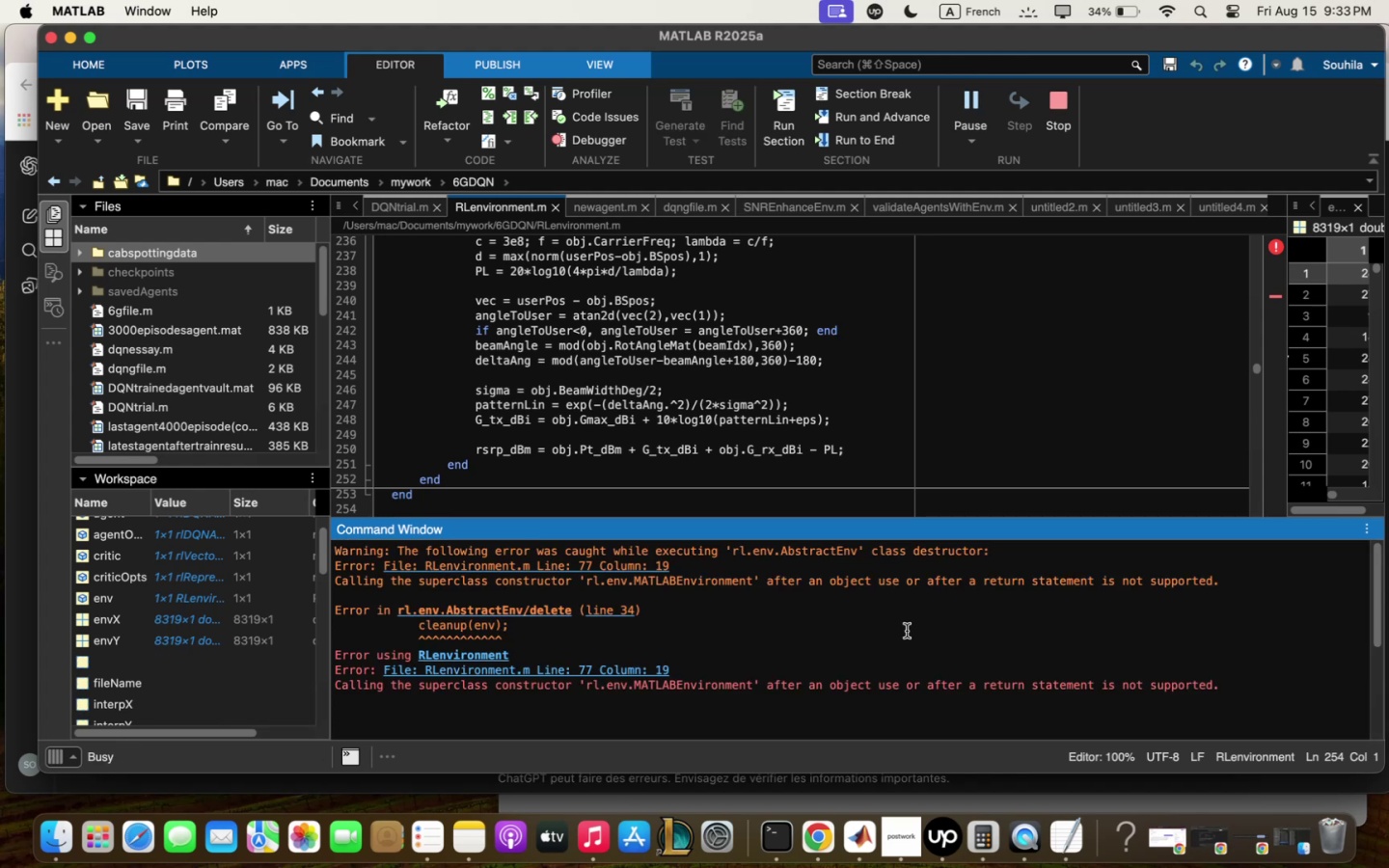 
wait(8.87)
 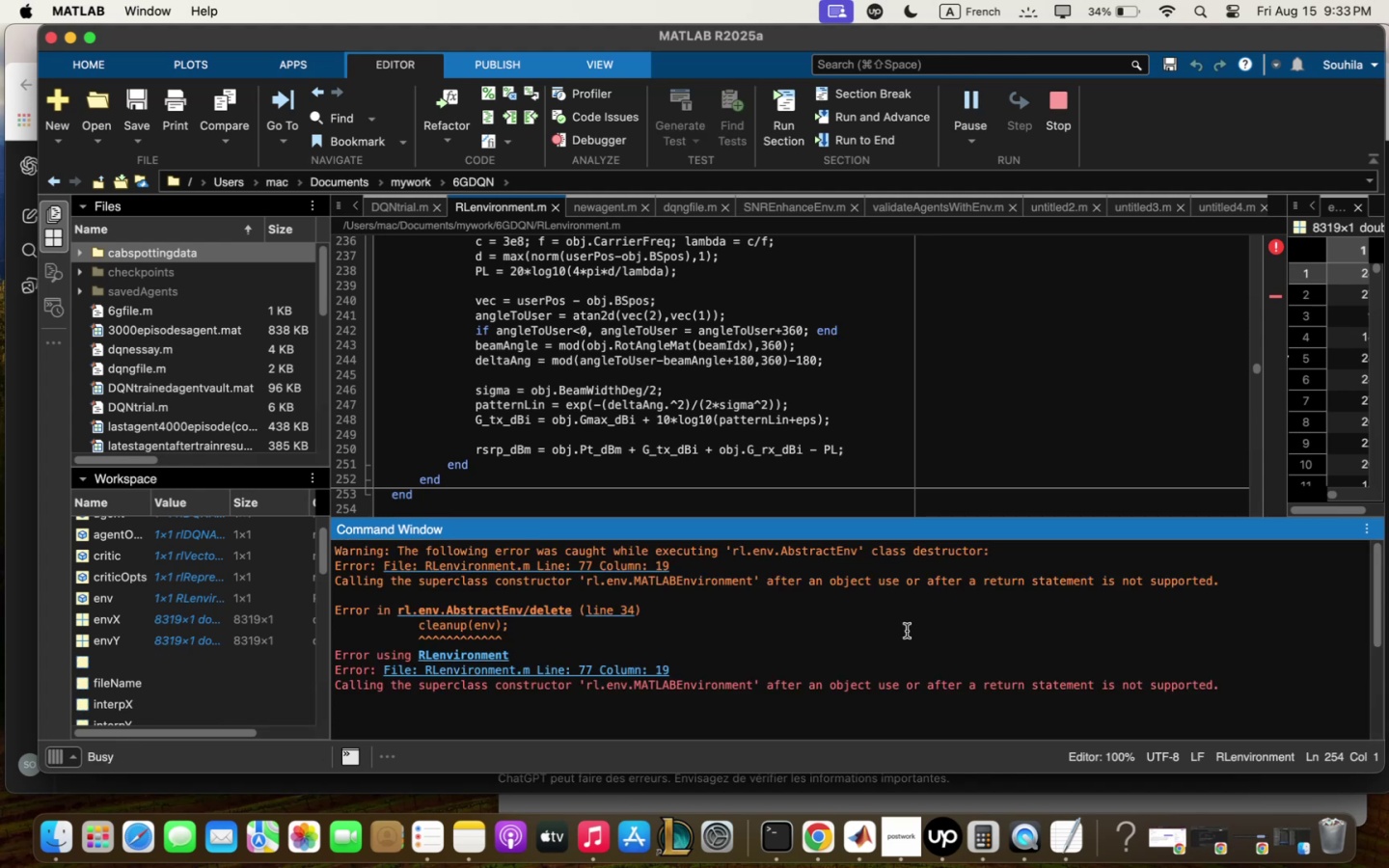 
scroll: coordinate [912, 618], scroll_direction: up, amount: 2.0
 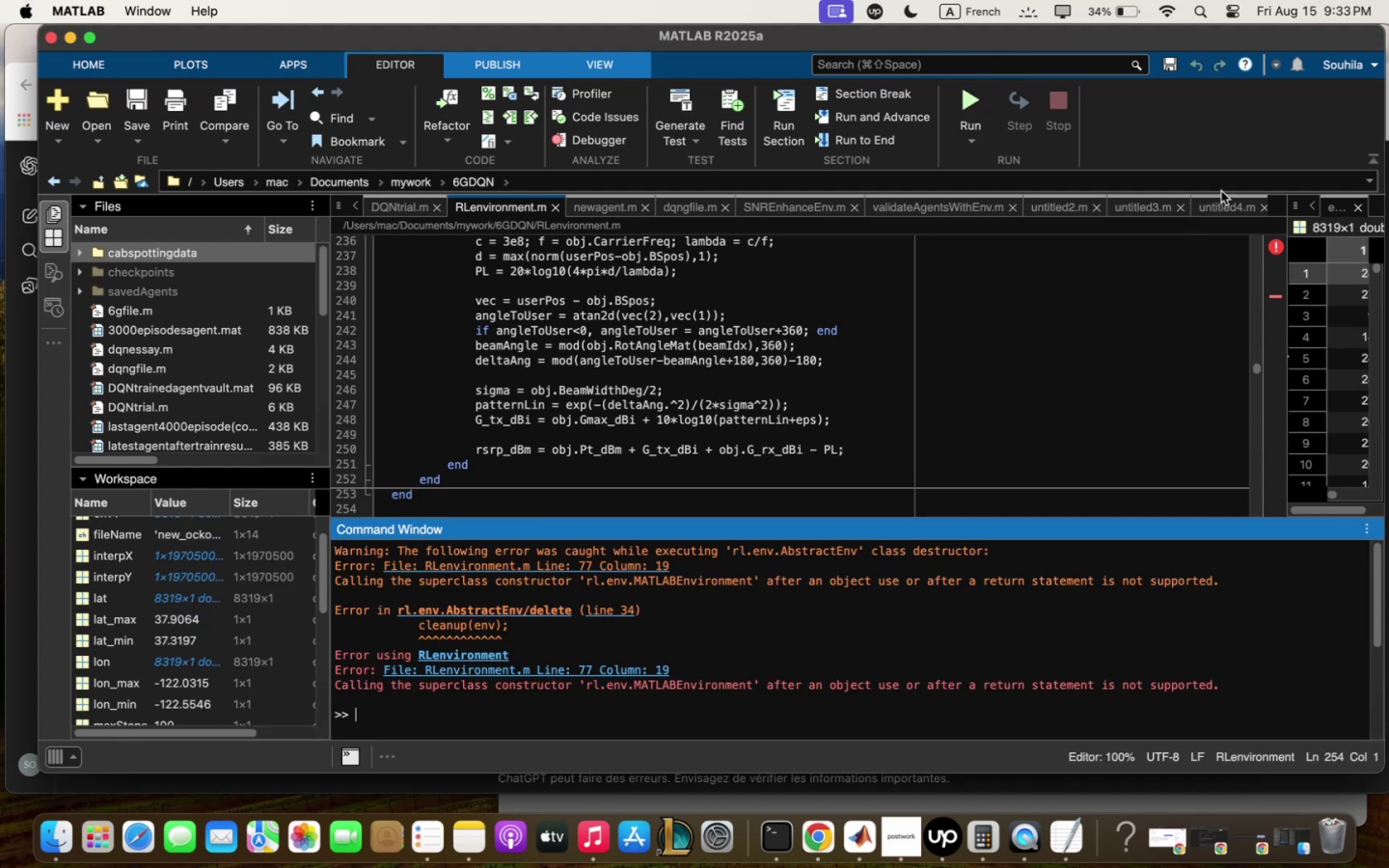 
left_click([1224, 200])
 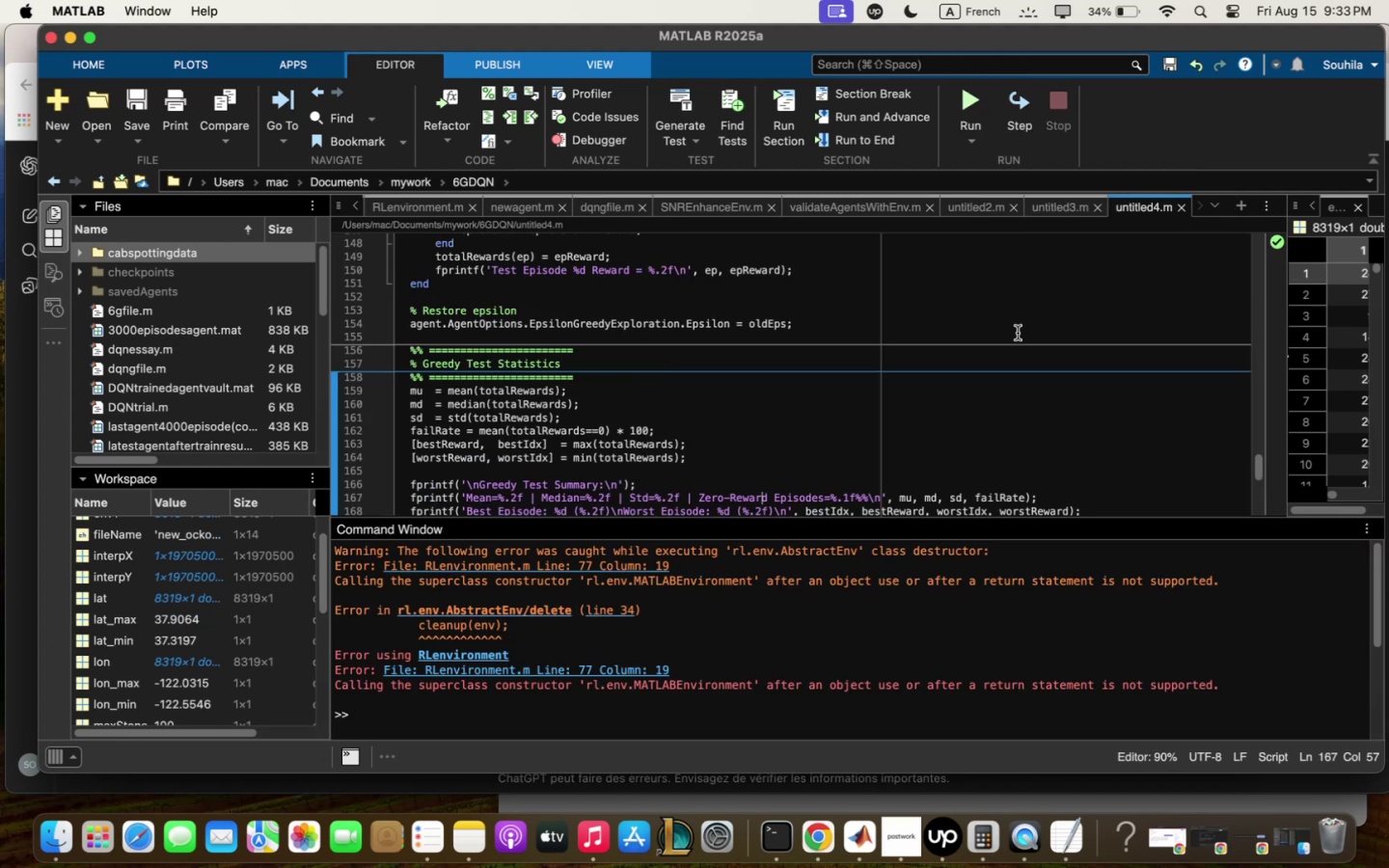 
left_click([1017, 334])
 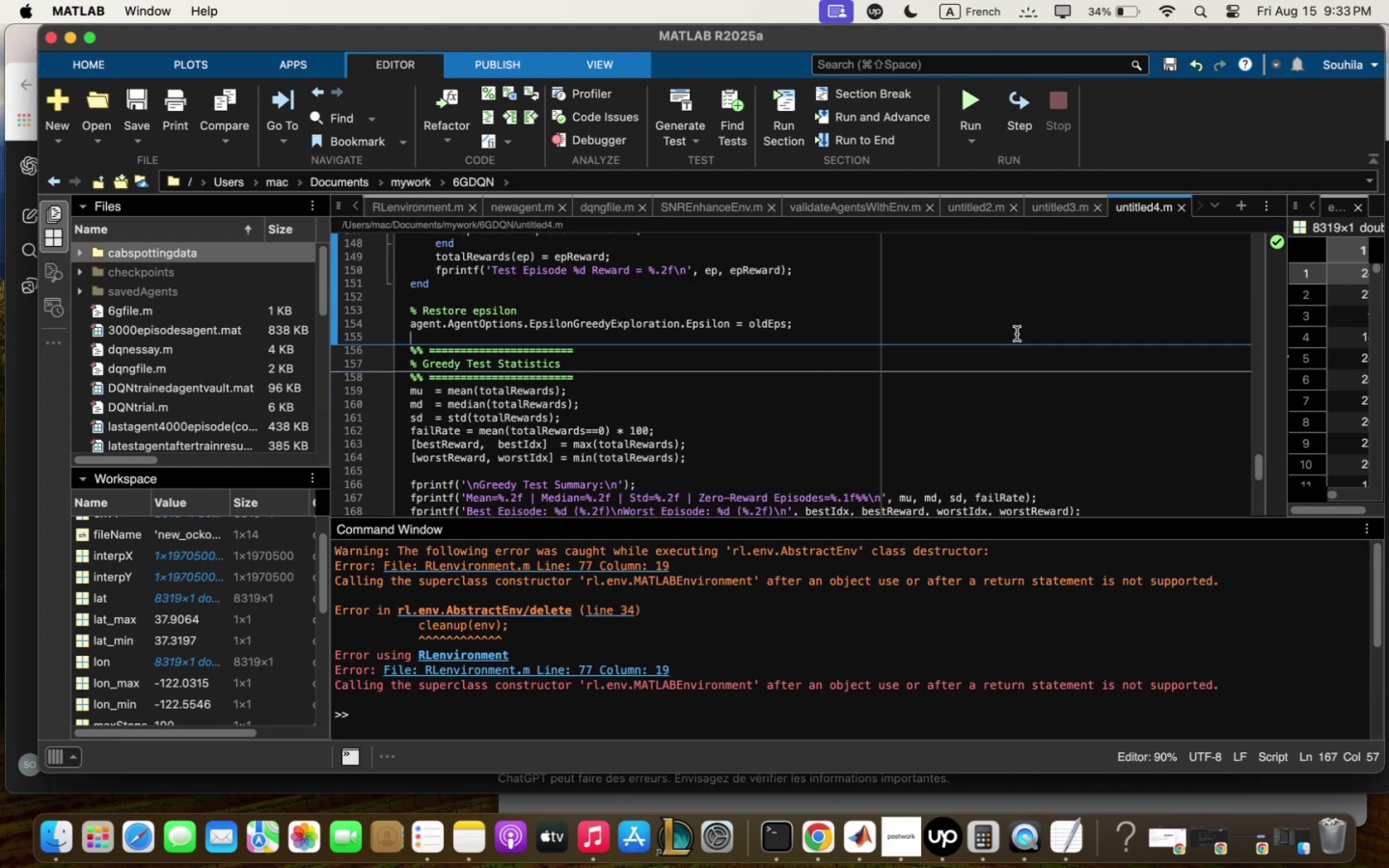 
key(Meta+CommandLeft)
 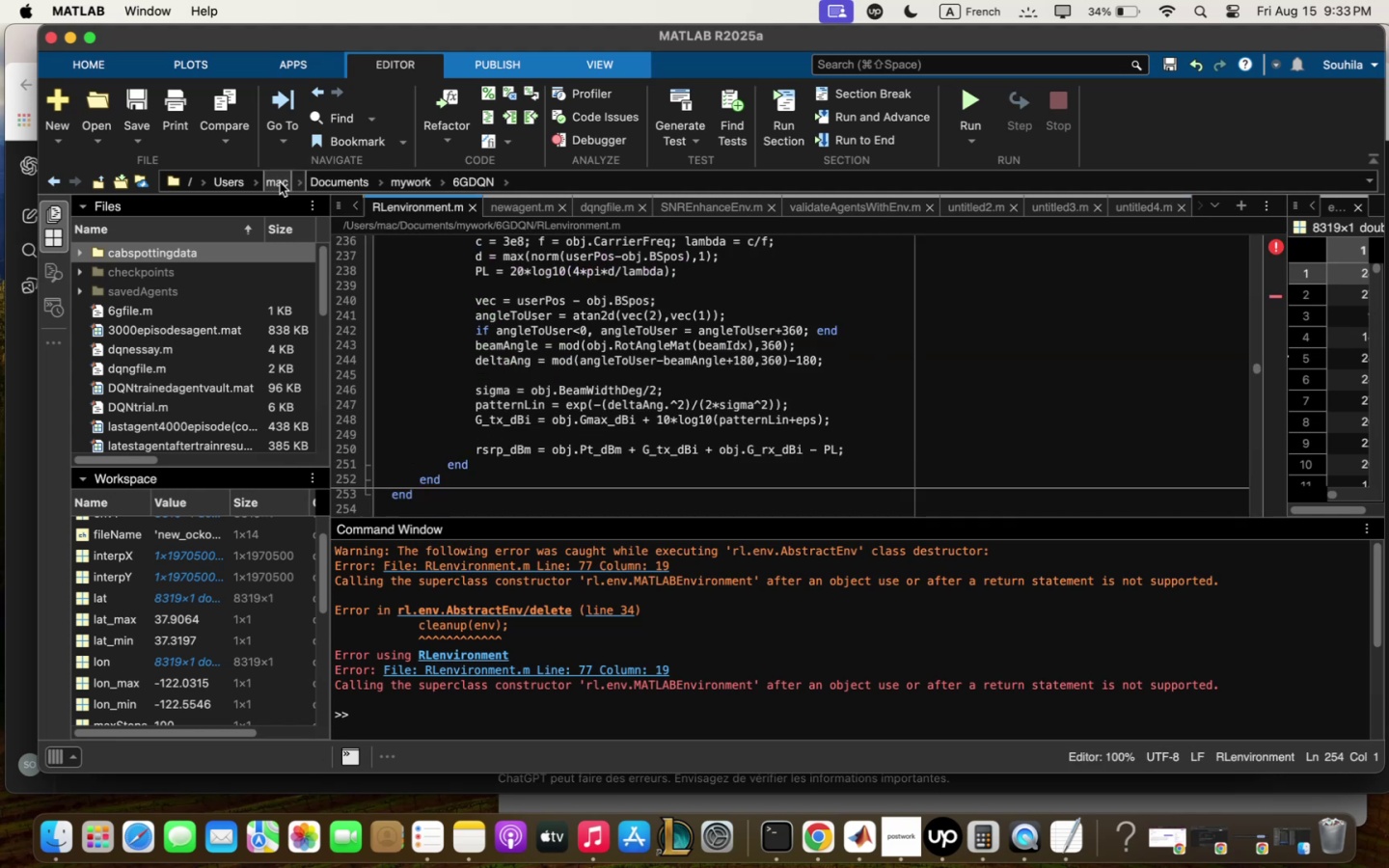 
left_click([123, 101])
 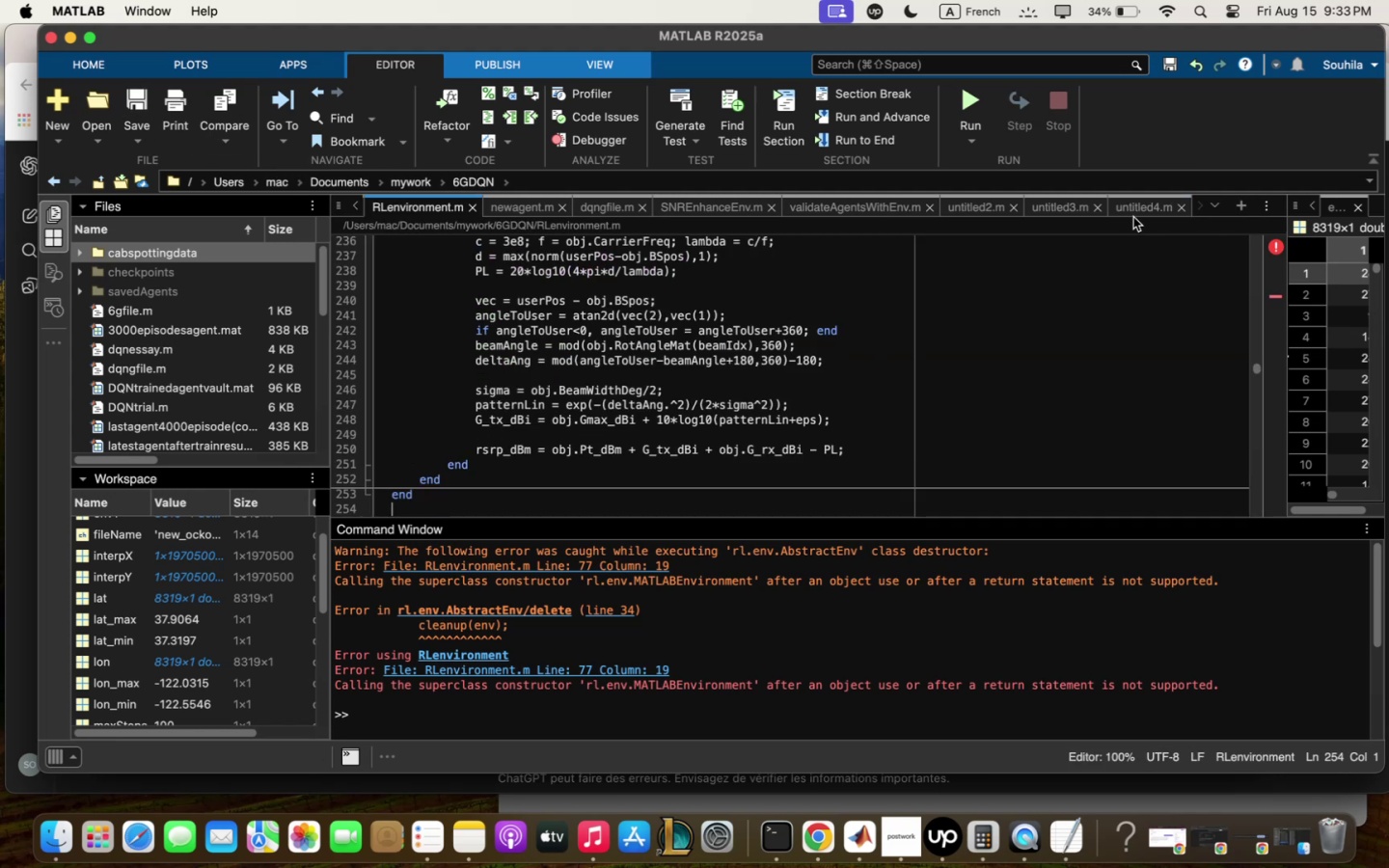 
left_click([1133, 208])
 